 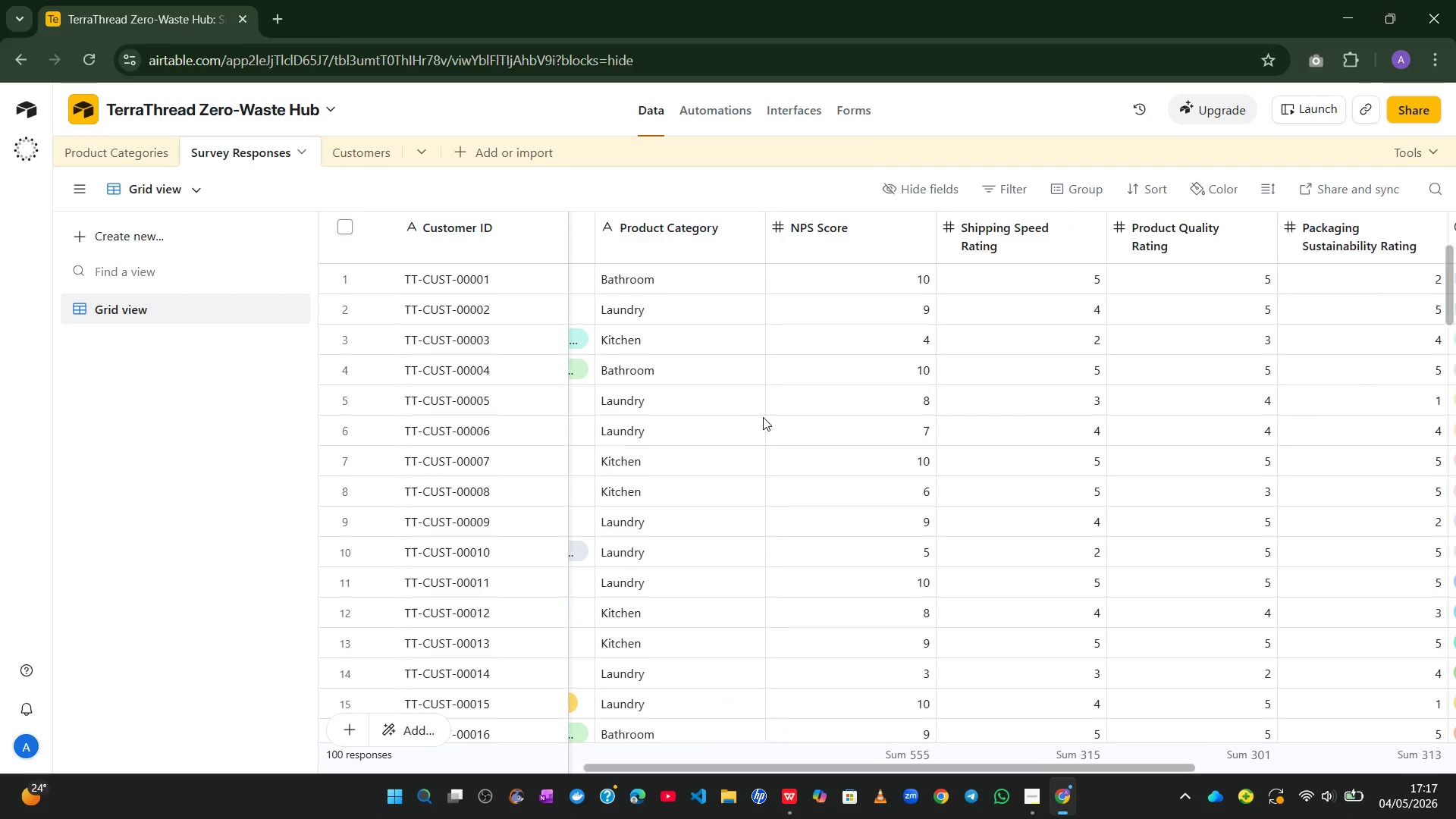 
right_click([1054, 234])
 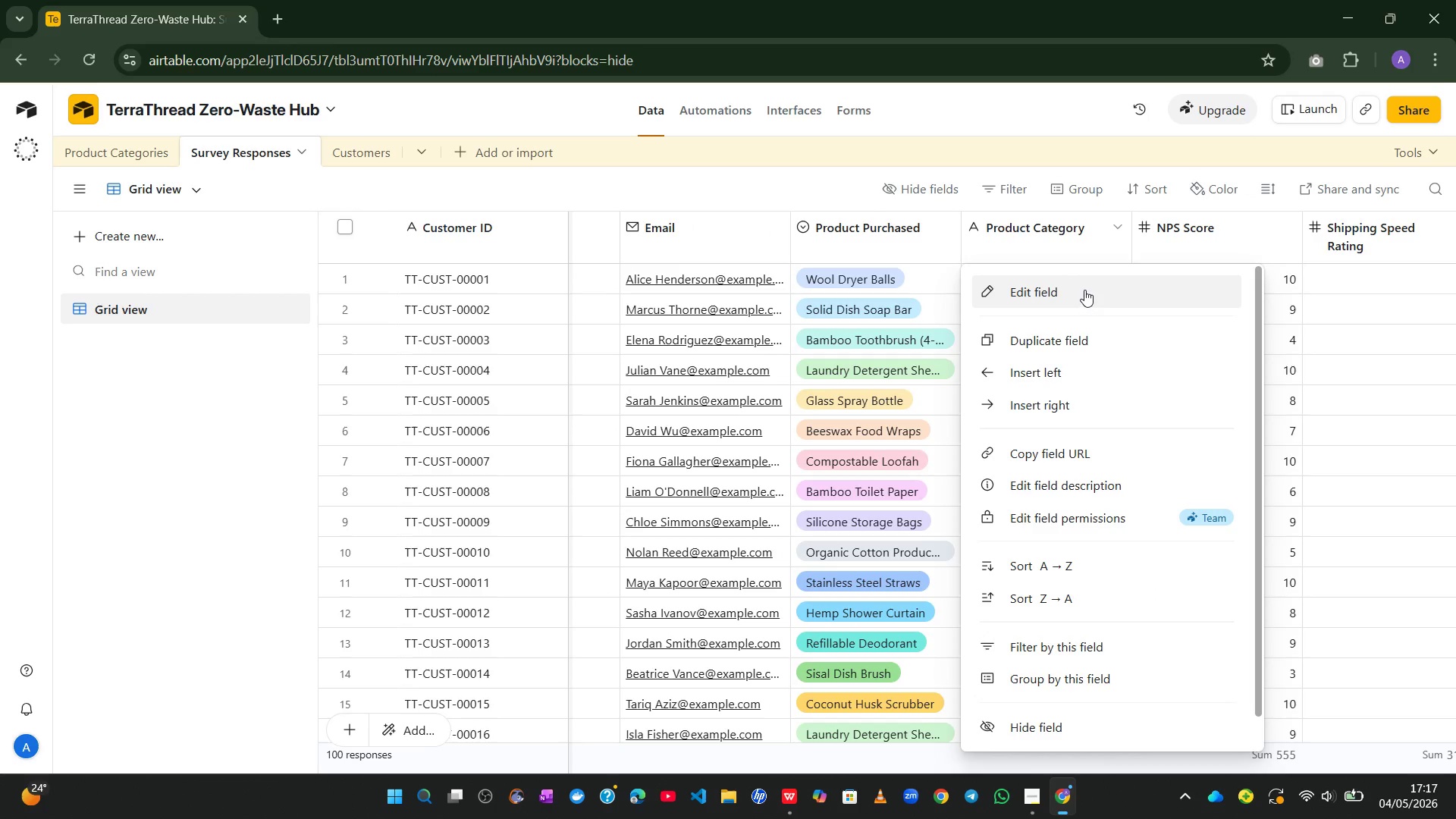 
left_click([1084, 290])
 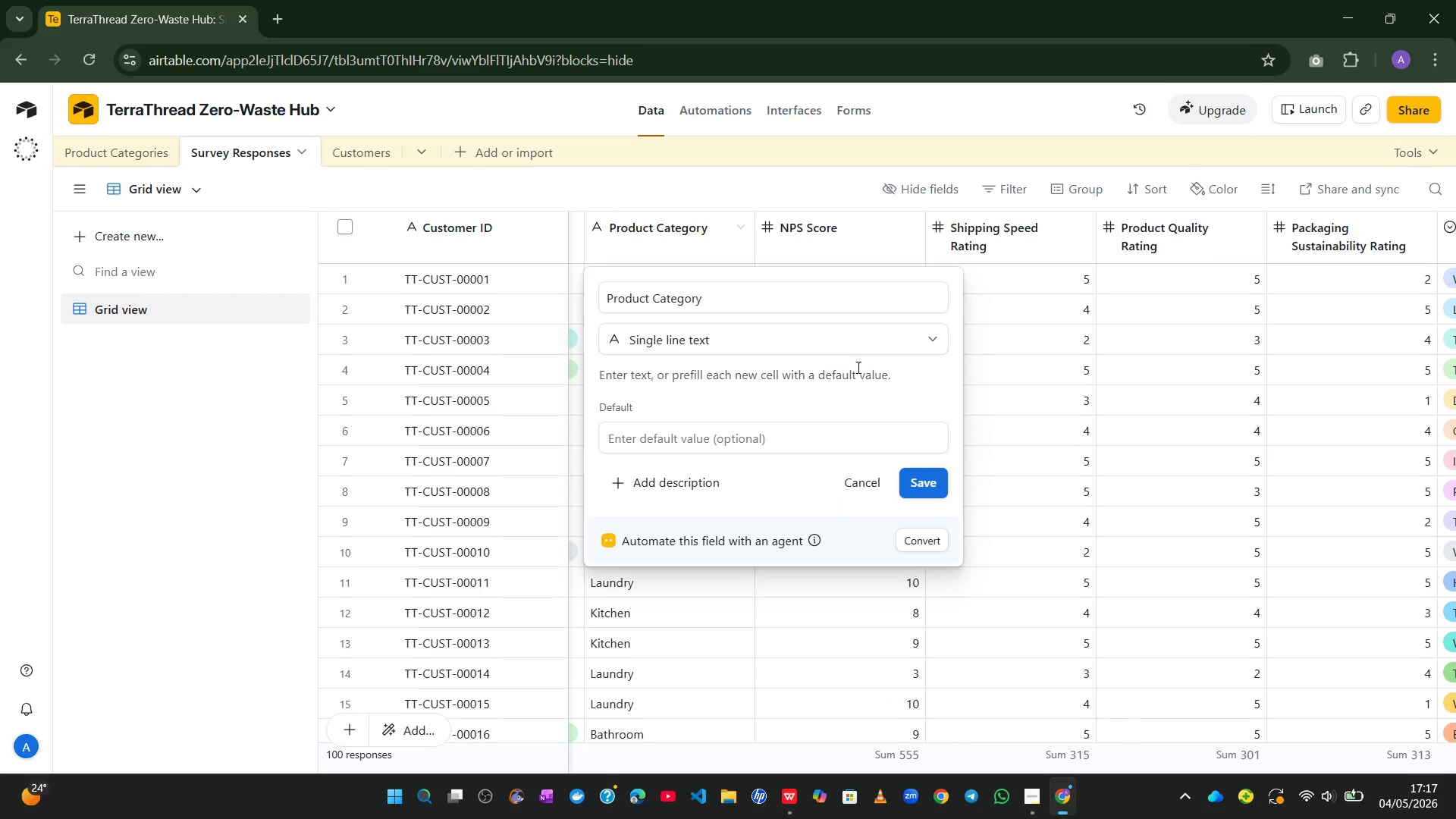 
left_click([895, 342])
 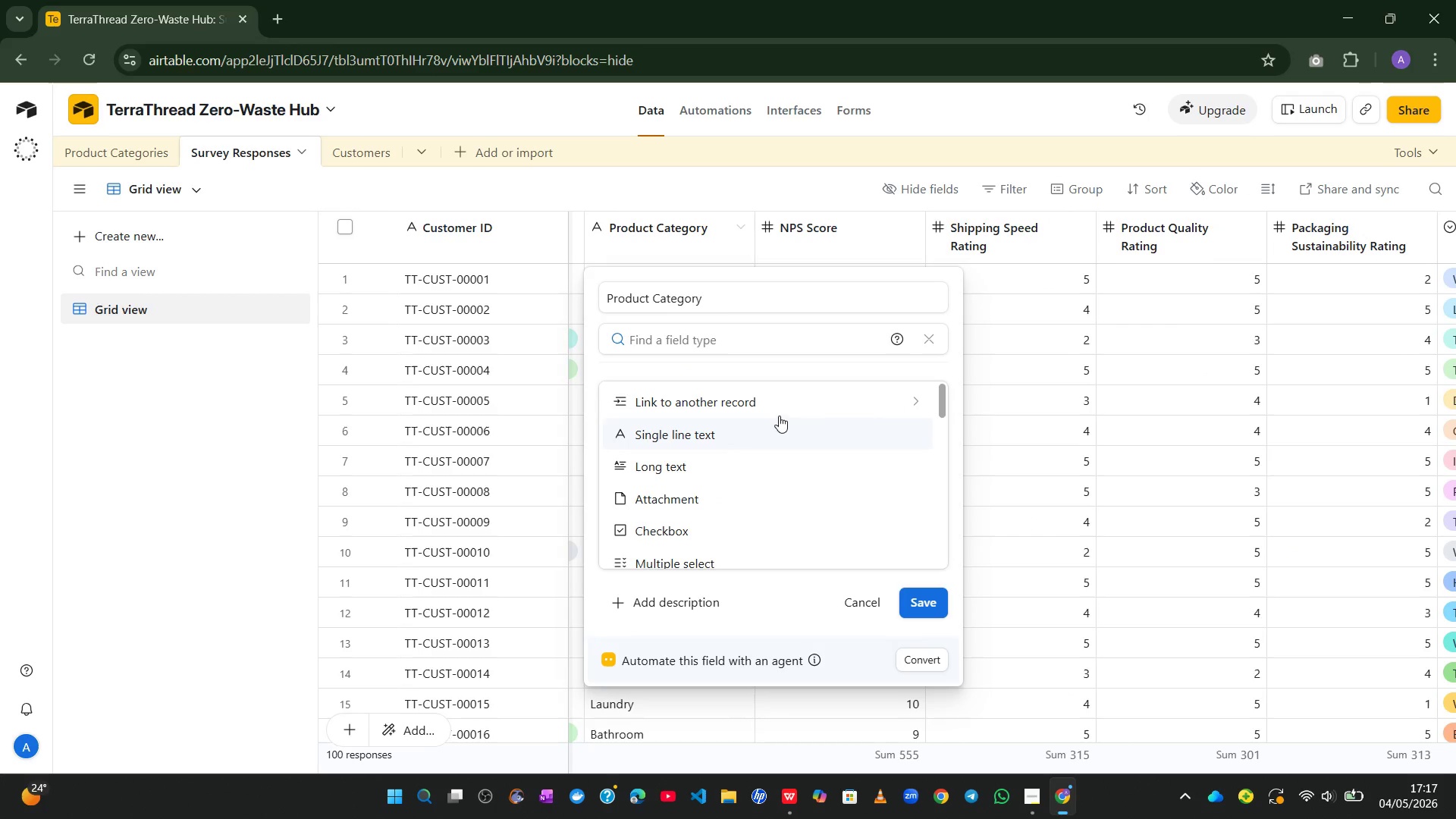 
left_click([771, 411])
 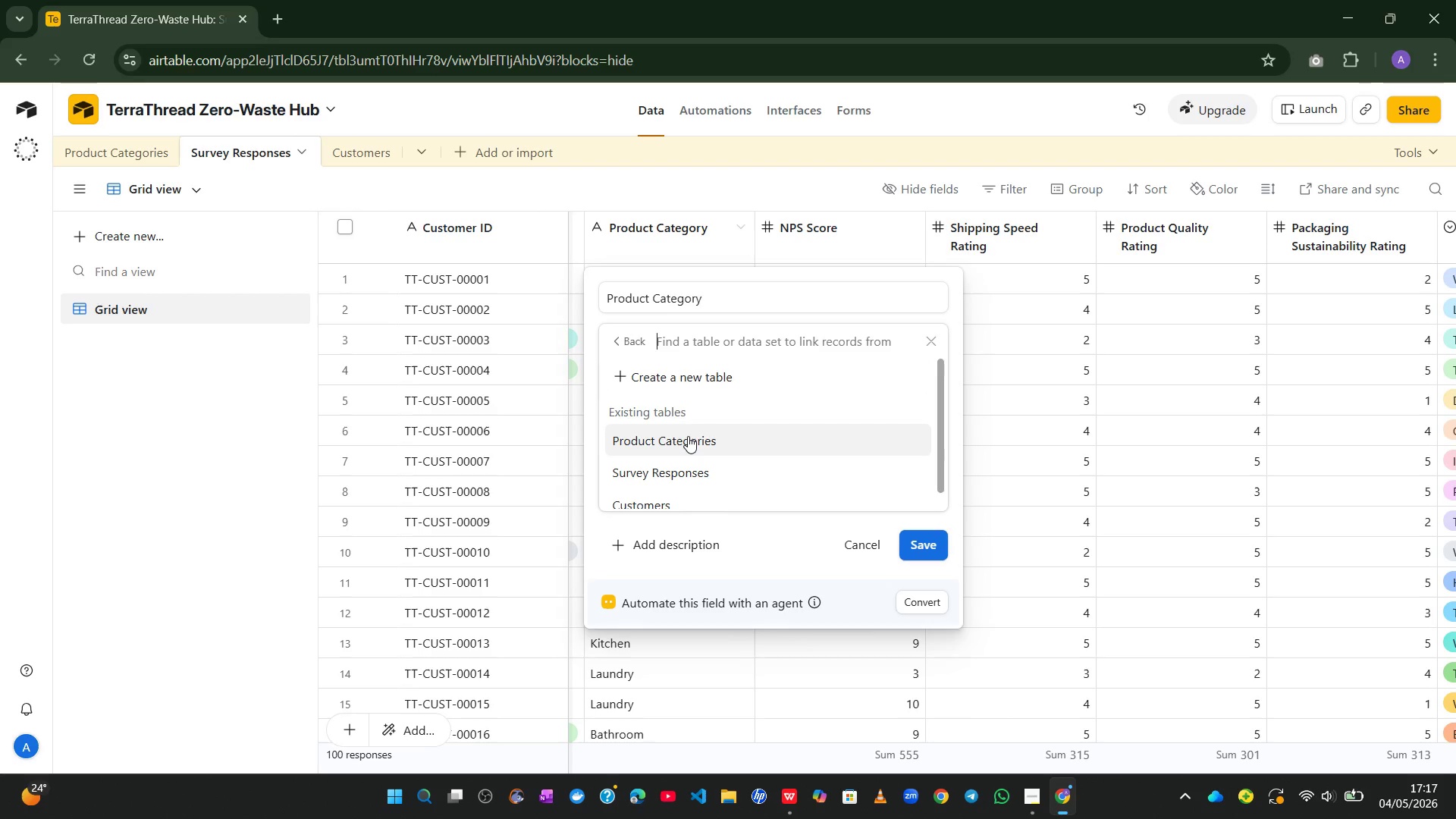 
left_click([688, 436])
 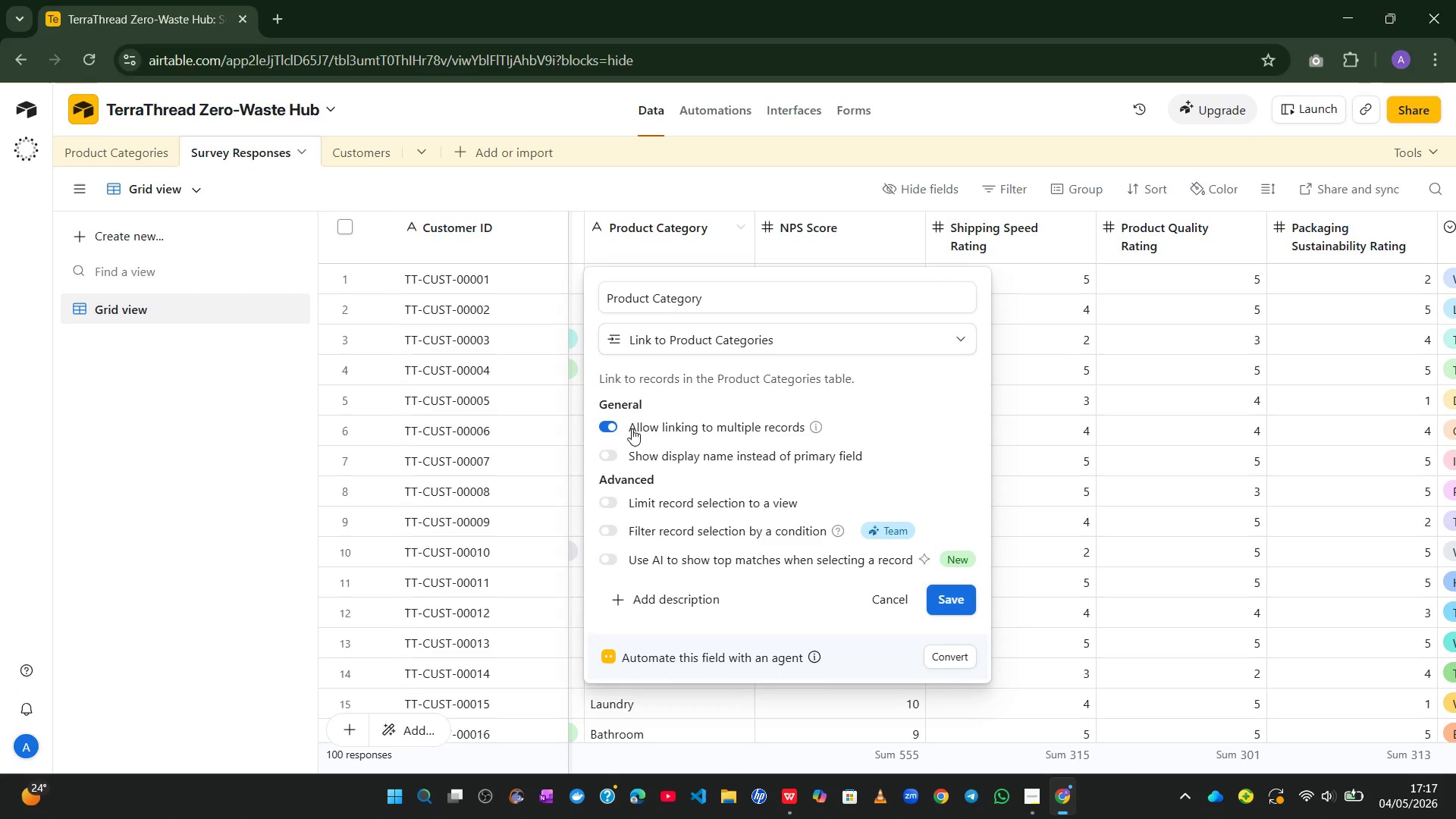 
left_click([615, 425])
 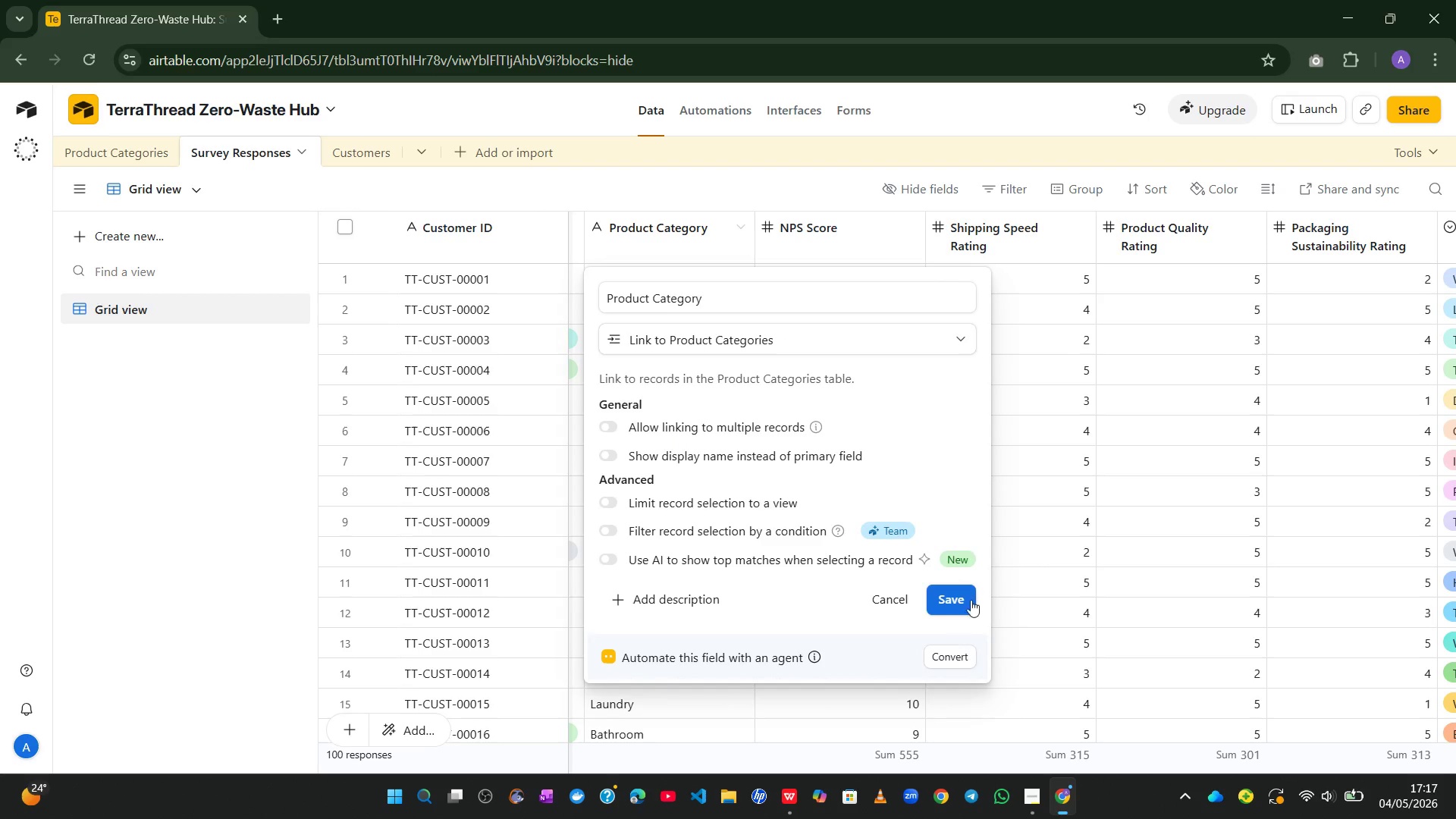 
left_click([965, 598])
 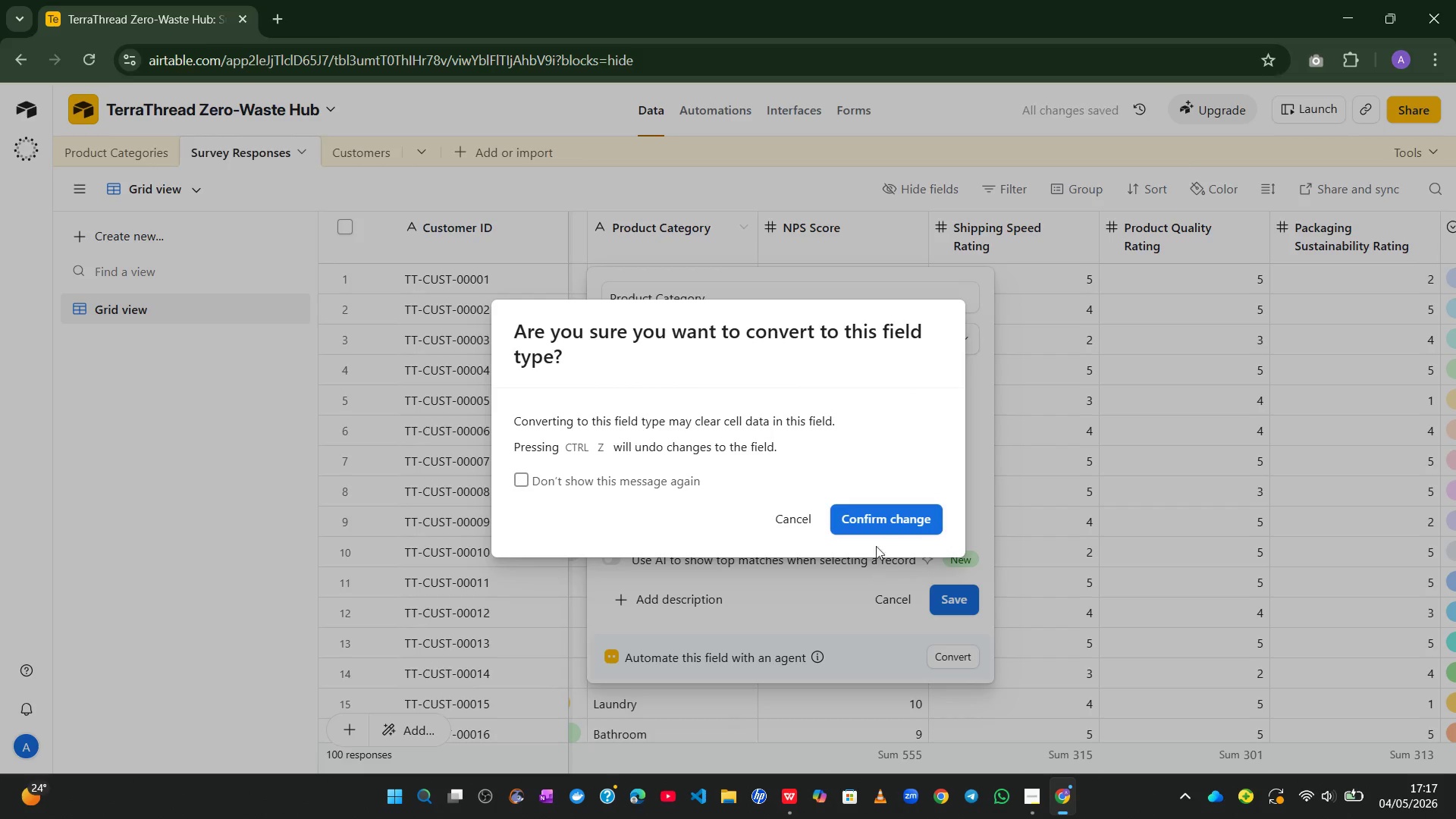 
left_click([878, 538])
 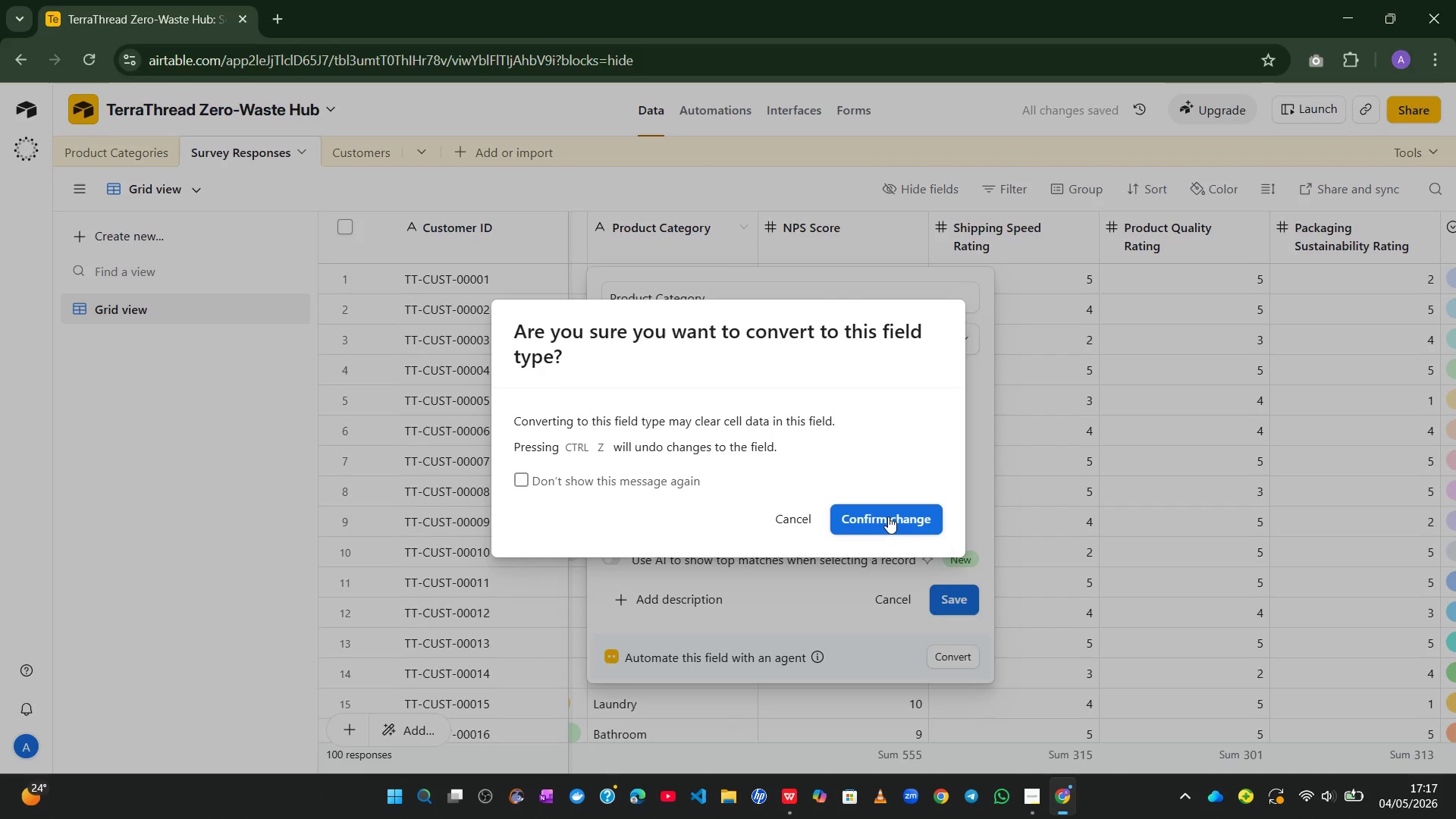 
left_click([888, 516])
 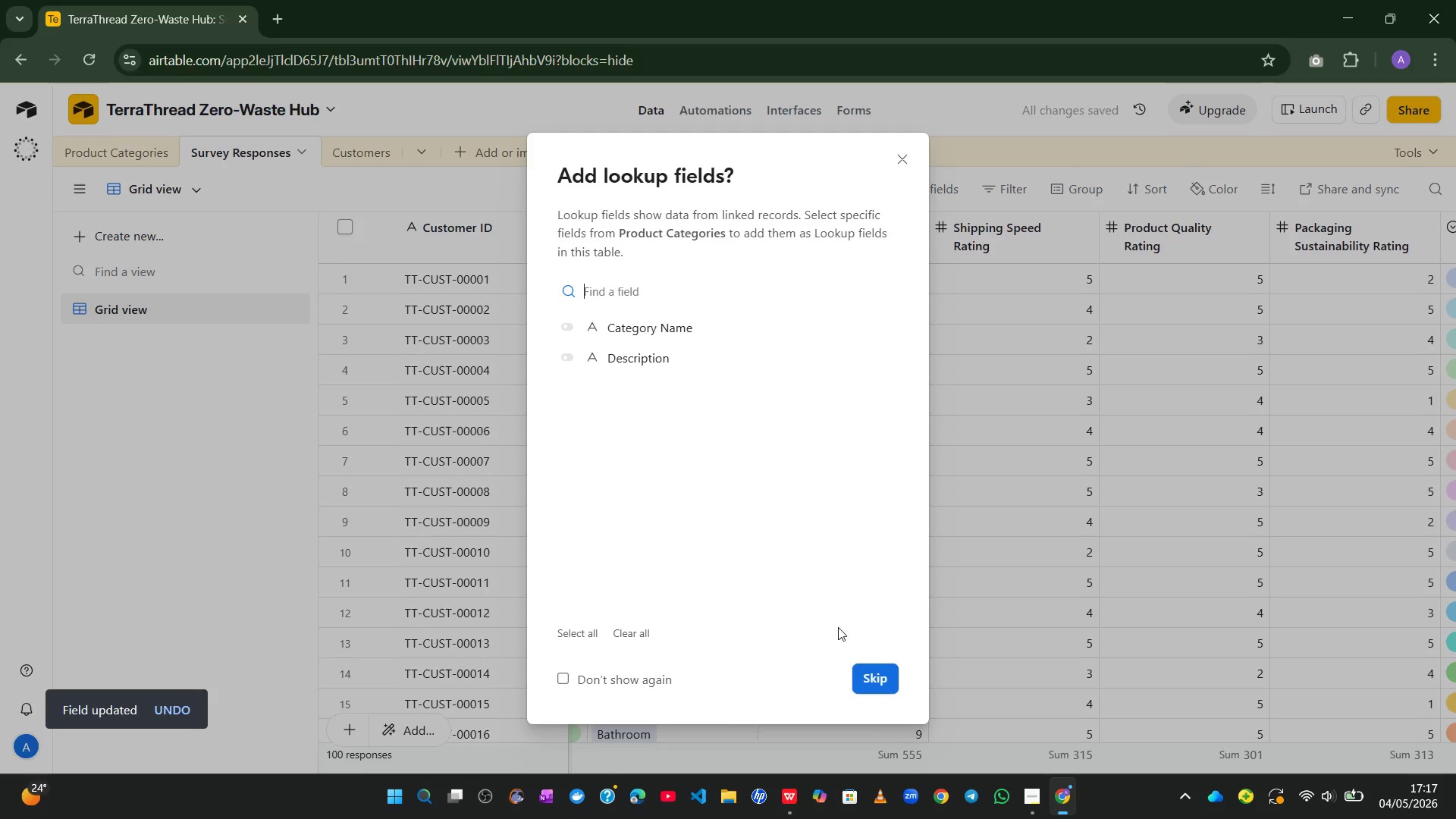 
left_click([880, 682])
 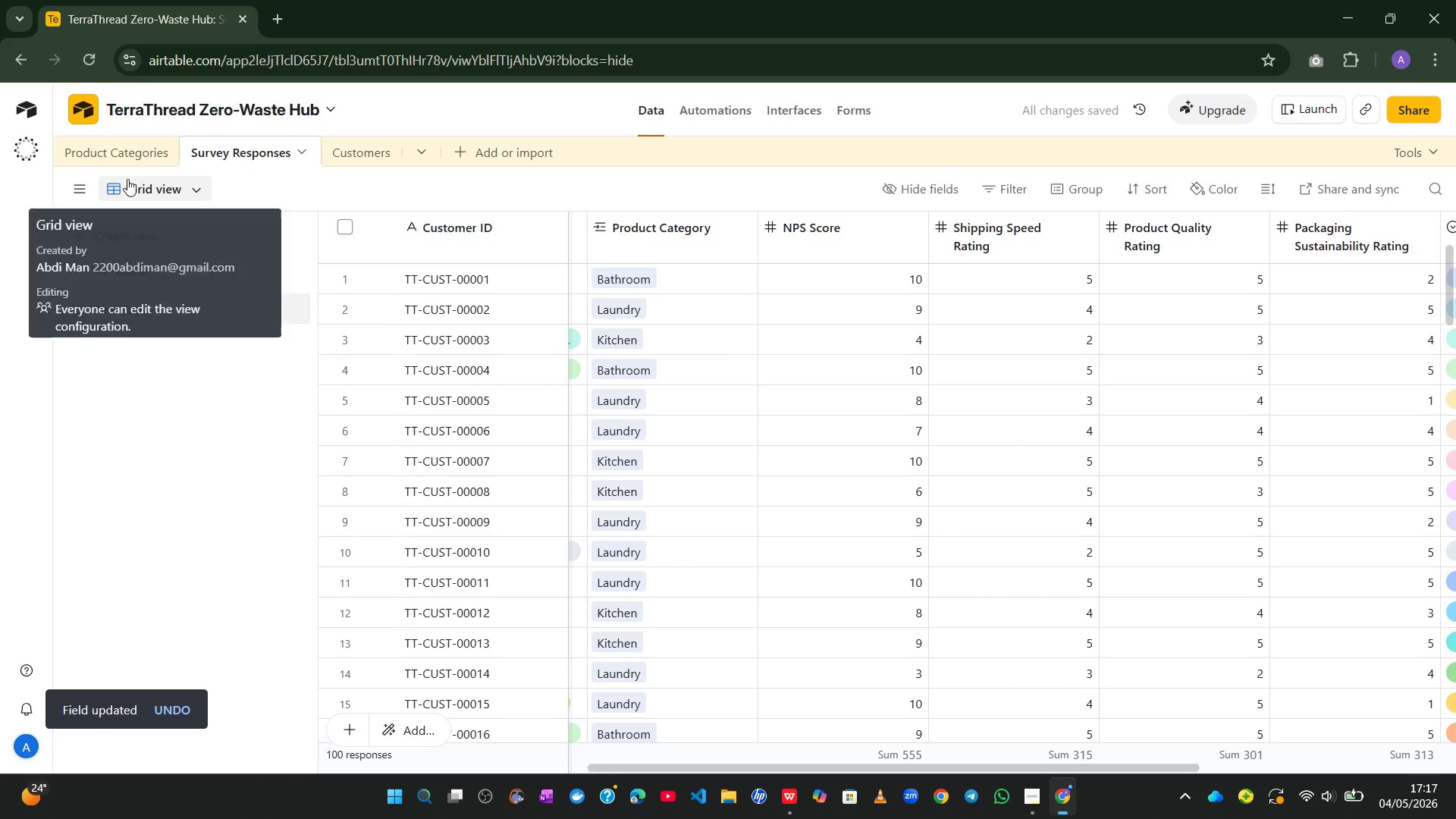 
left_click([121, 146])
 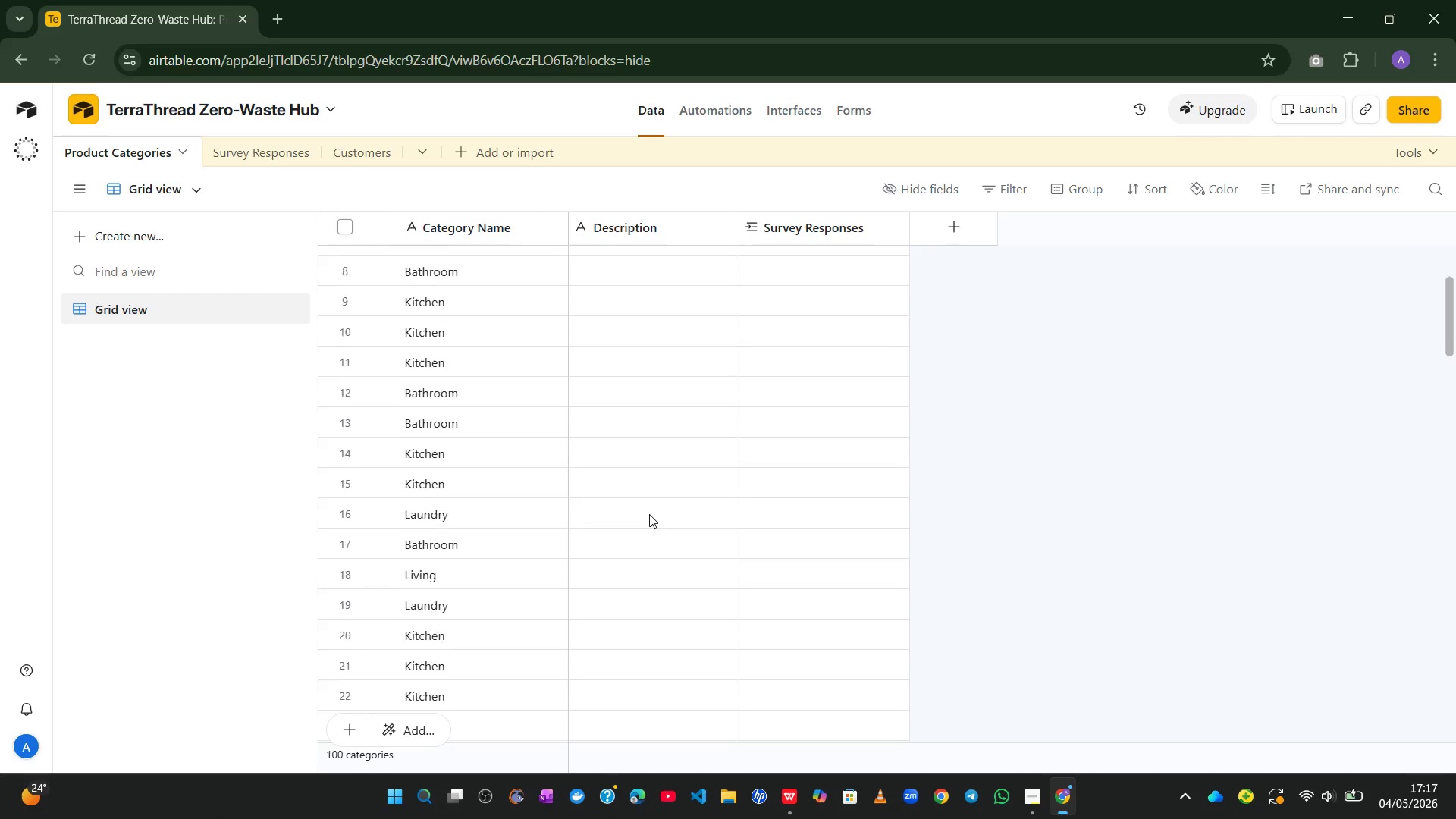 
wait(18.03)
 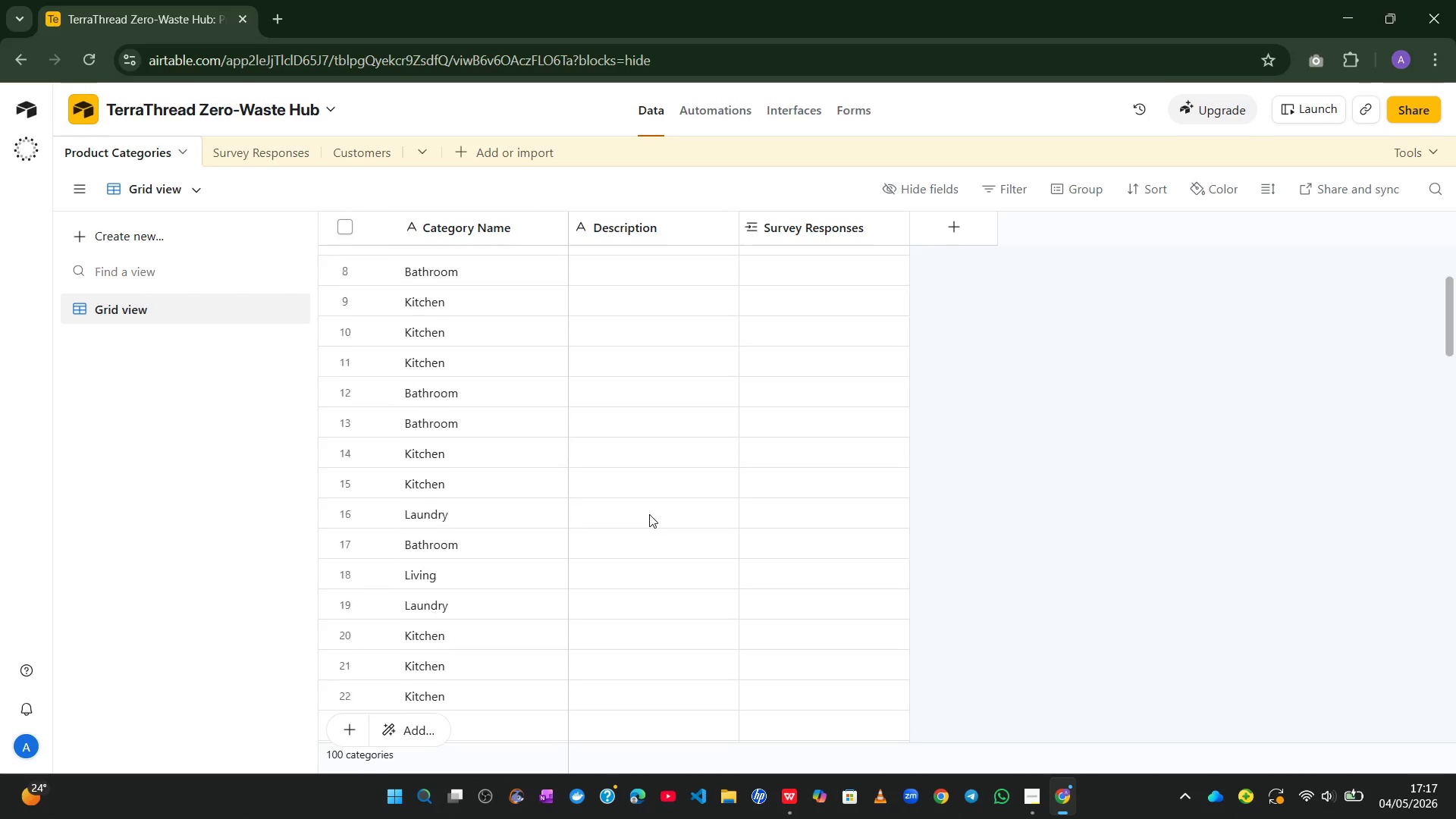 
left_click([432, 347])
 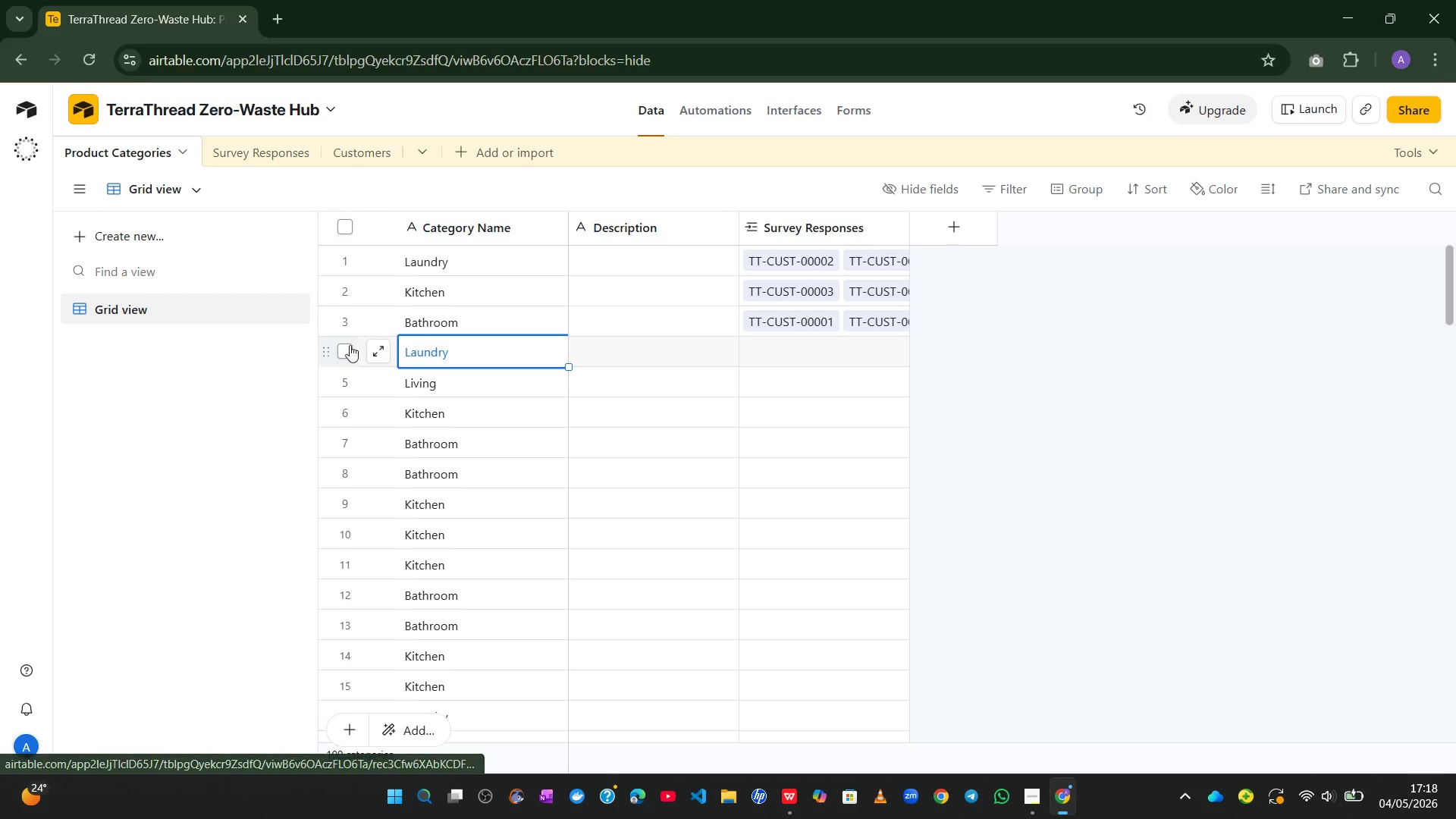 
left_click([350, 346])
 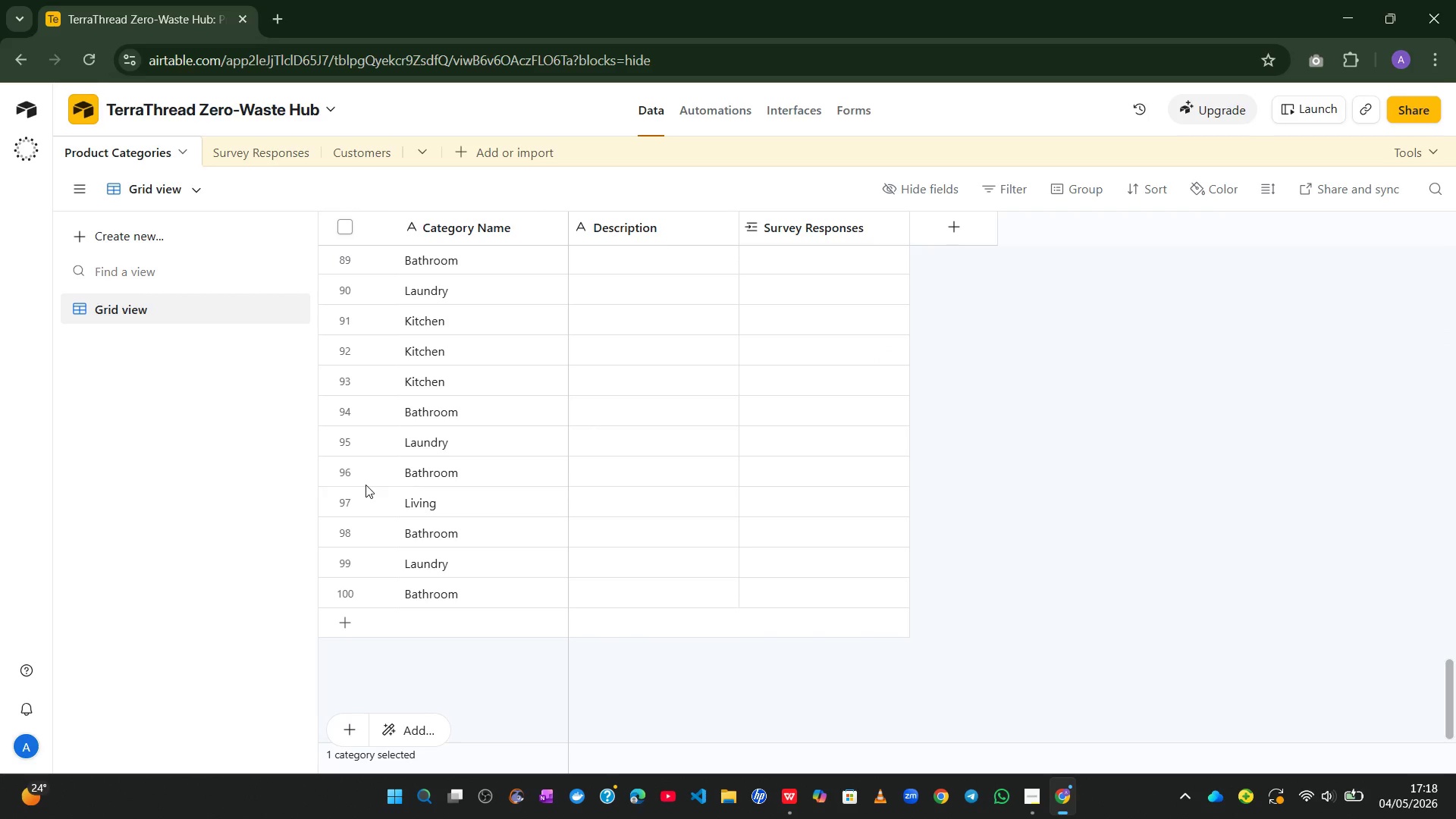 
wait(7.2)
 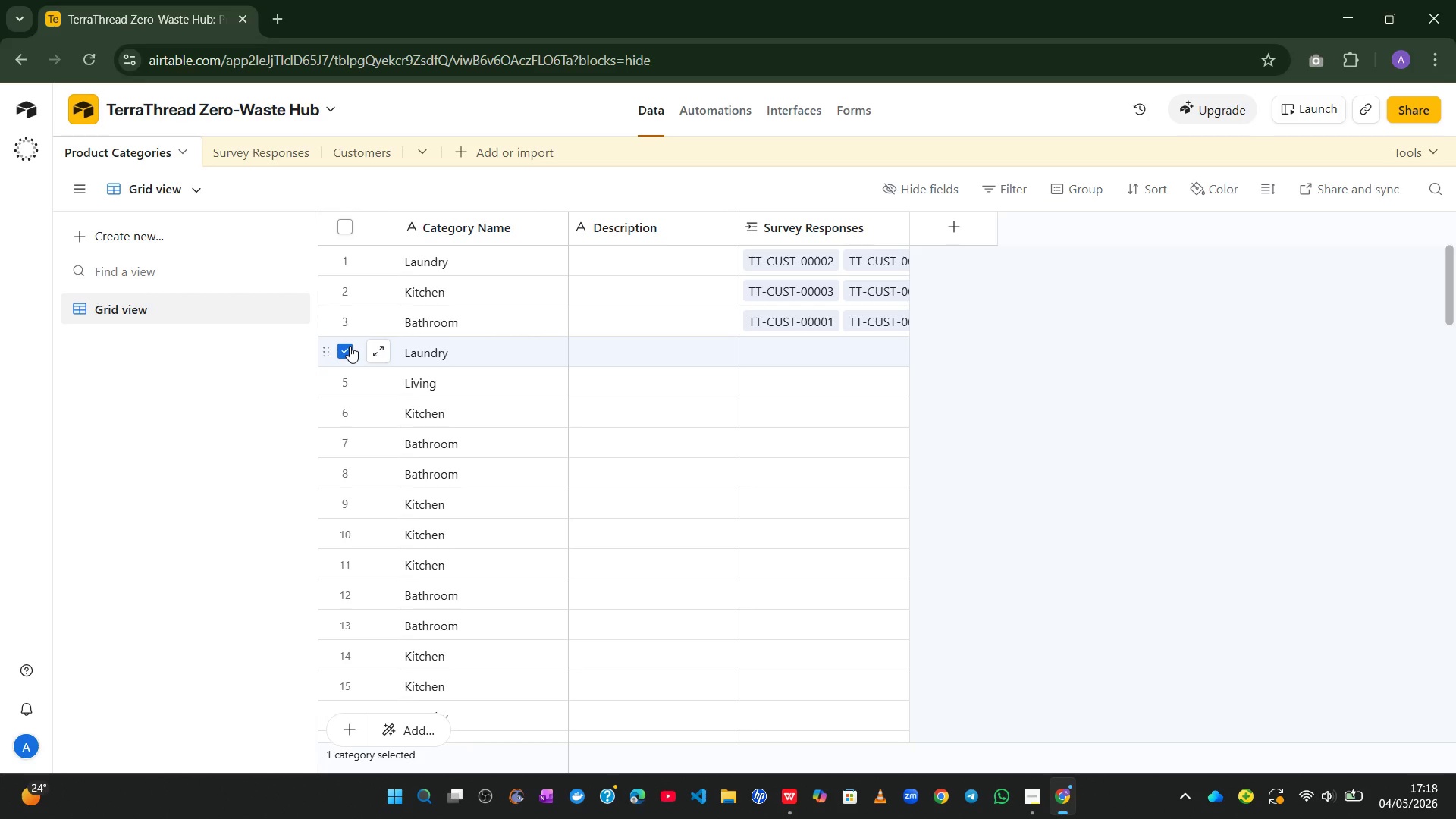 
hold_key(key=ShiftLeft, duration=1.08)
left_click([344, 592])
 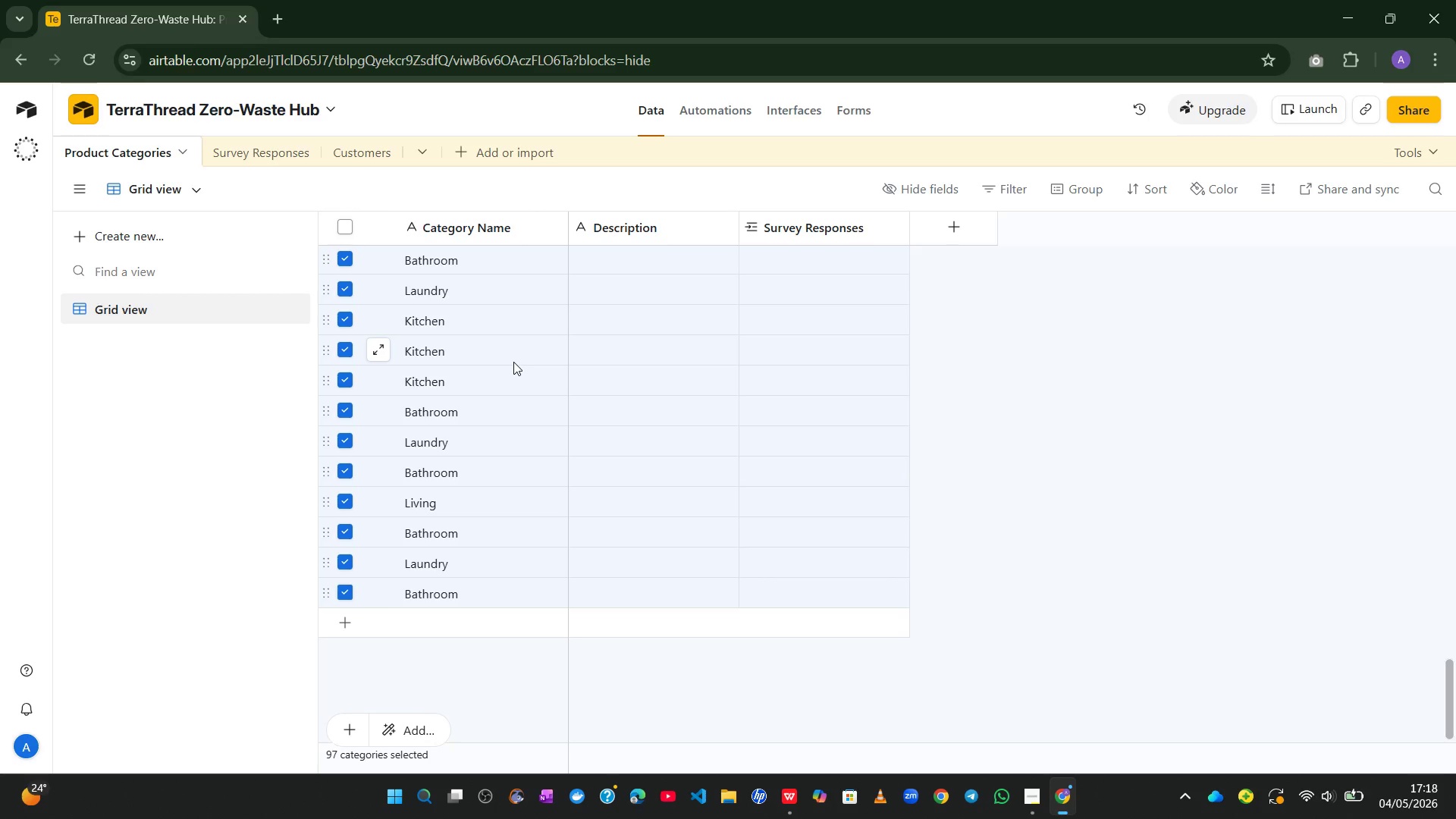 
right_click([513, 362])
 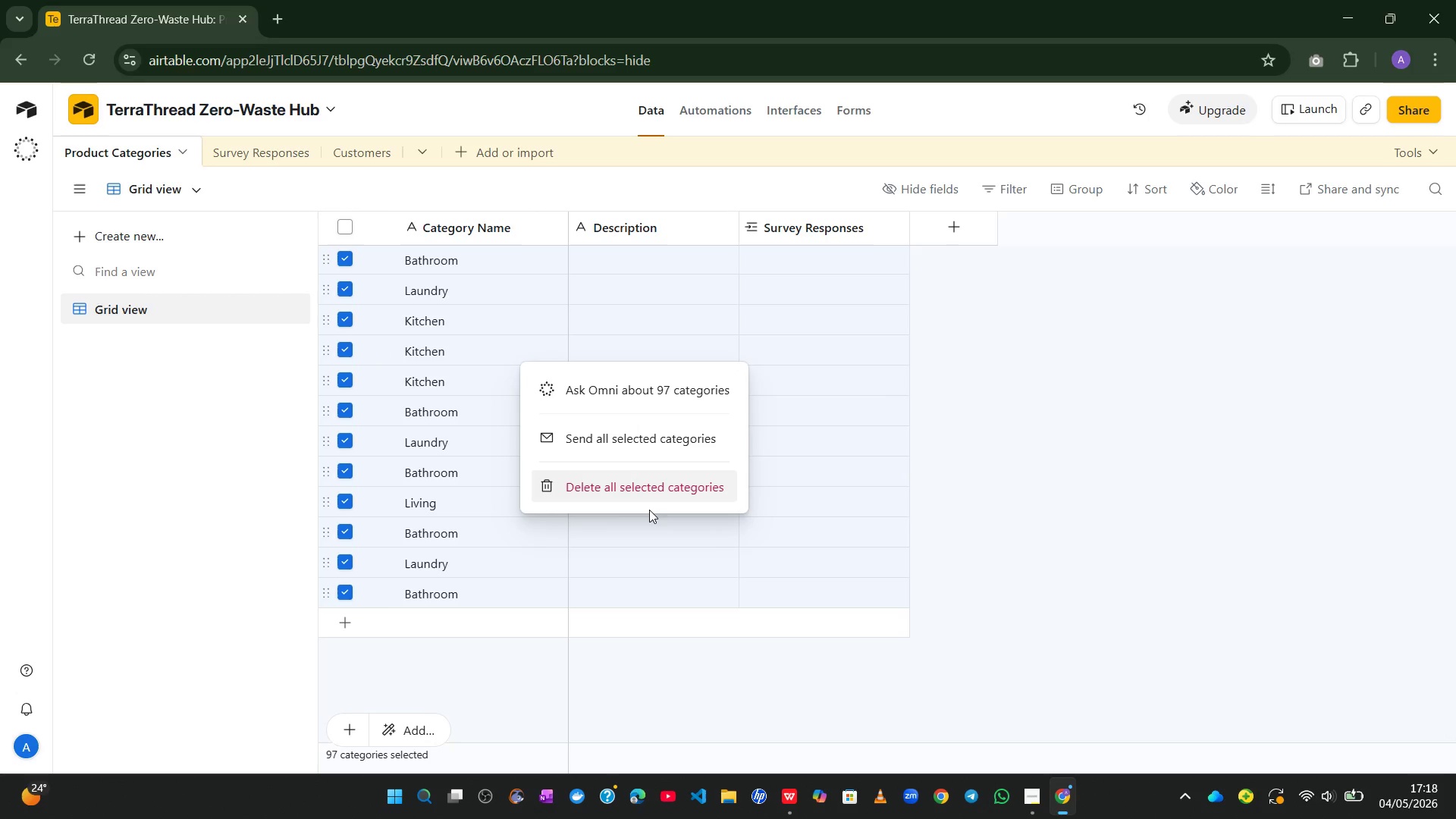 
left_click([647, 494])
 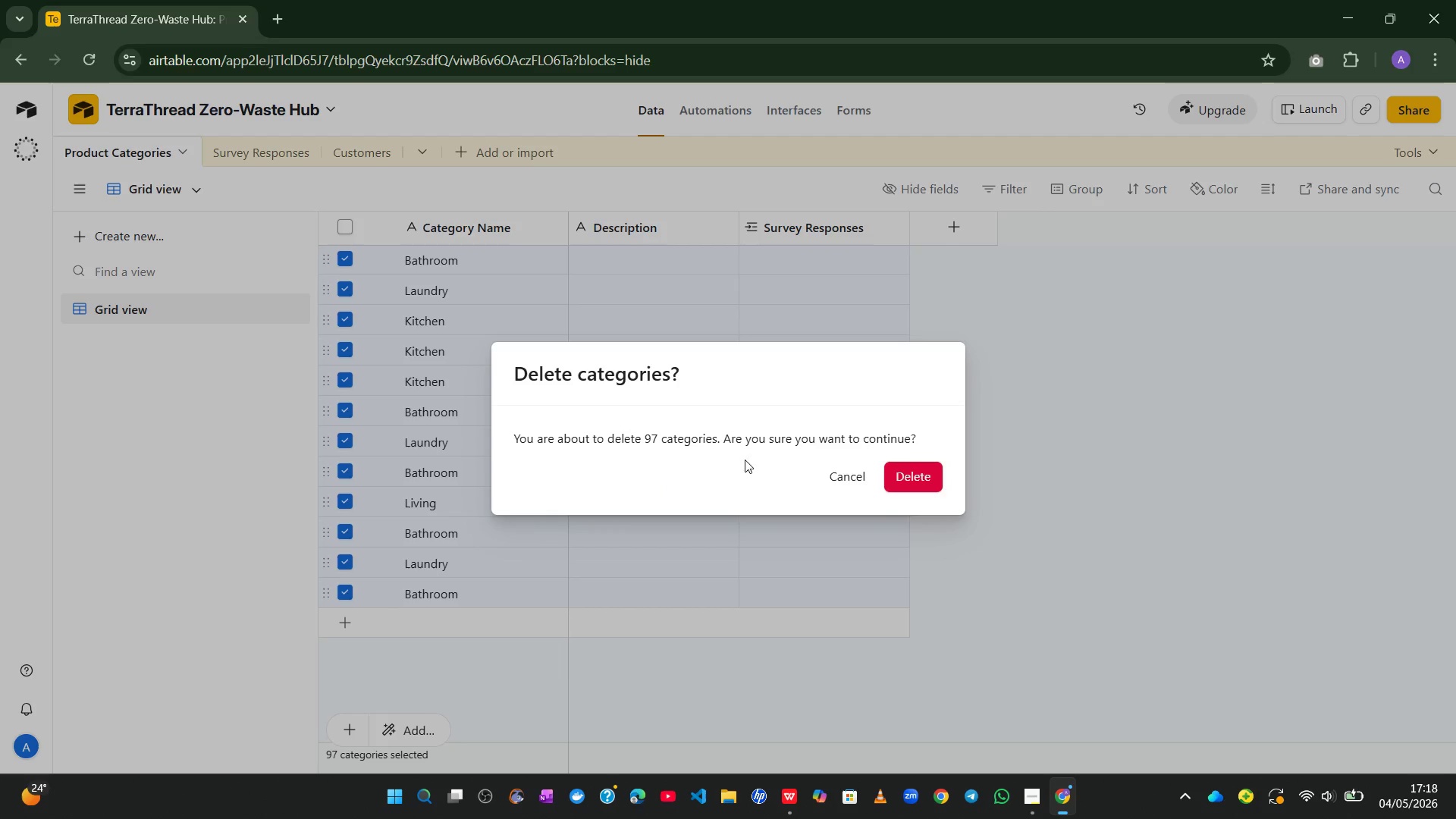 
left_click([918, 468])
 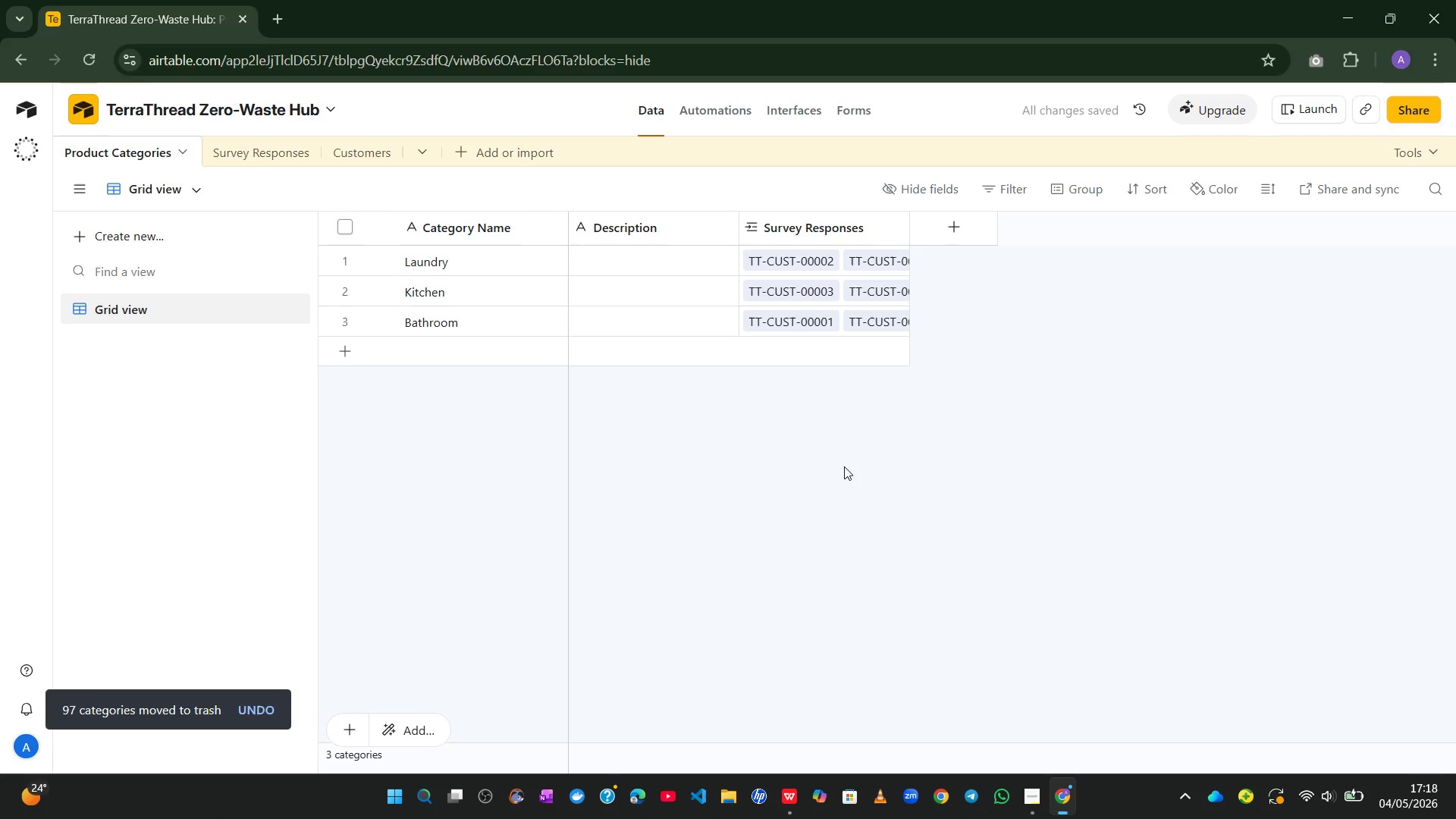 
key(Control+Z)
 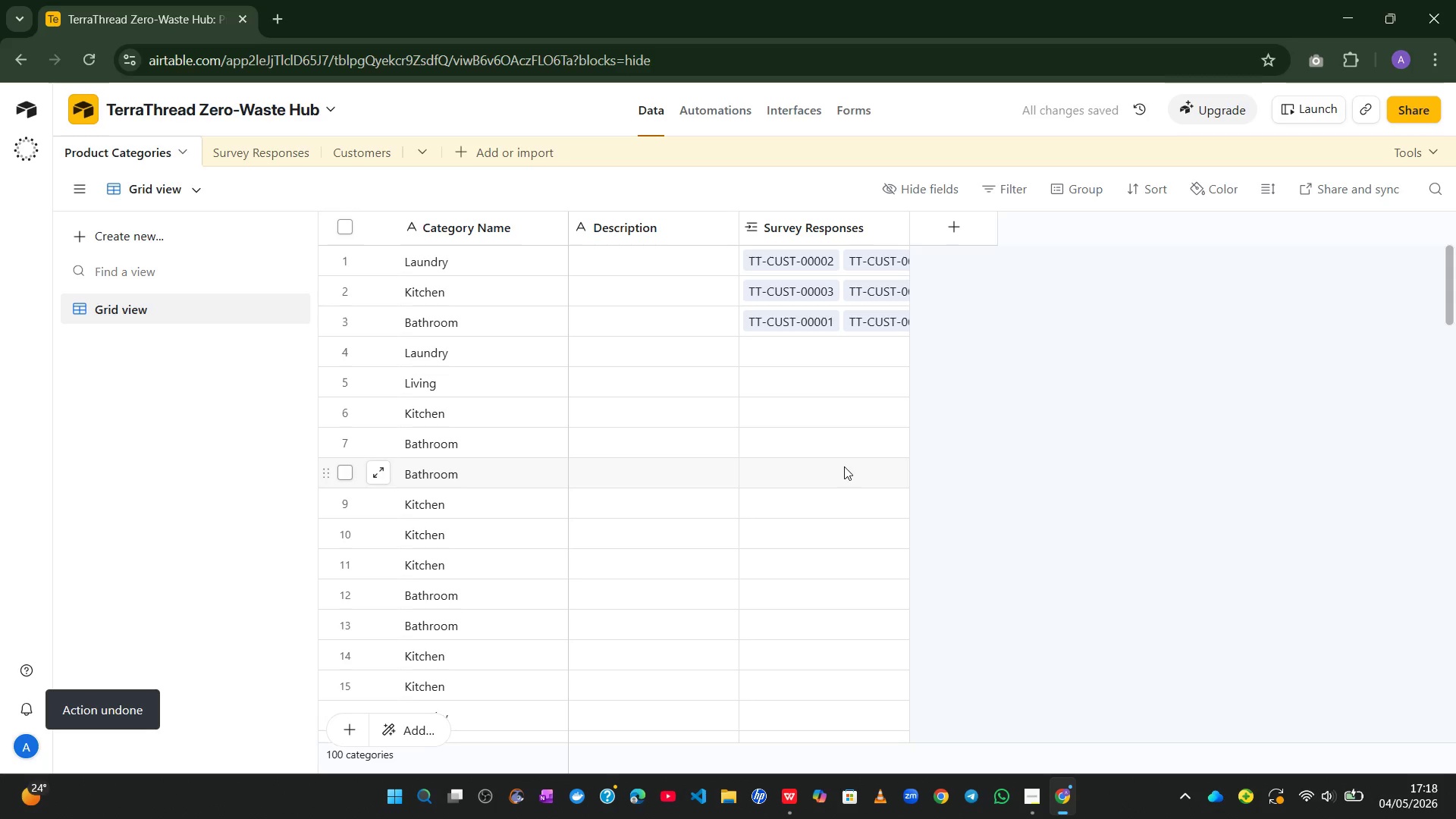 
key(Control+Y)
 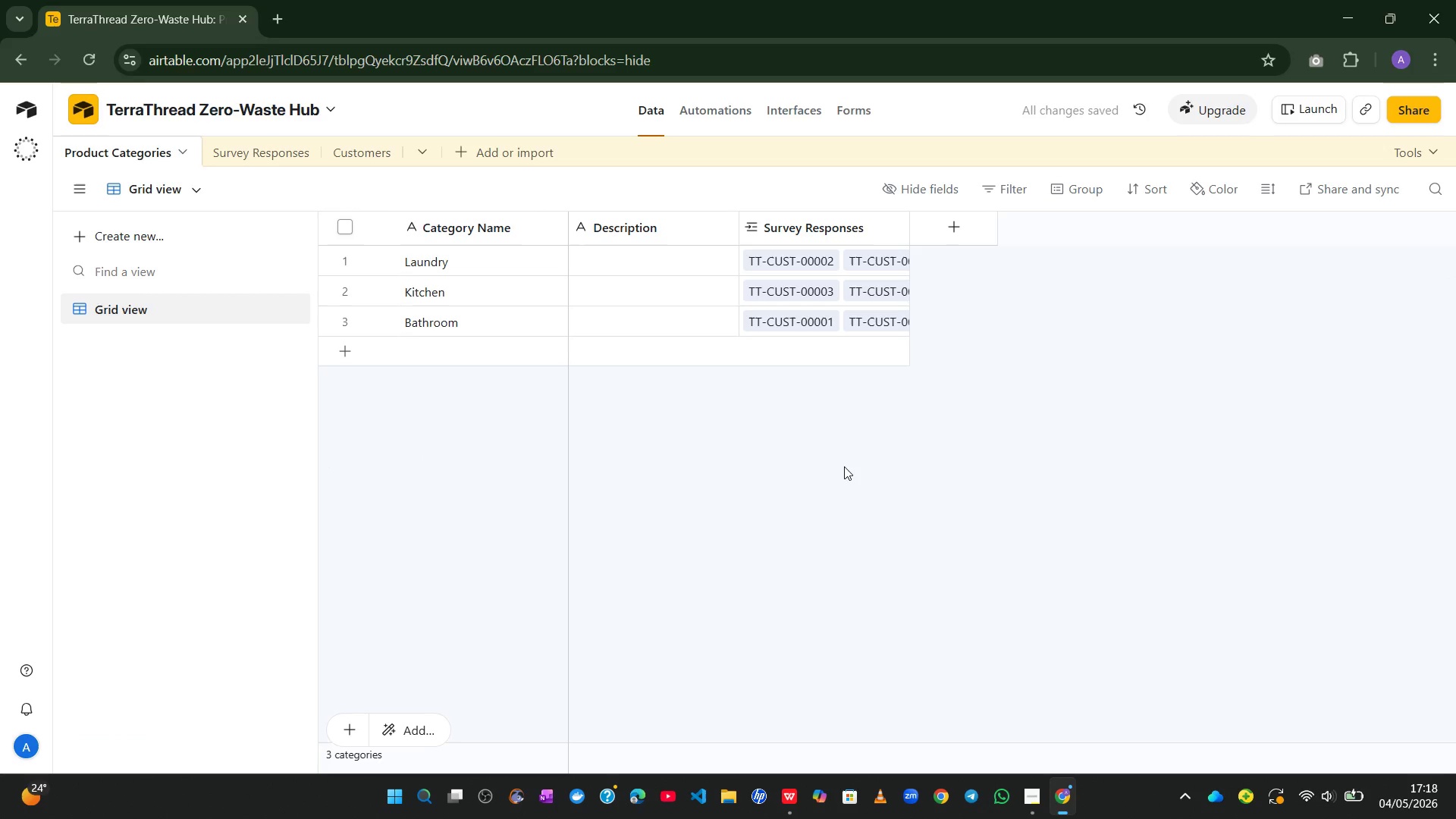 
wait(6.33)
 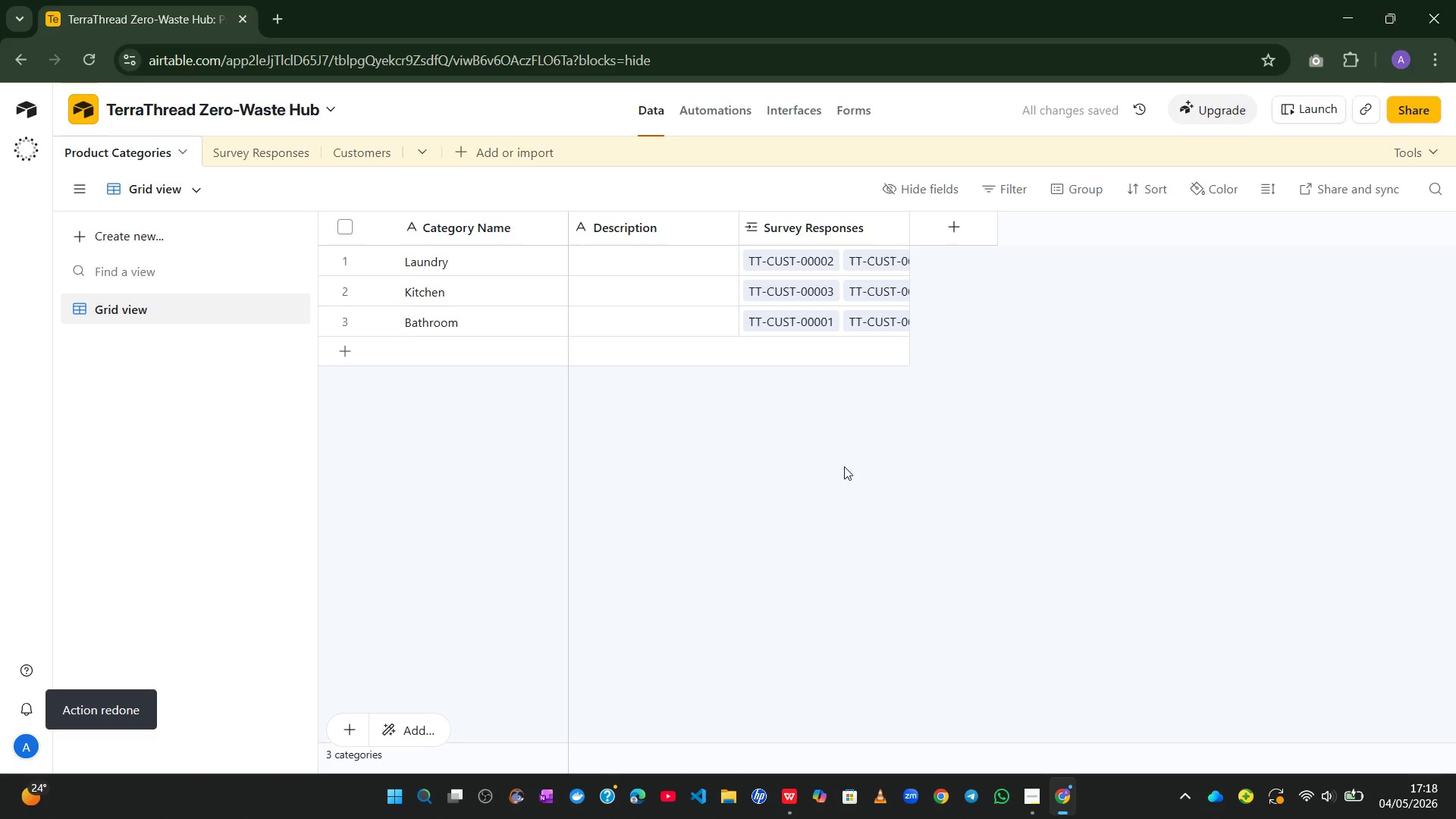 
left_click([259, 154])
 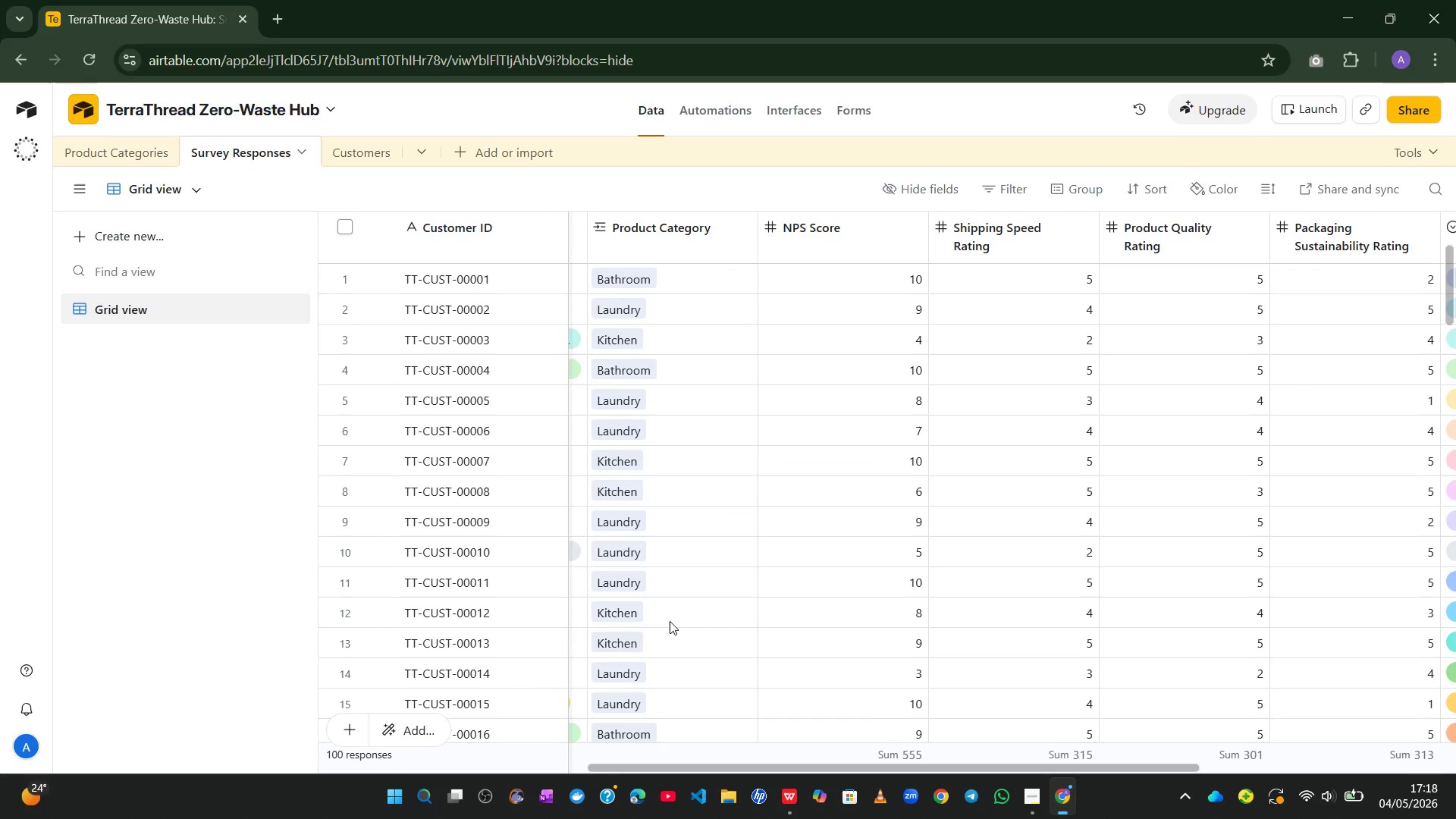 
wait(21.62)
 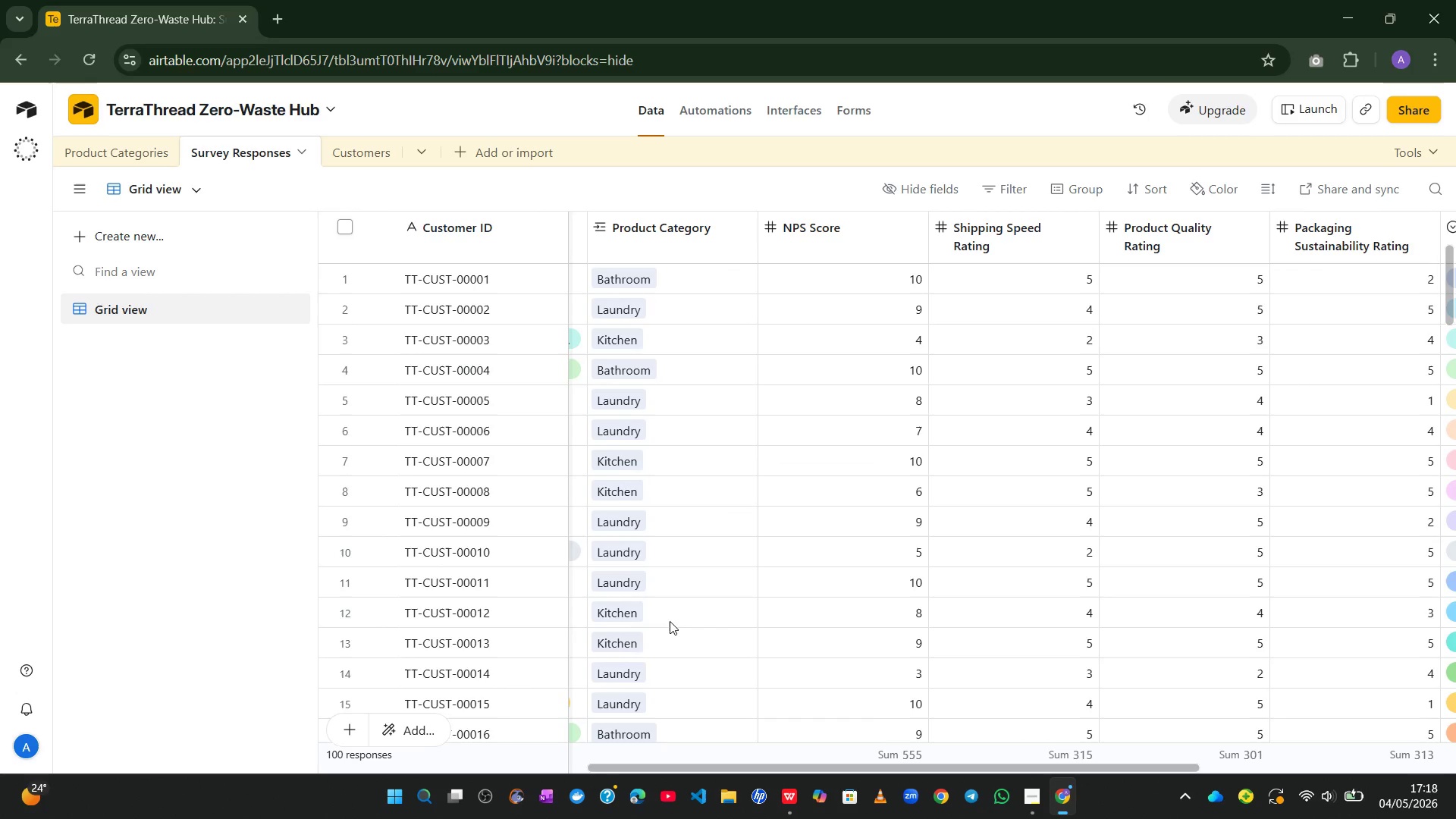 
double_click([1147, 236])
 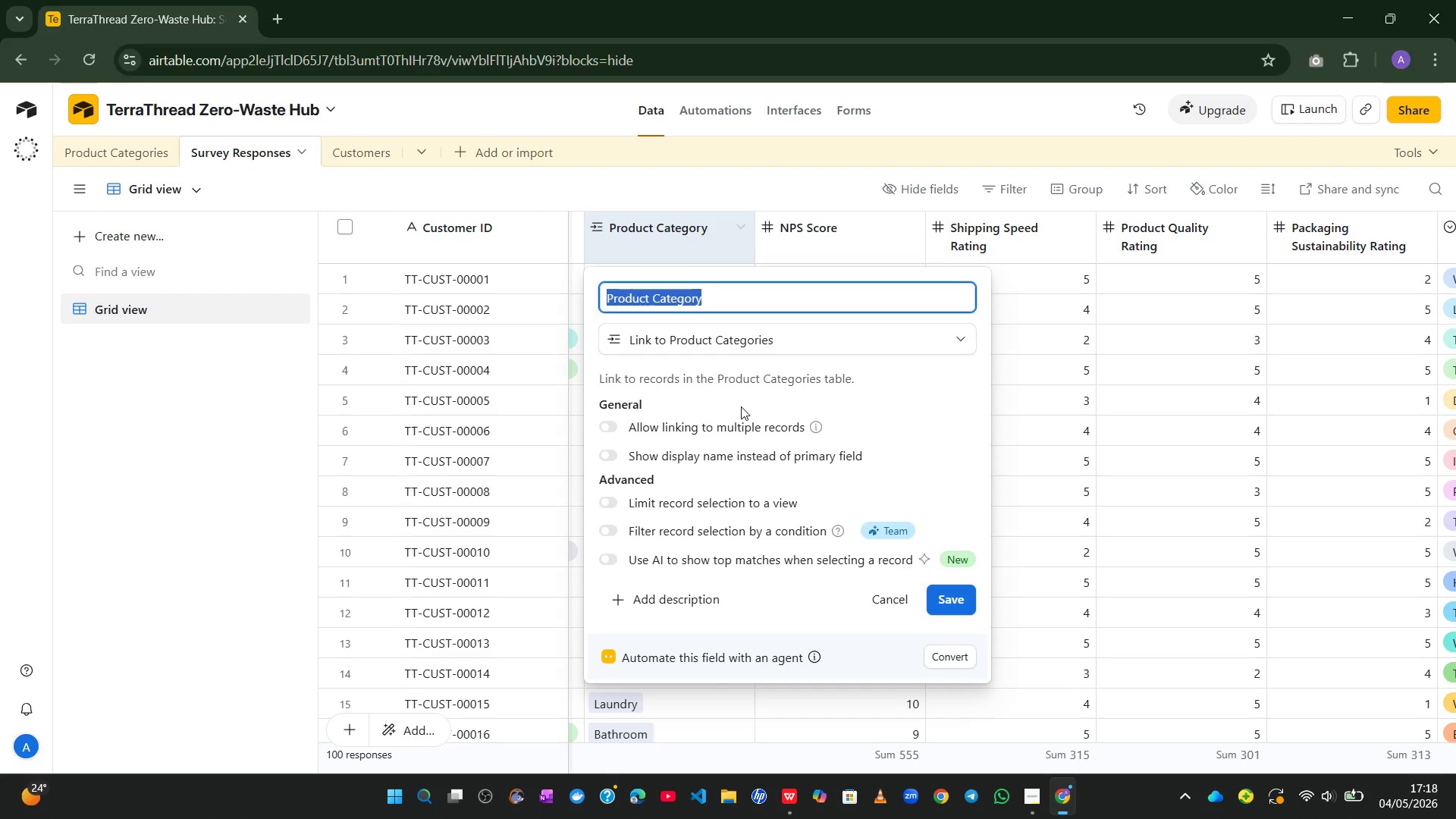 
left_click([735, 341])
 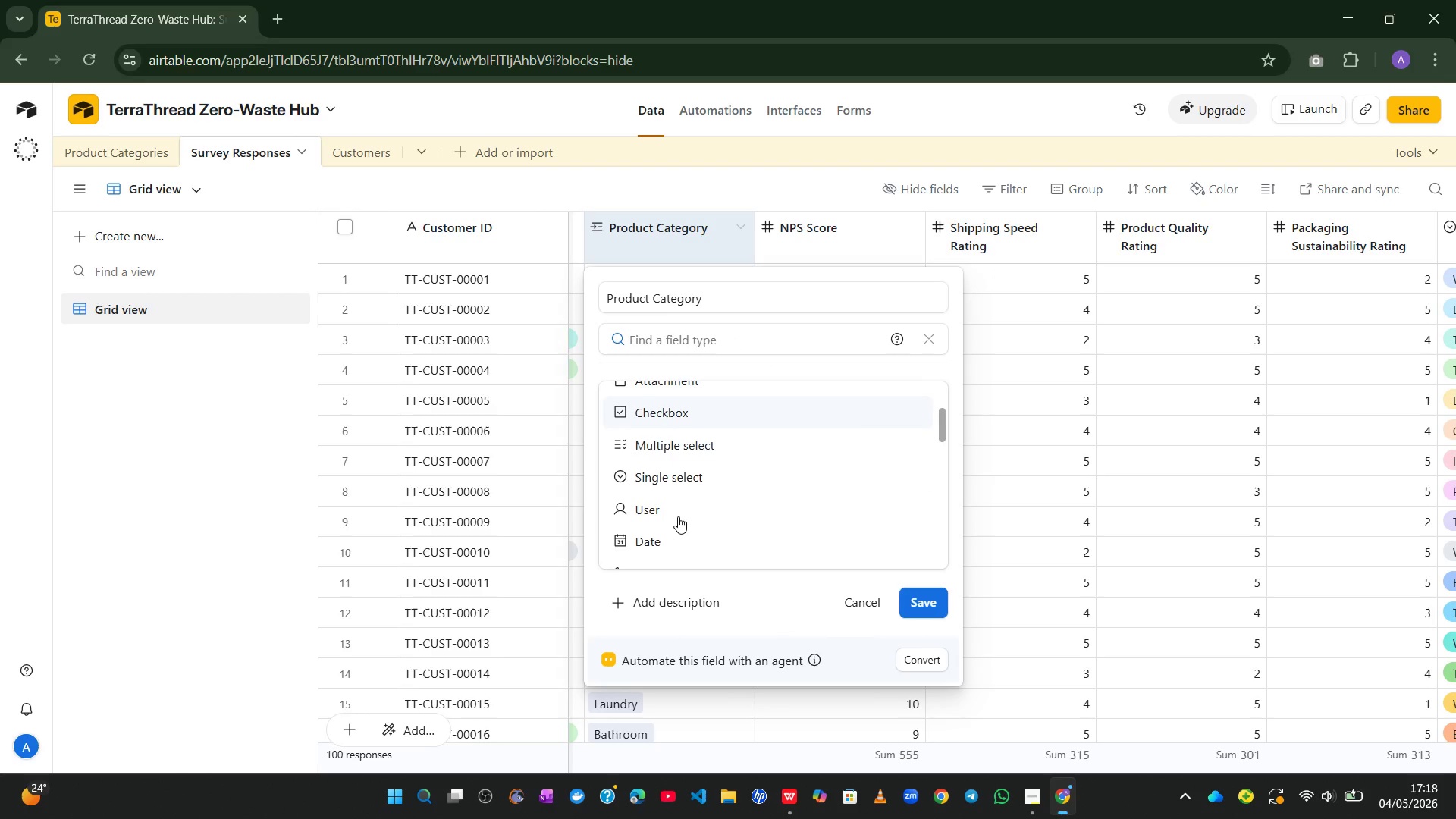 
left_click([671, 476])
 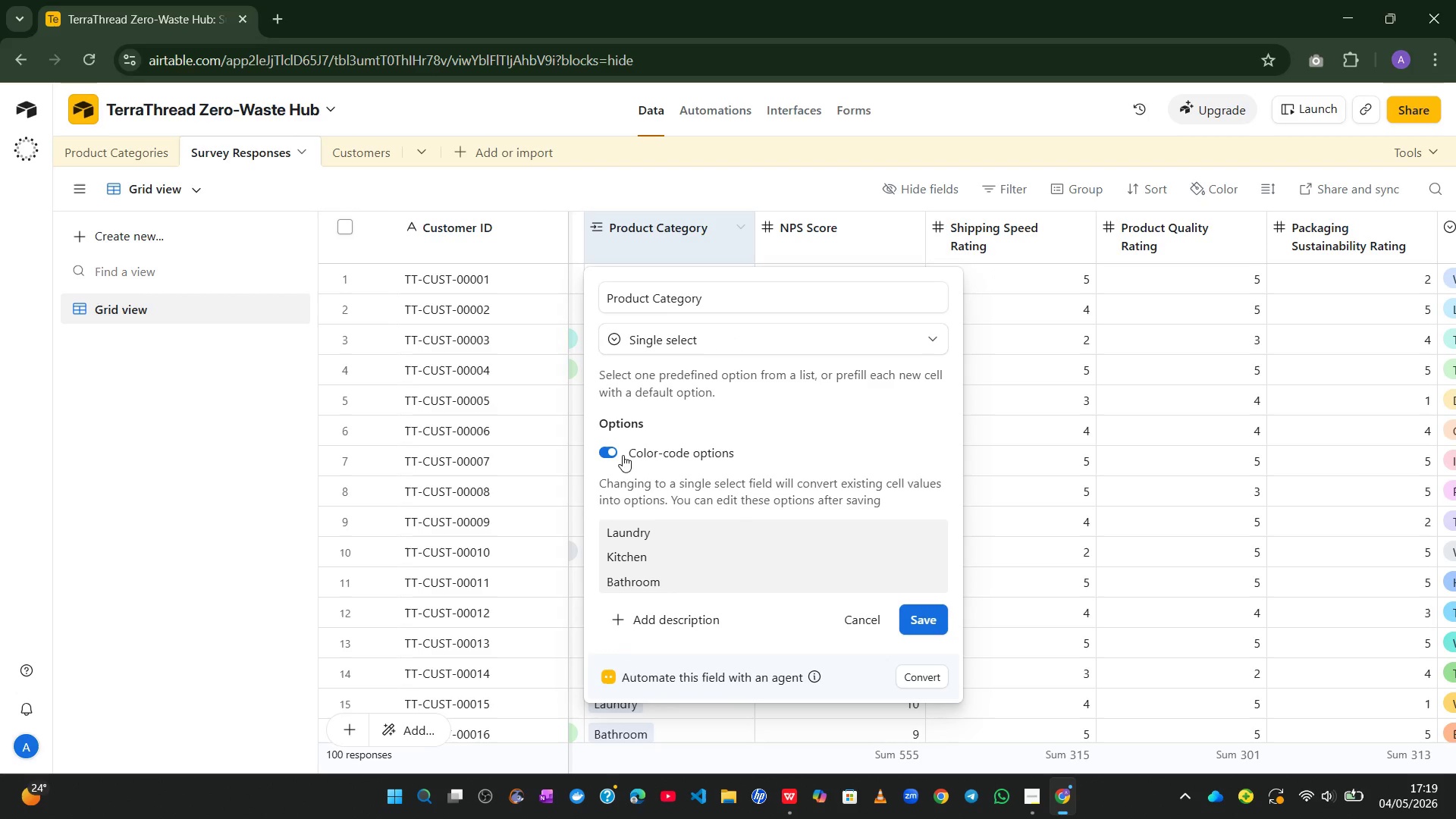 
left_click([609, 447])
 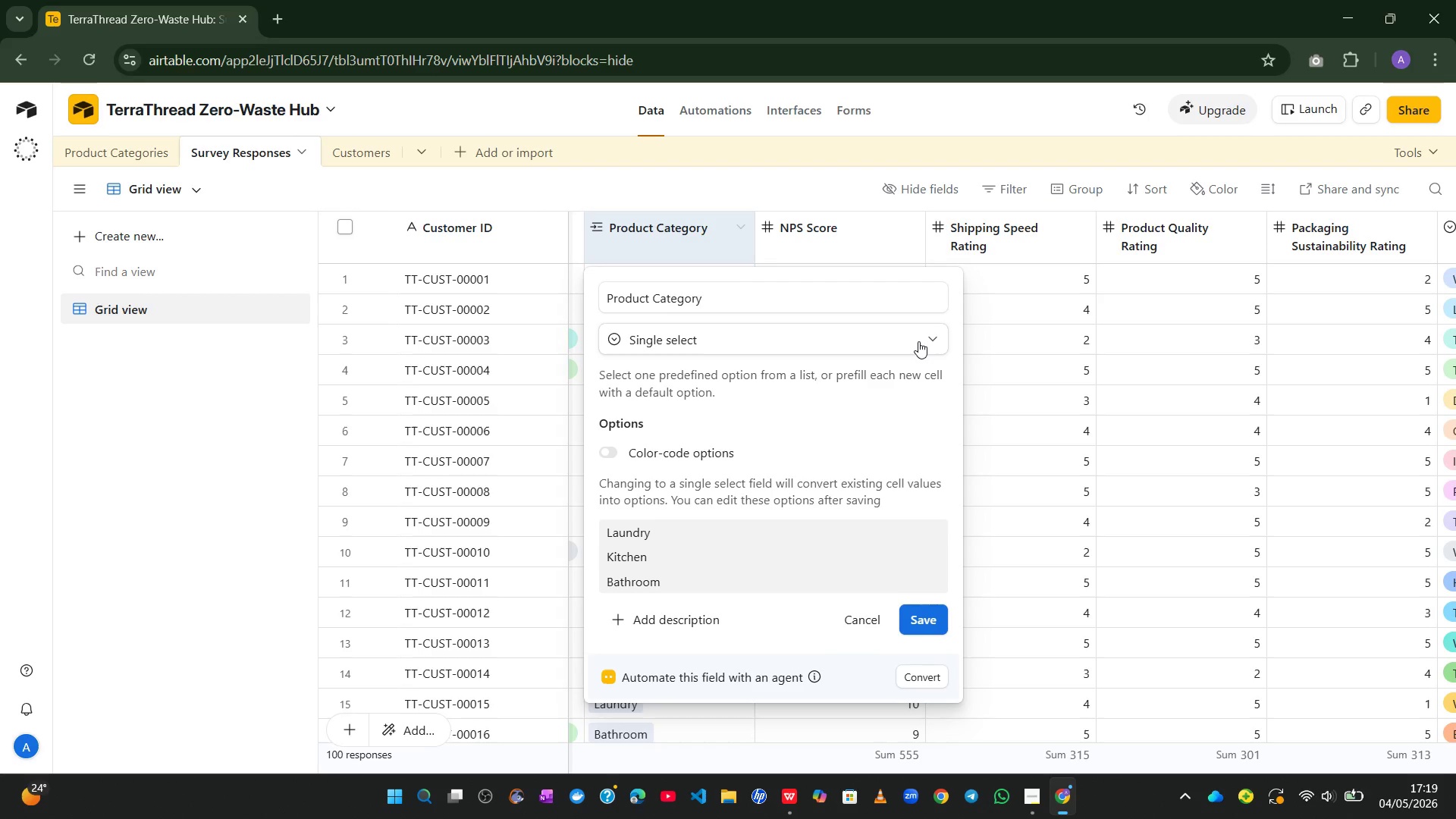 
wait(5.47)
 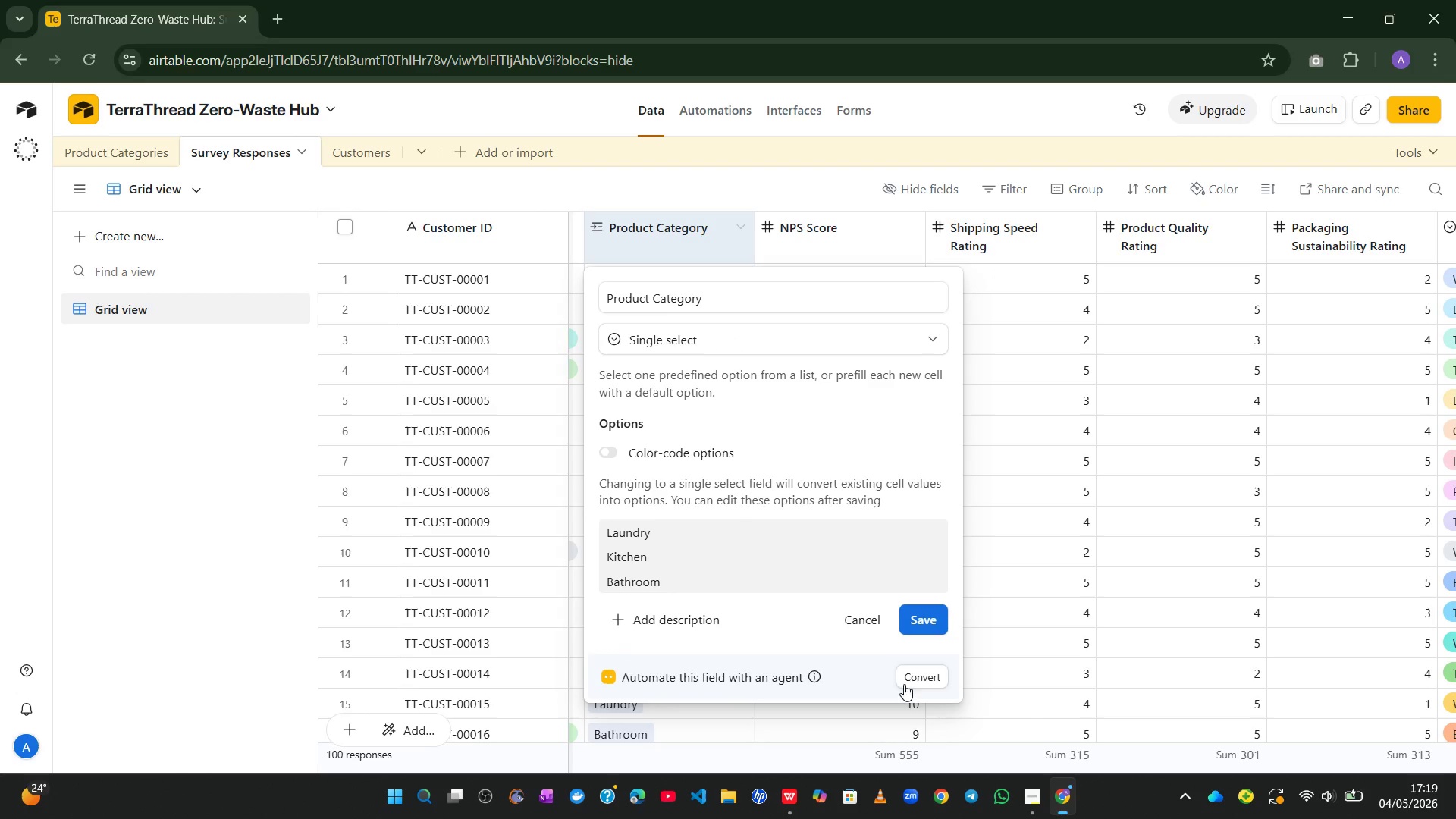 
left_click([864, 623])
 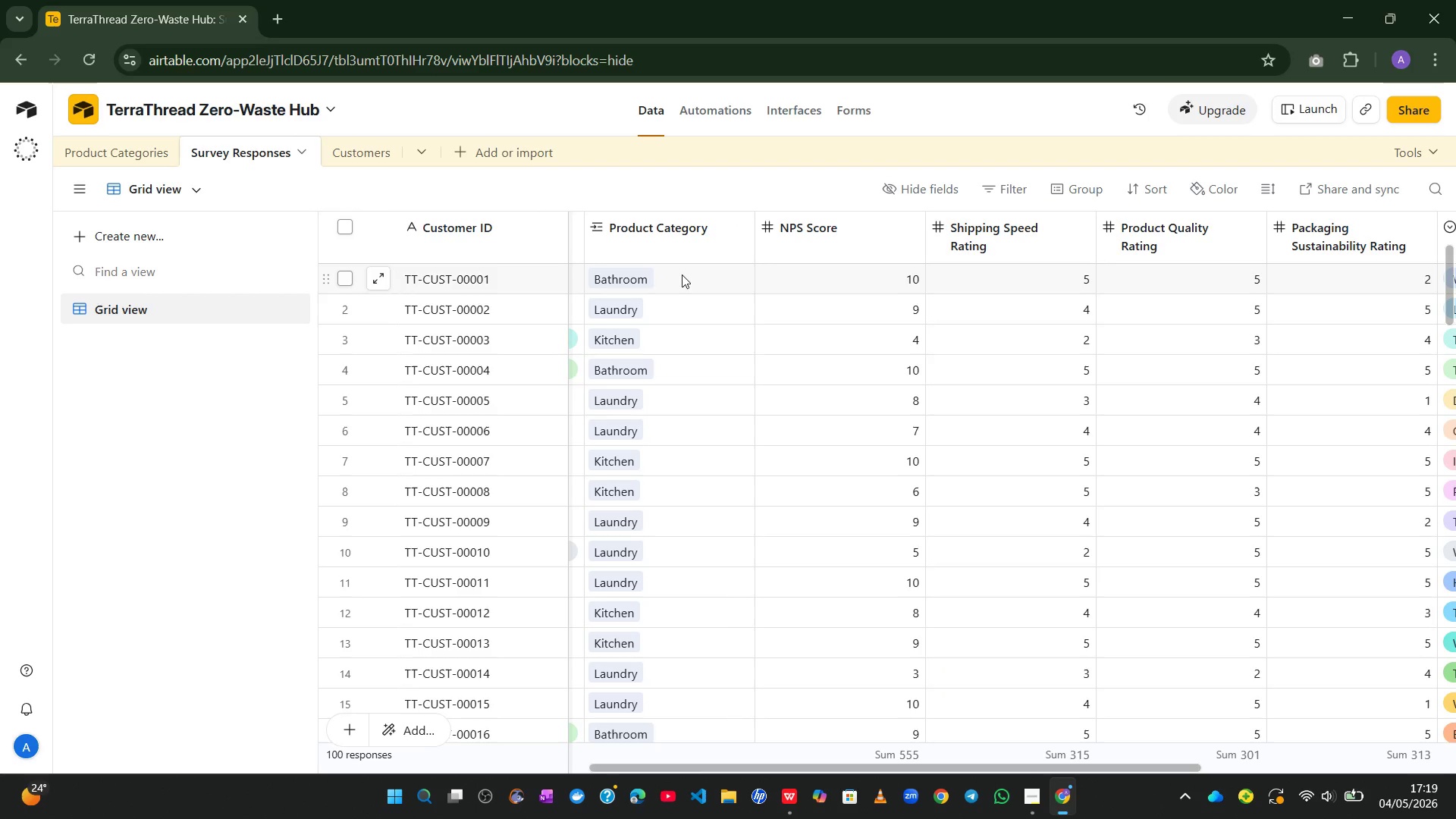 
double_click([669, 237])
 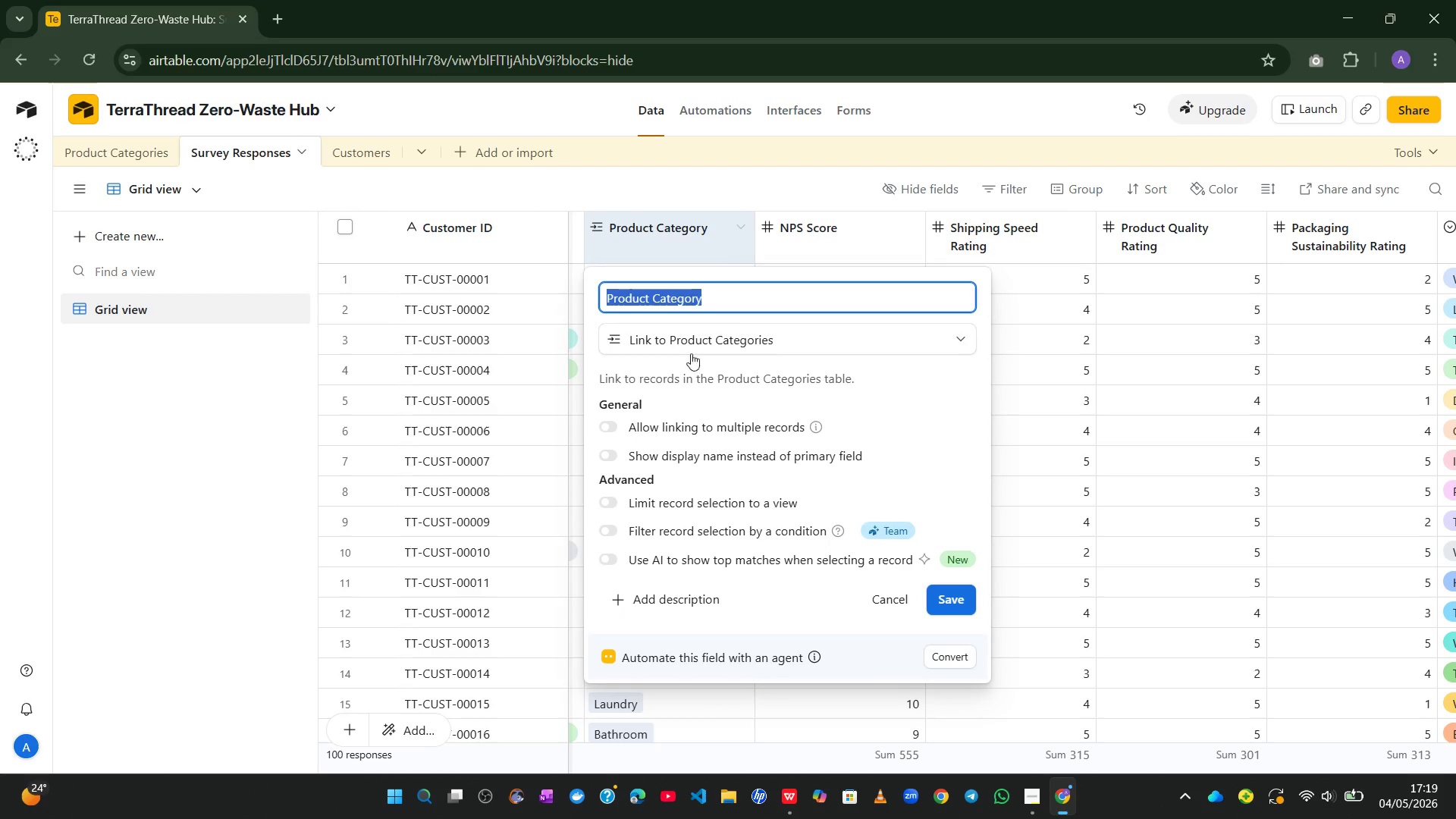 
left_click([704, 334])
 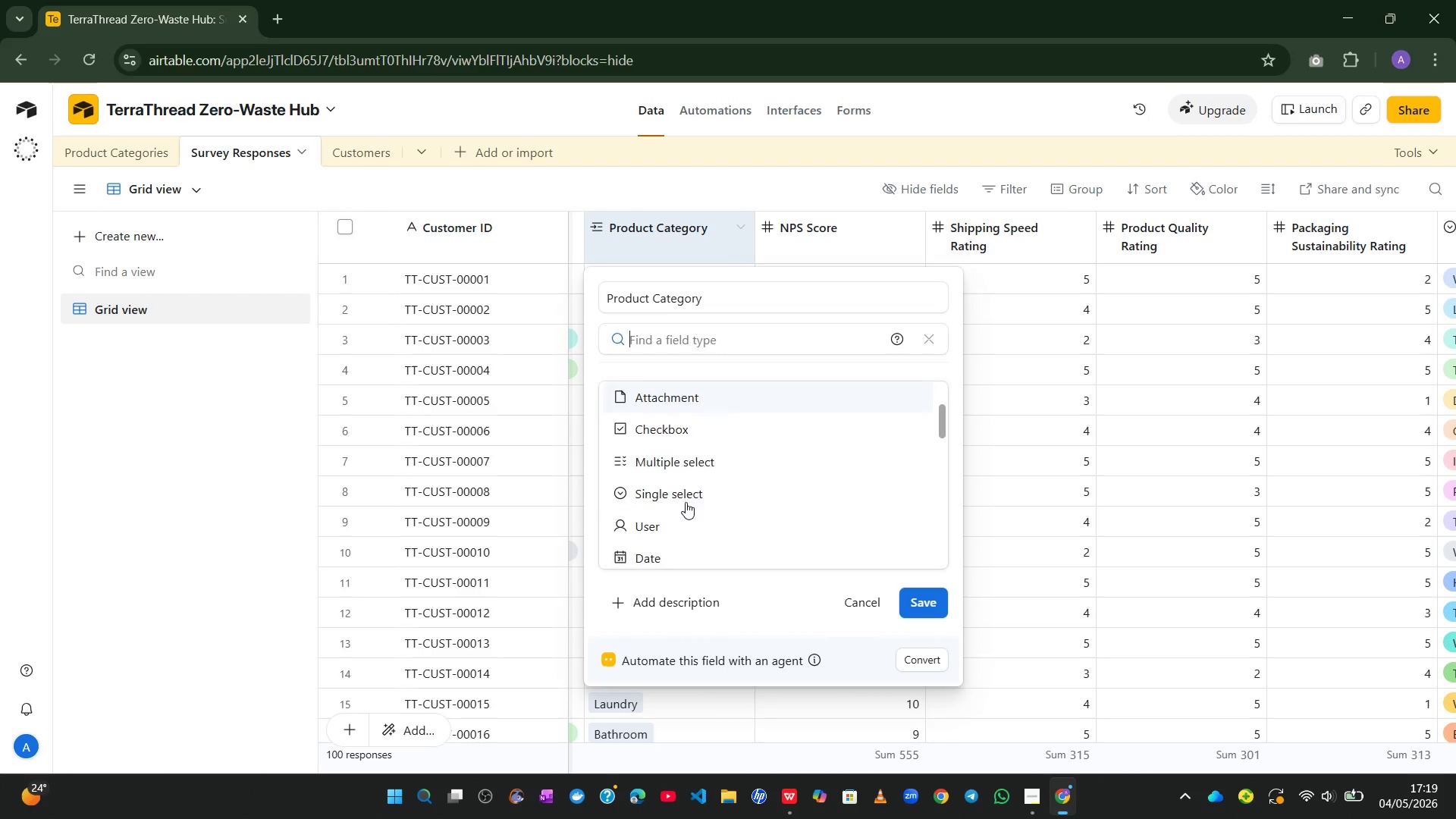 
left_click([682, 493])
 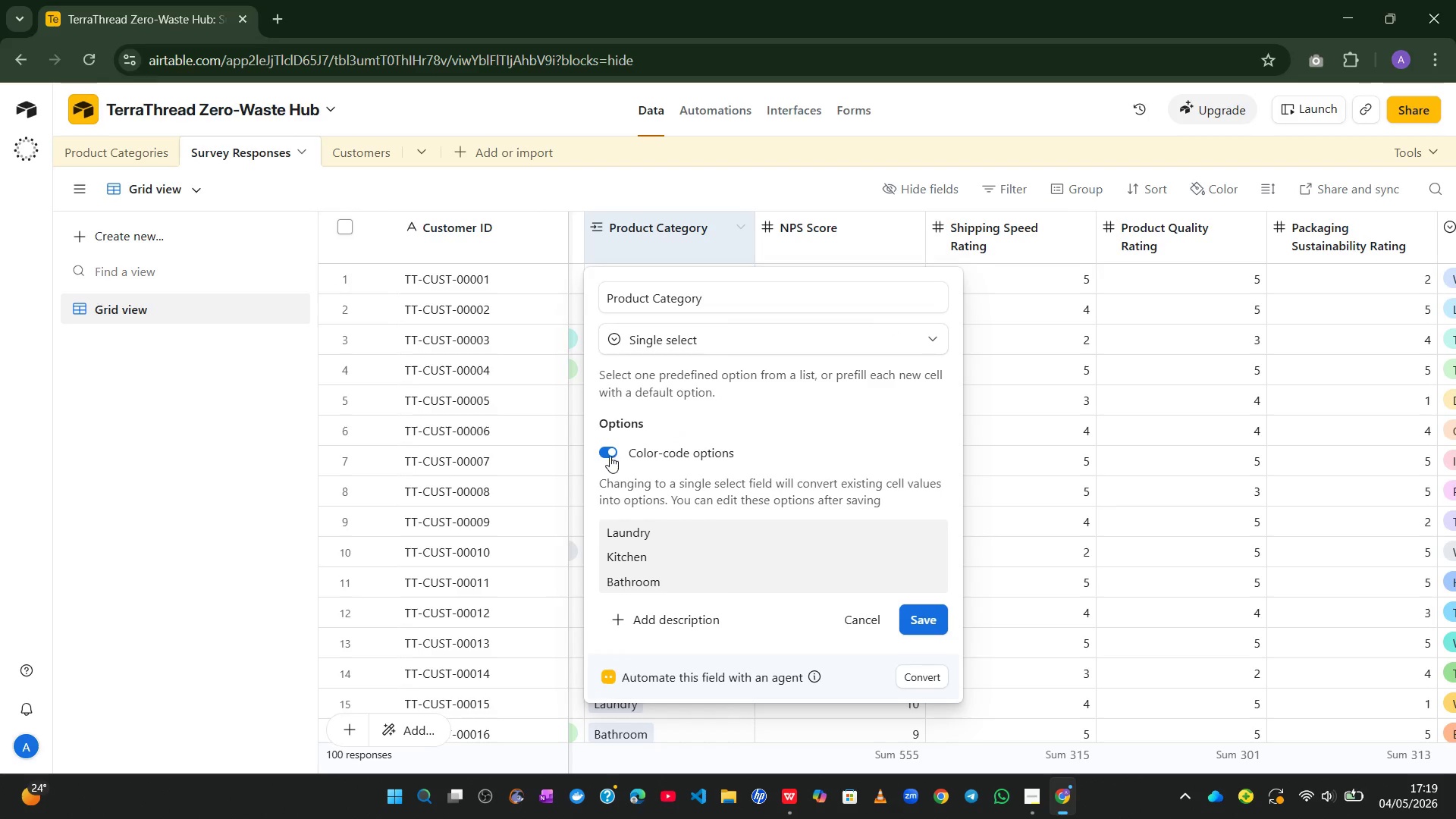 
left_click([607, 456])
 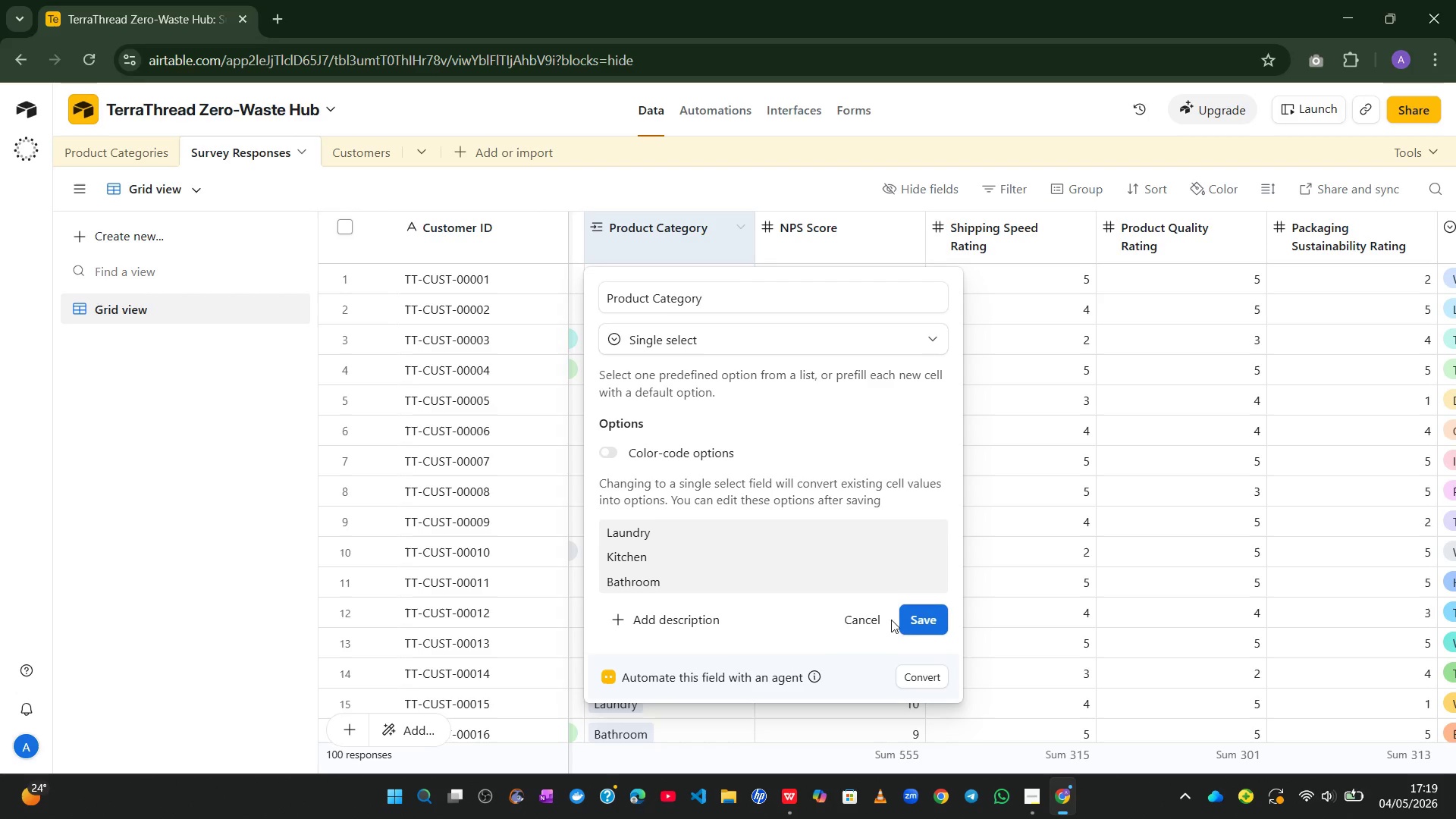 
left_click([908, 618])
 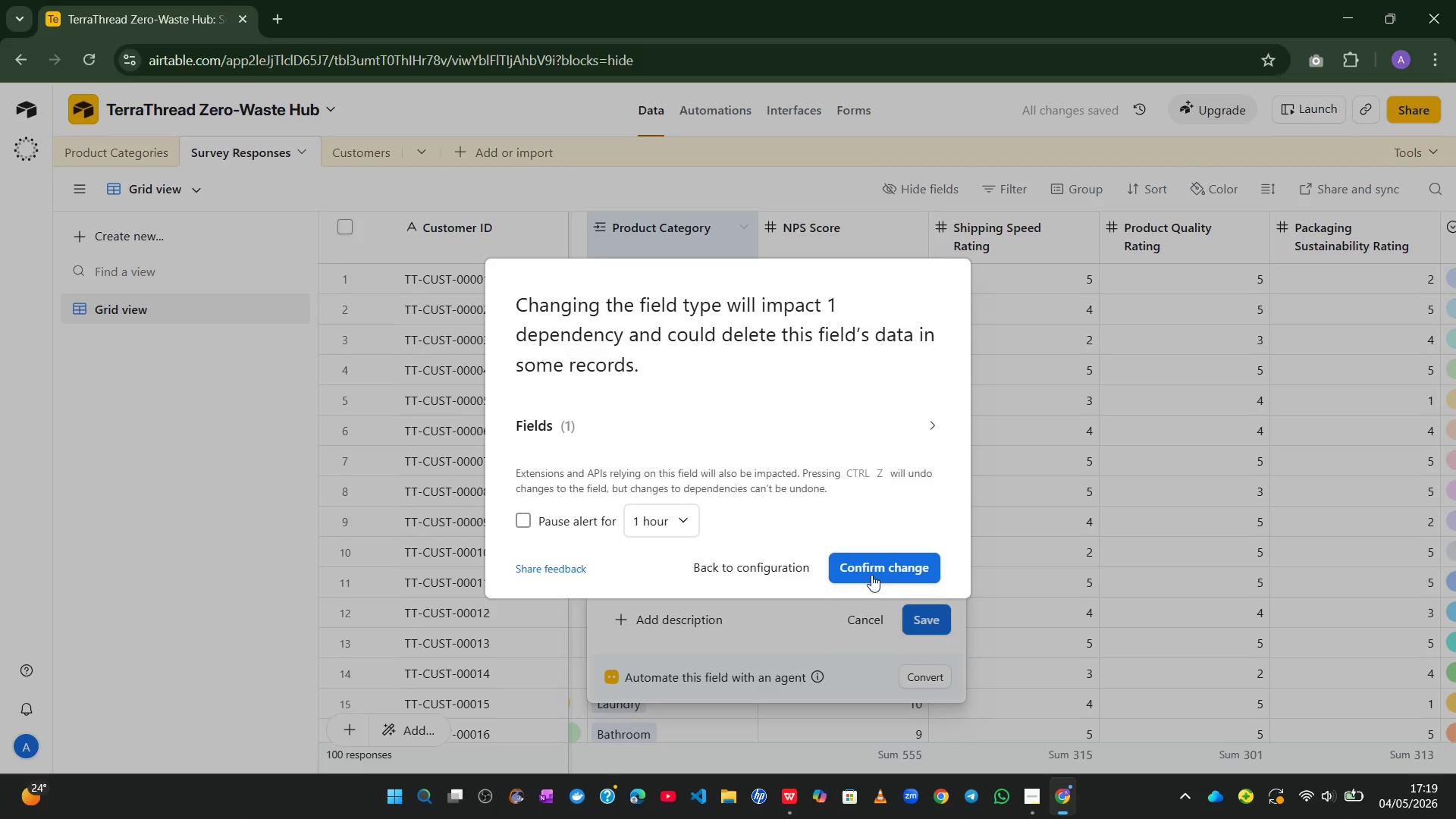 
left_click([857, 562])
 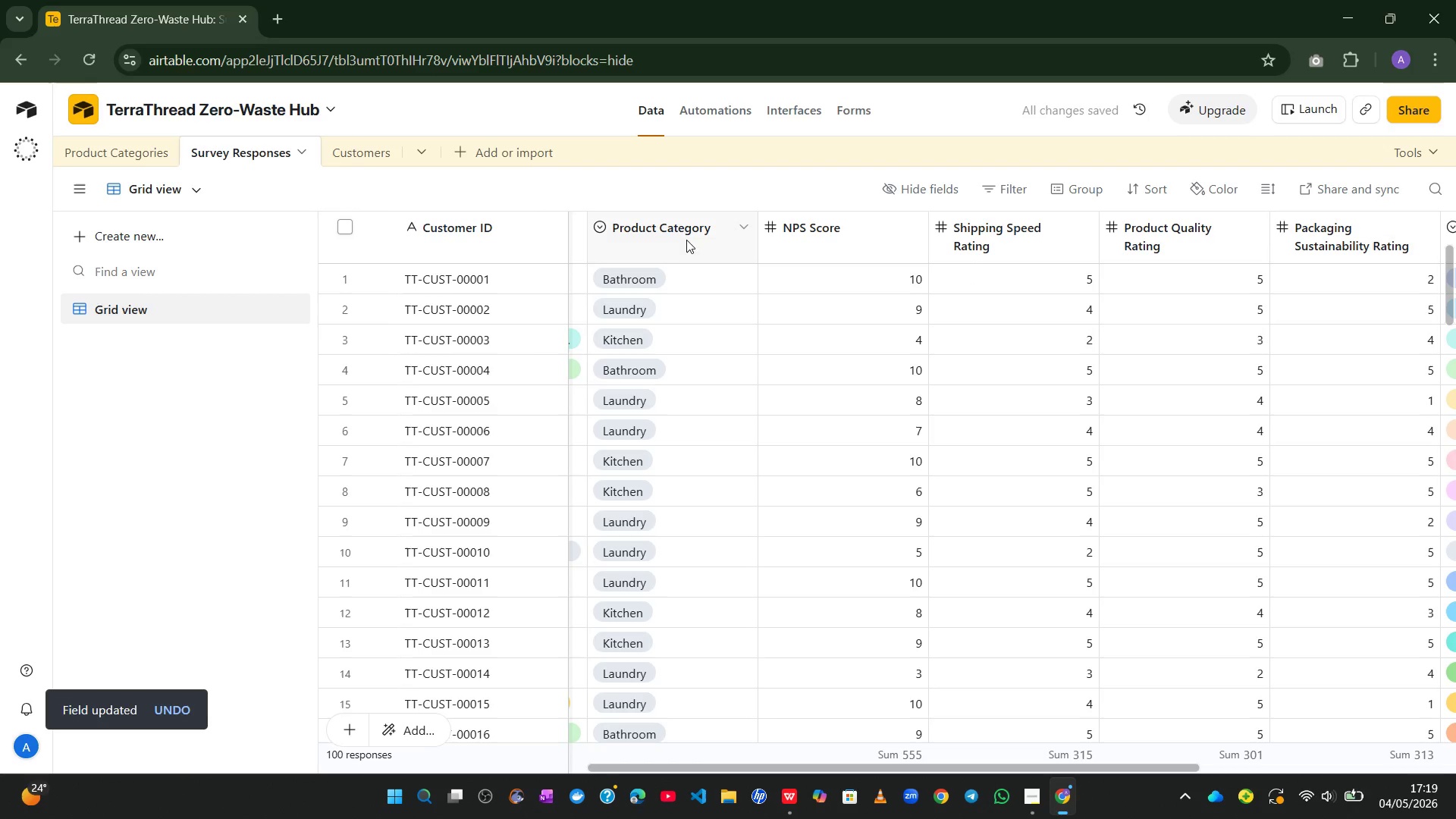 
double_click([668, 226])
 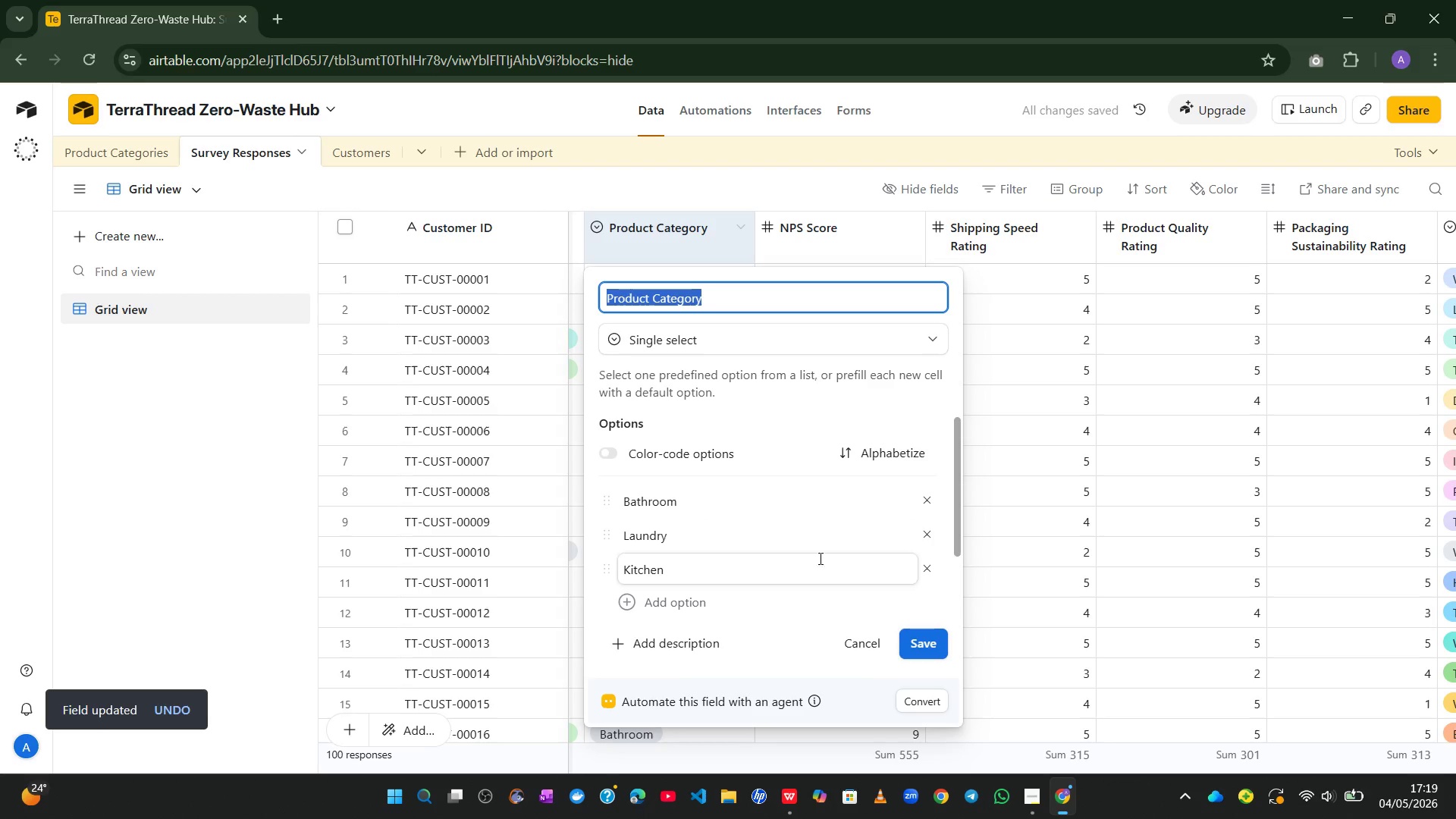 
left_click([774, 344])
 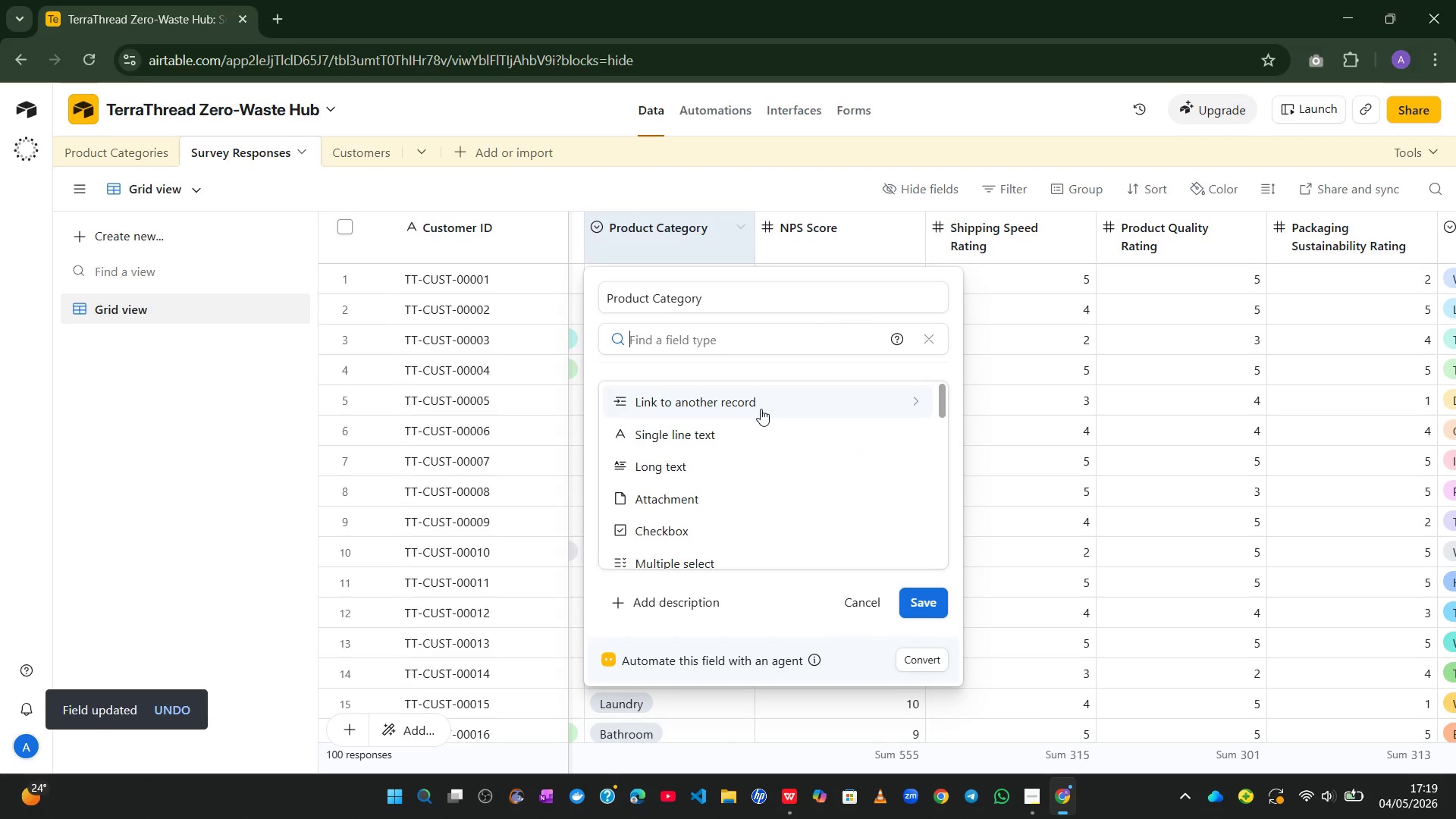 
left_click([761, 409])
 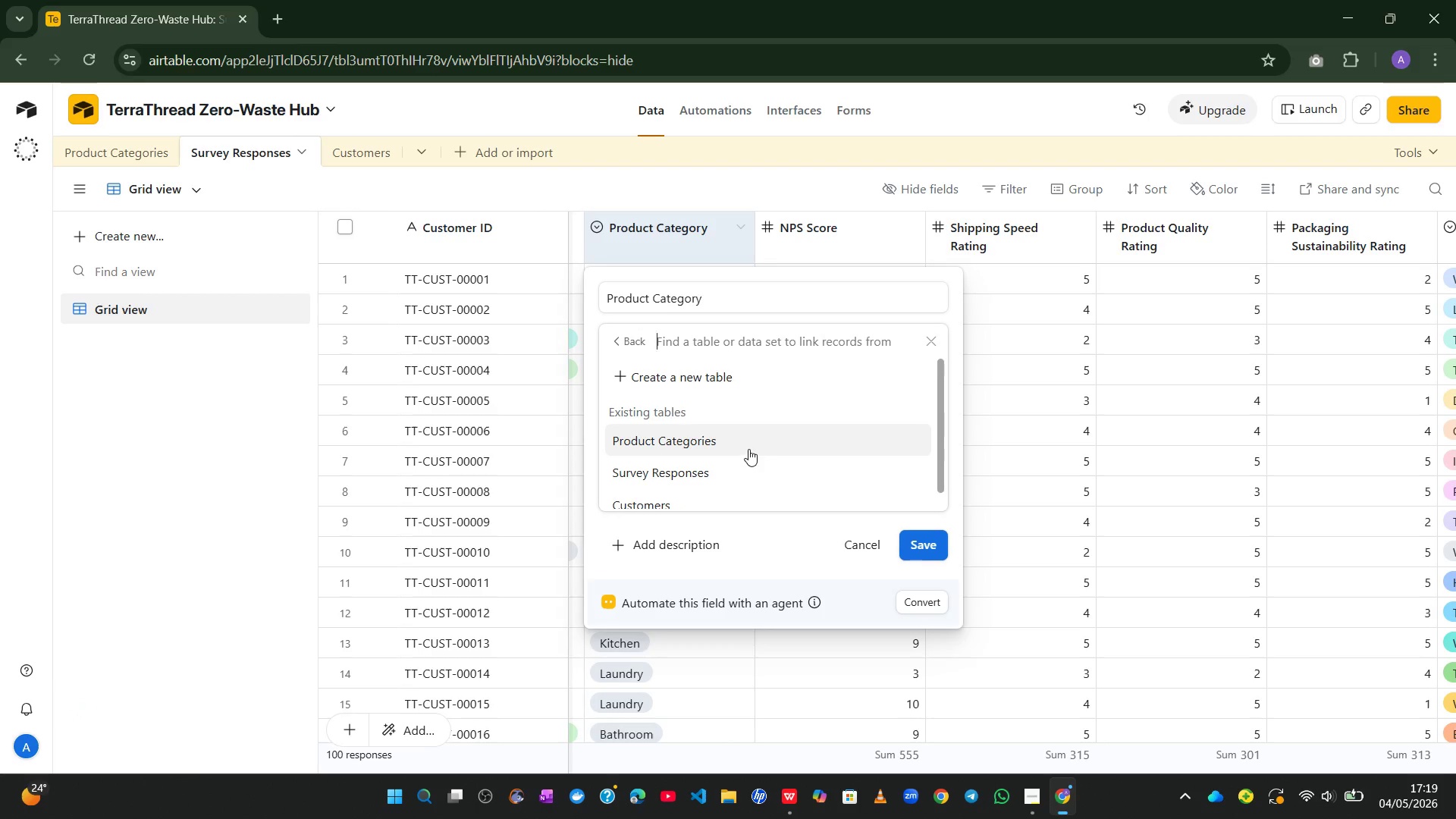 
left_click([748, 449])
 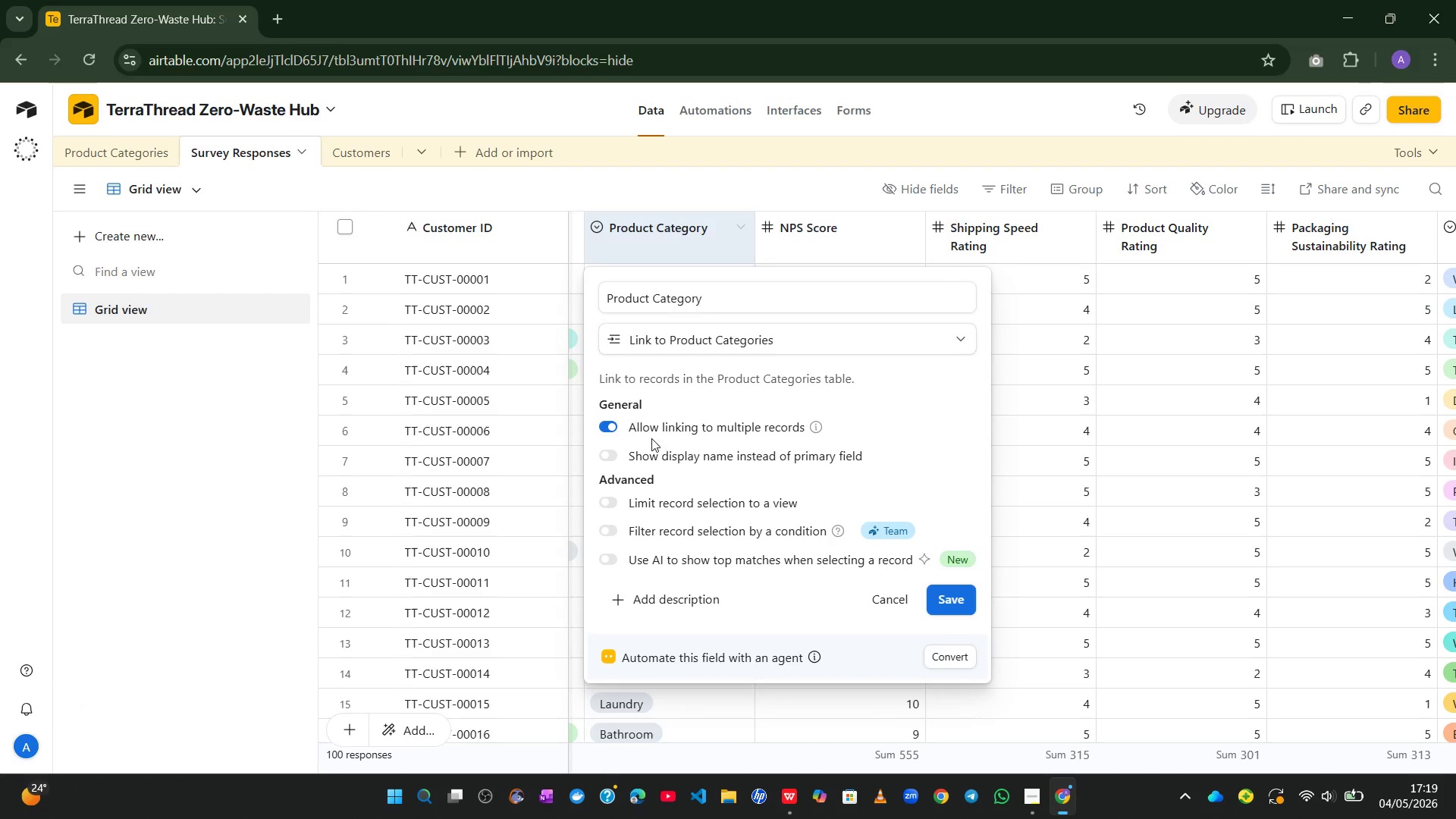 
left_click([620, 423])
 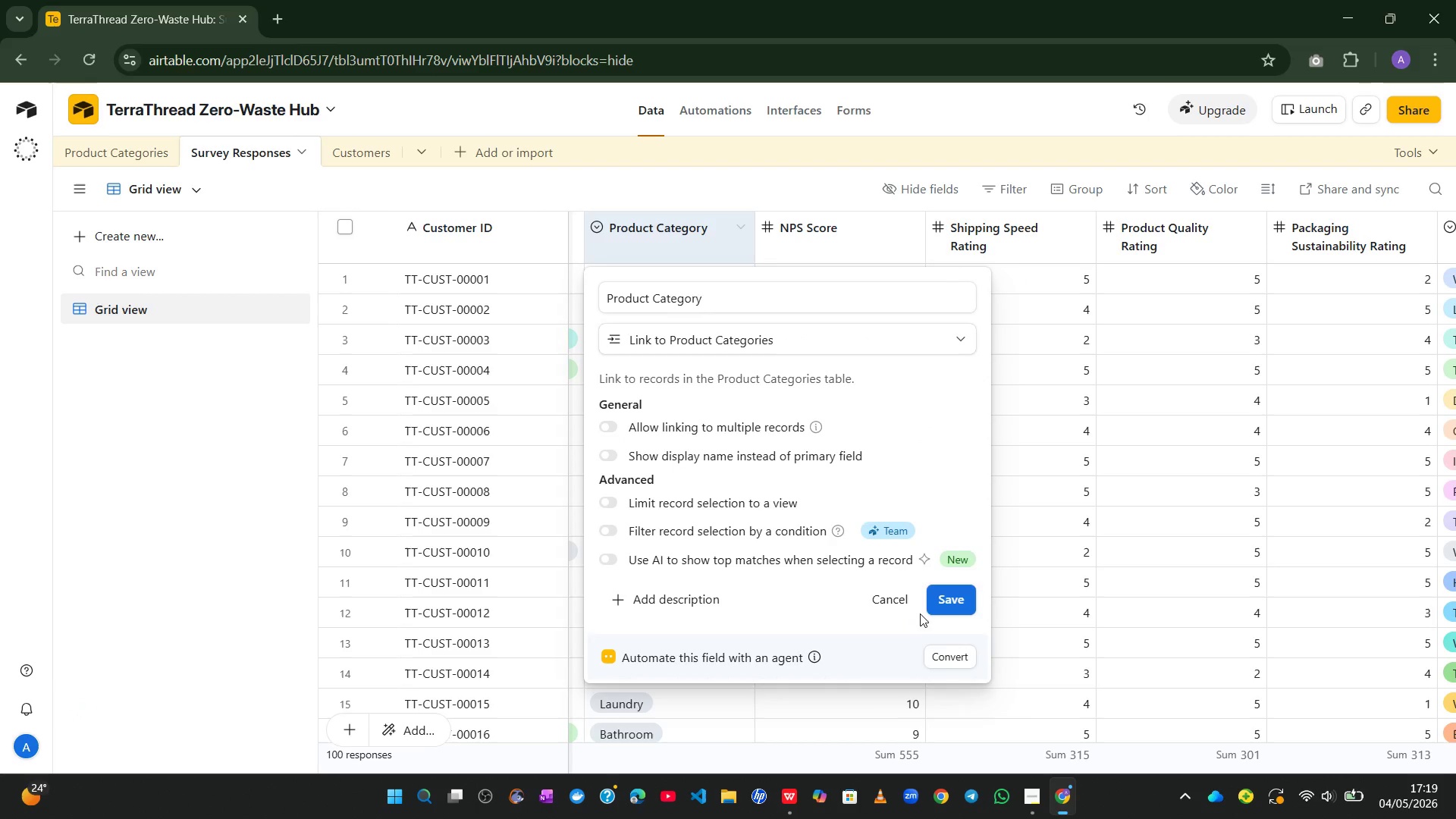 
left_click([941, 599])
 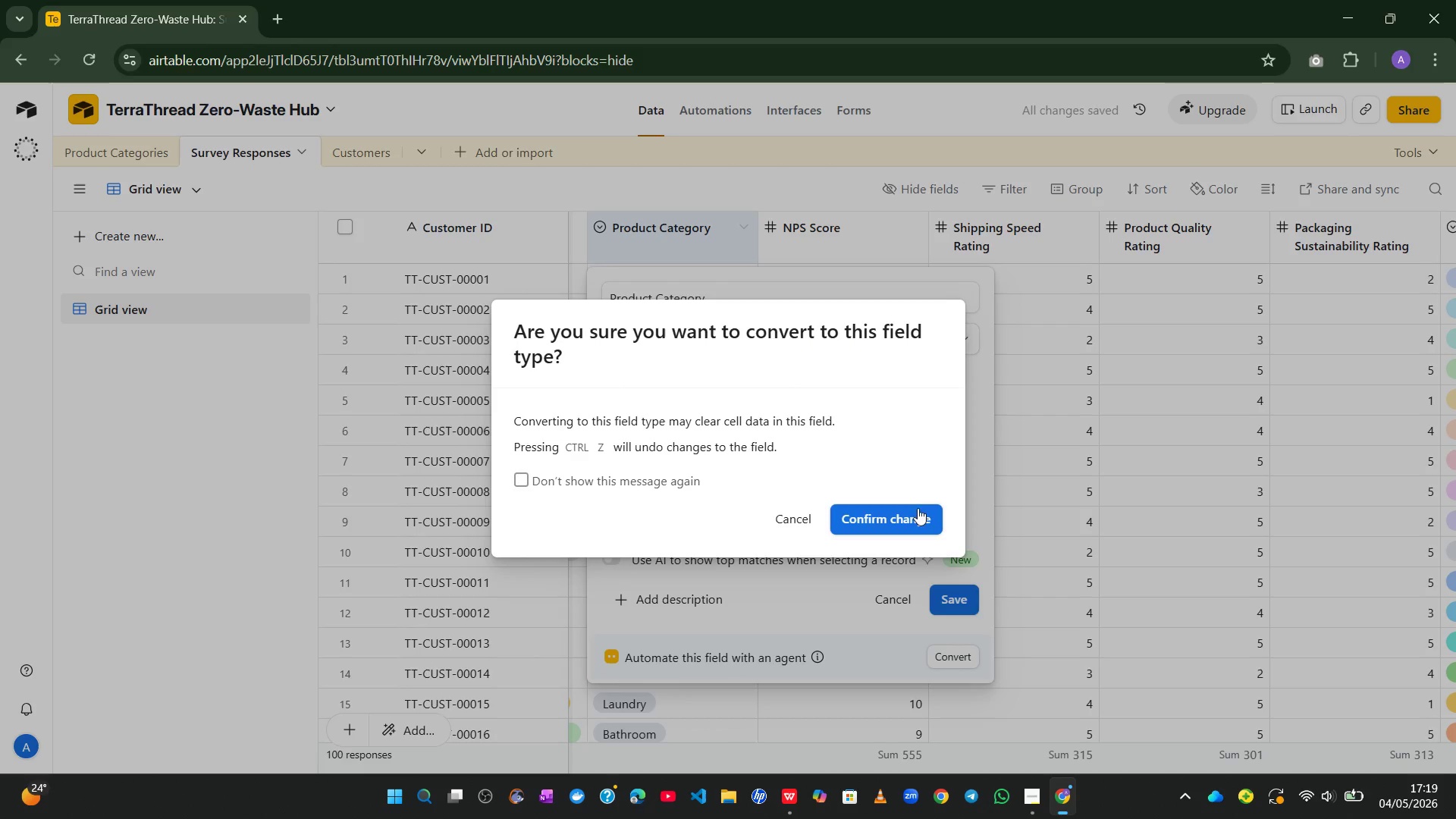 
left_click([896, 509])
 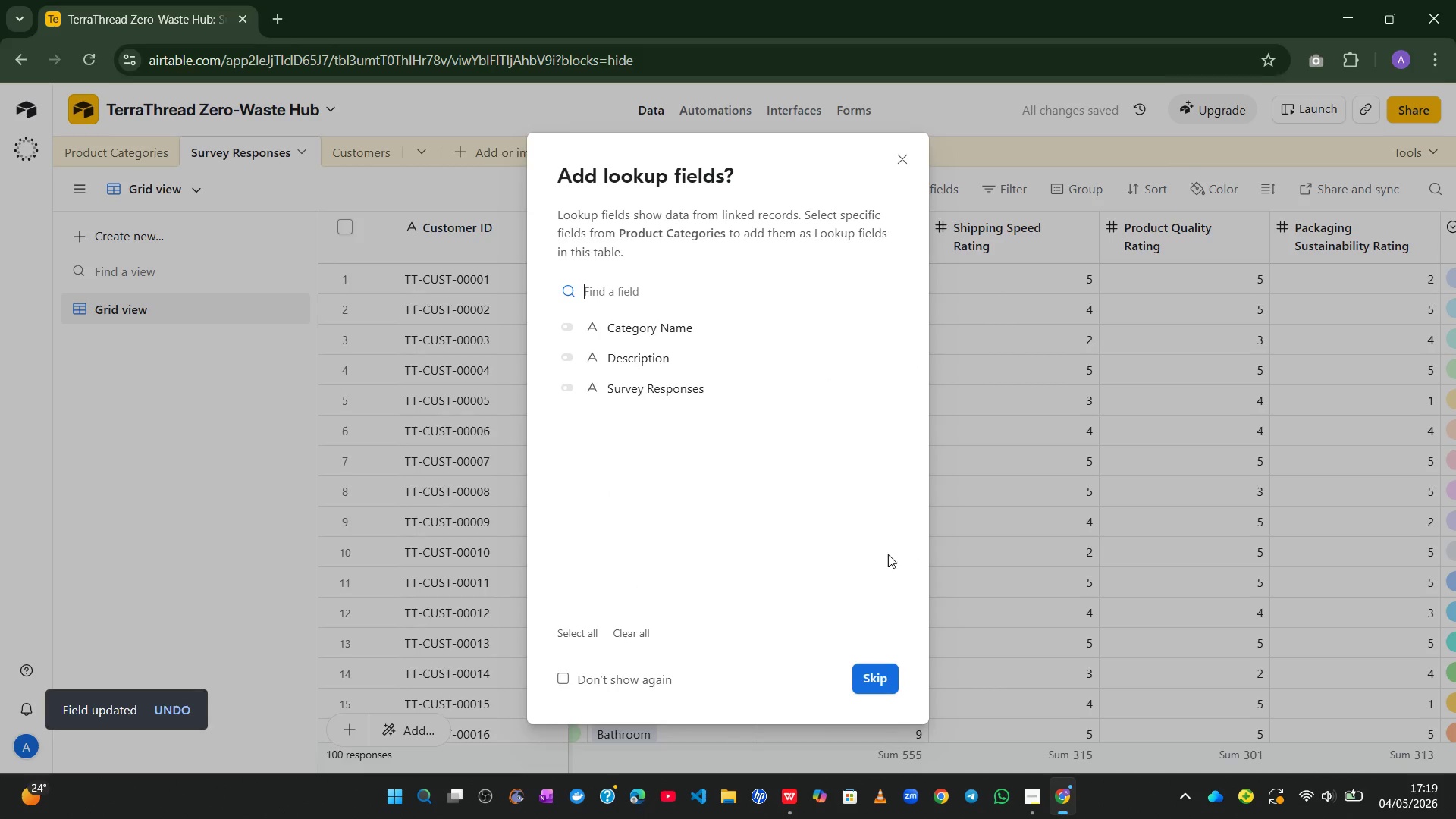 
left_click([868, 657])
 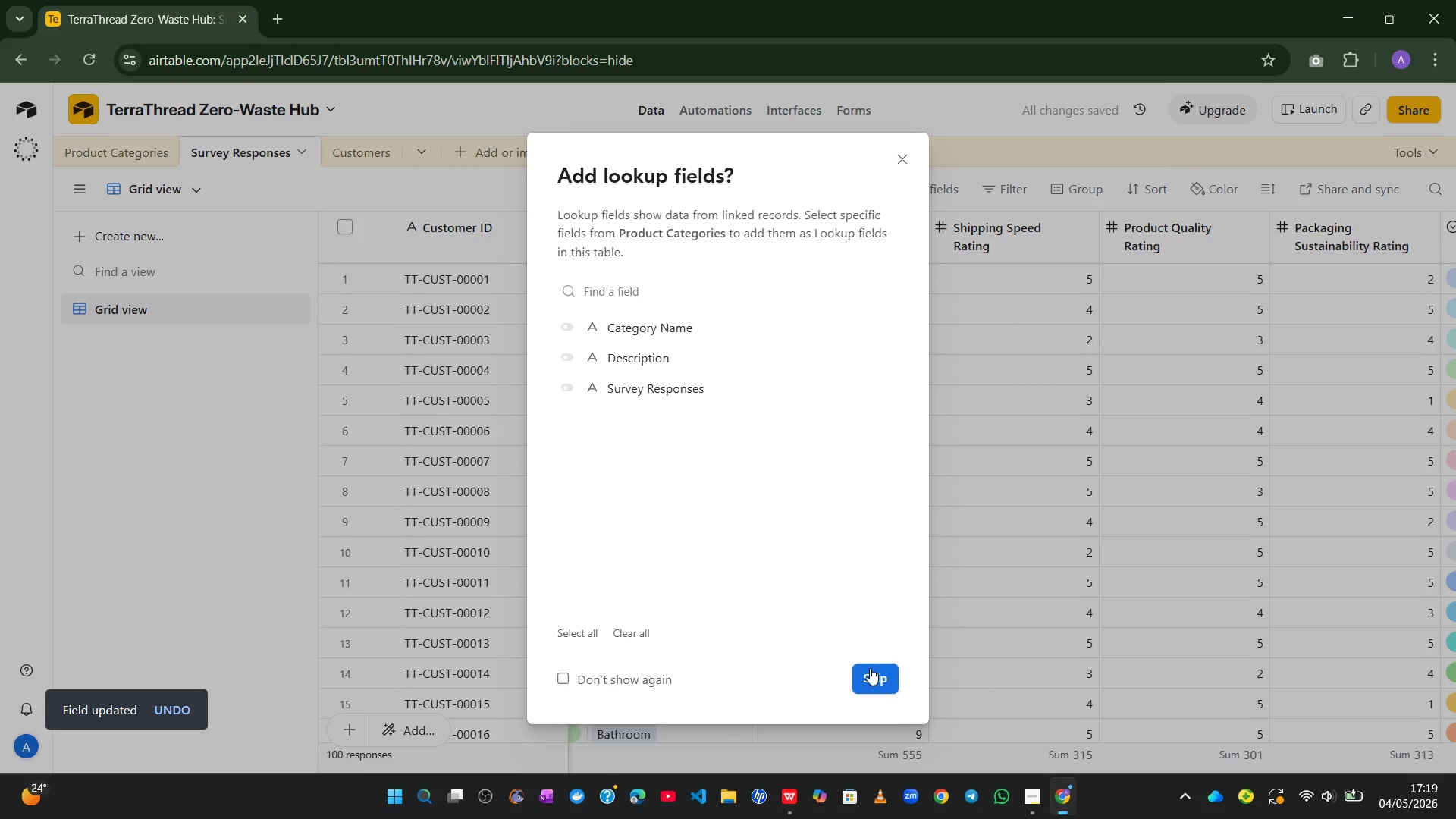 
left_click([870, 668])
 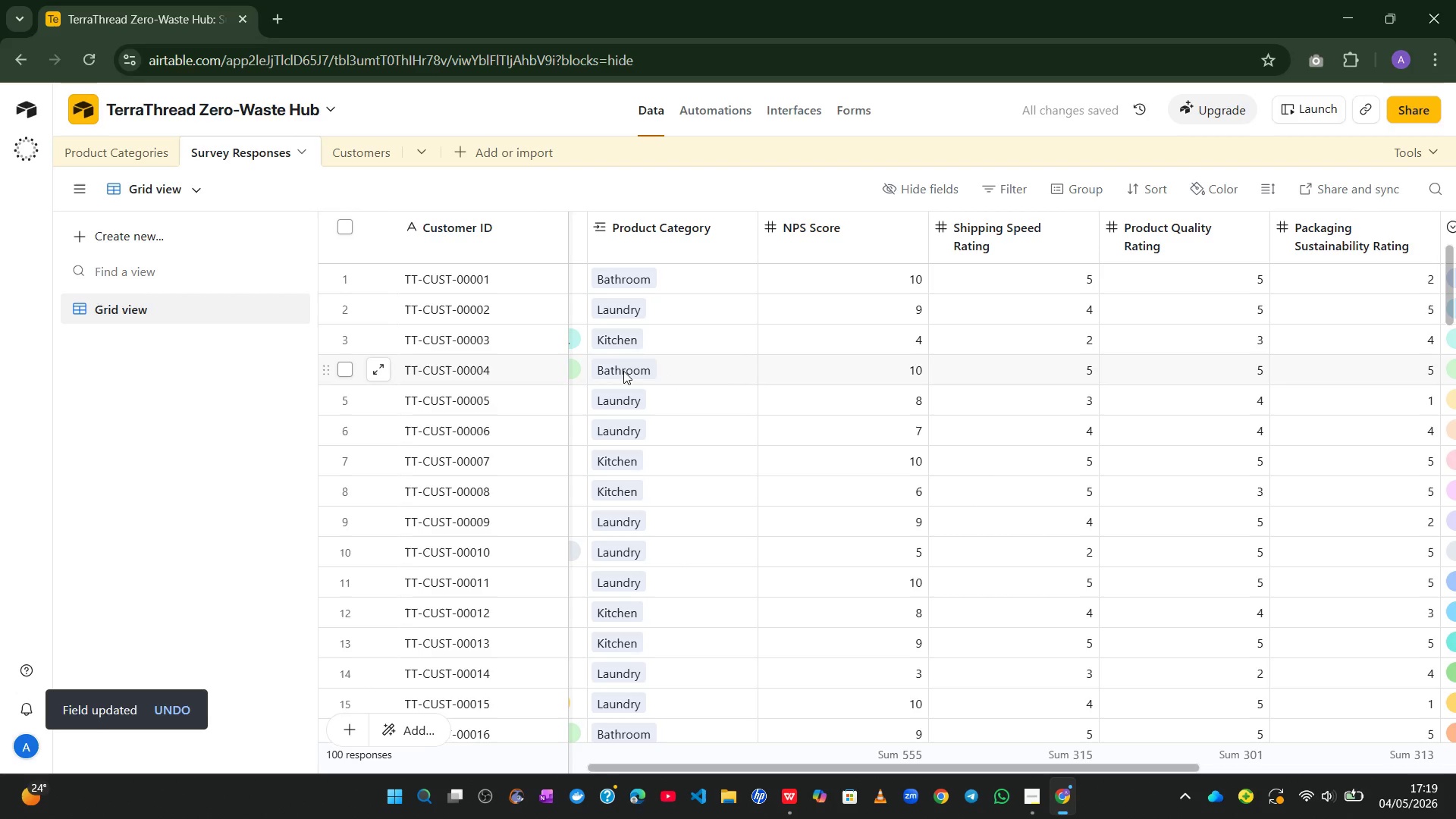 
mouse_move([682, 375])
 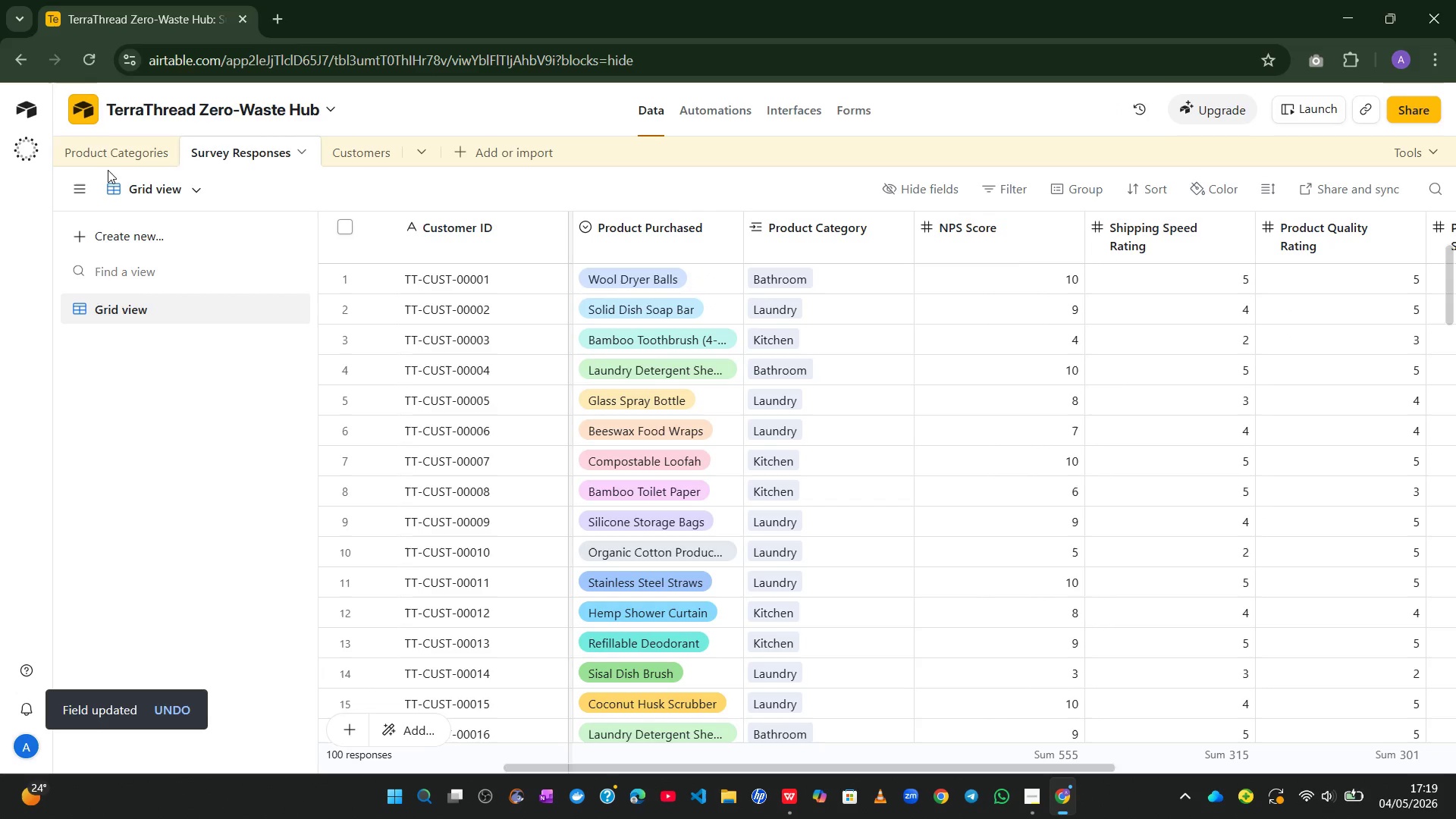 
left_click([90, 146])
 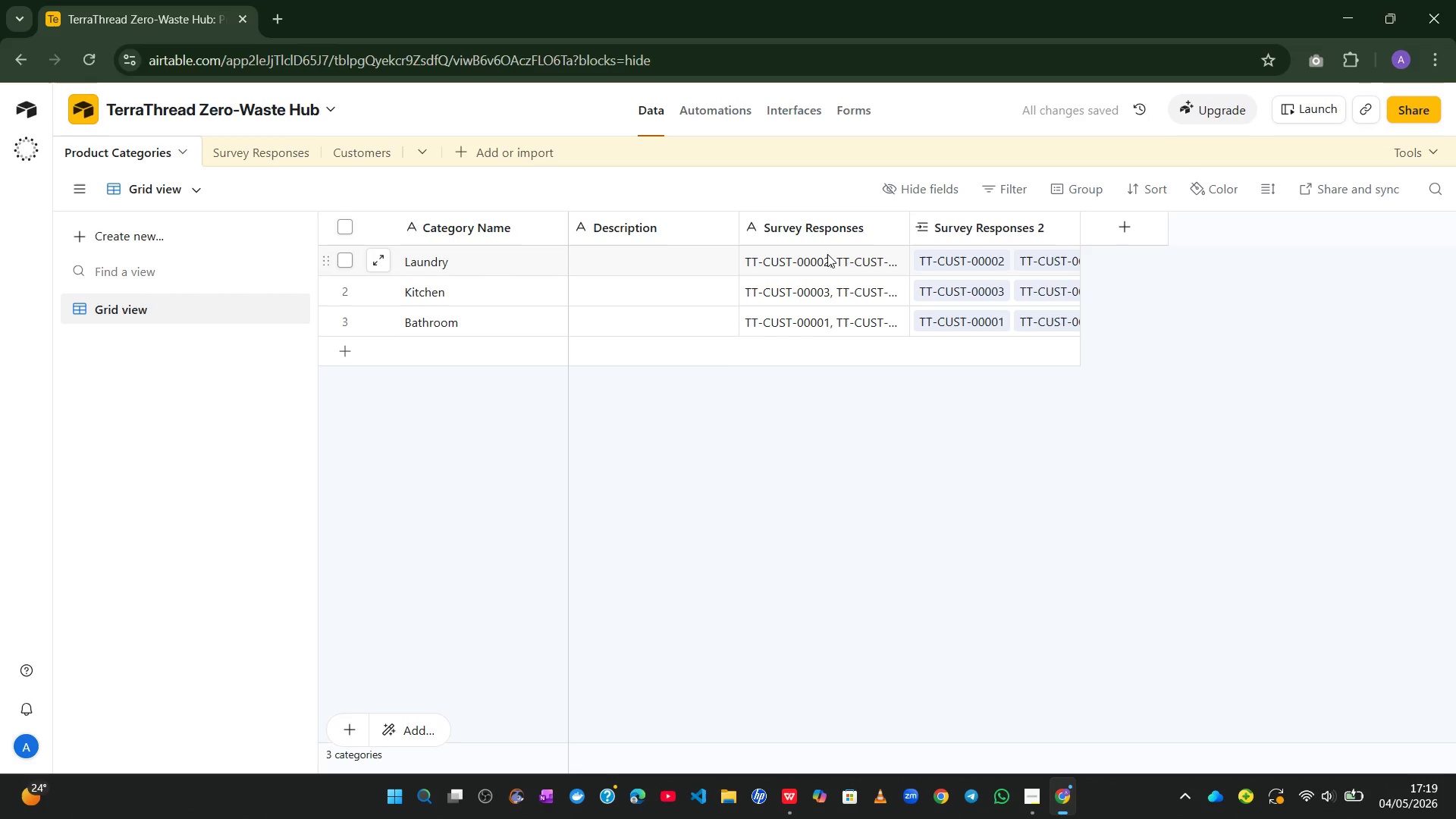 
wait(8.45)
 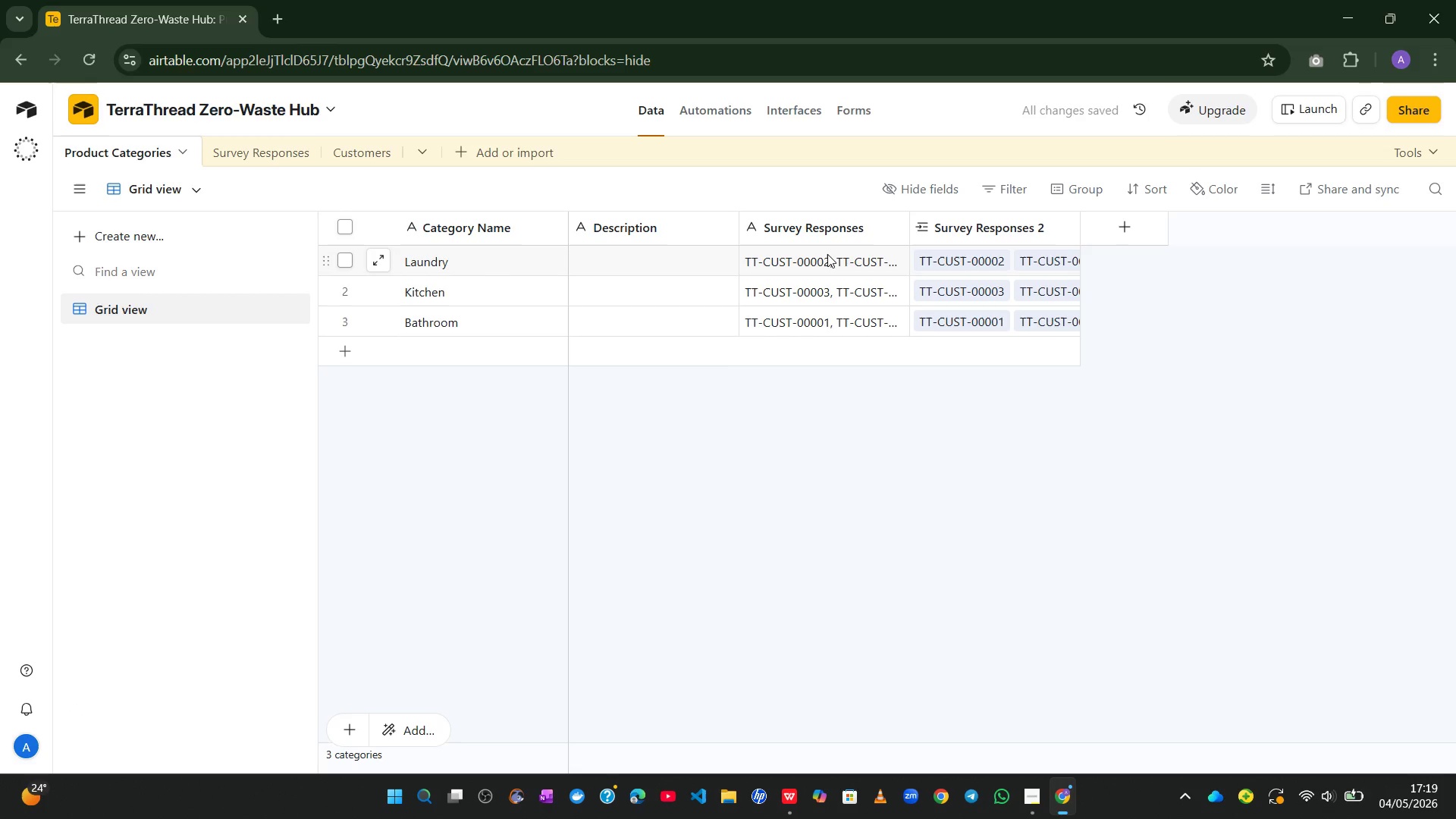 
right_click([819, 218])
 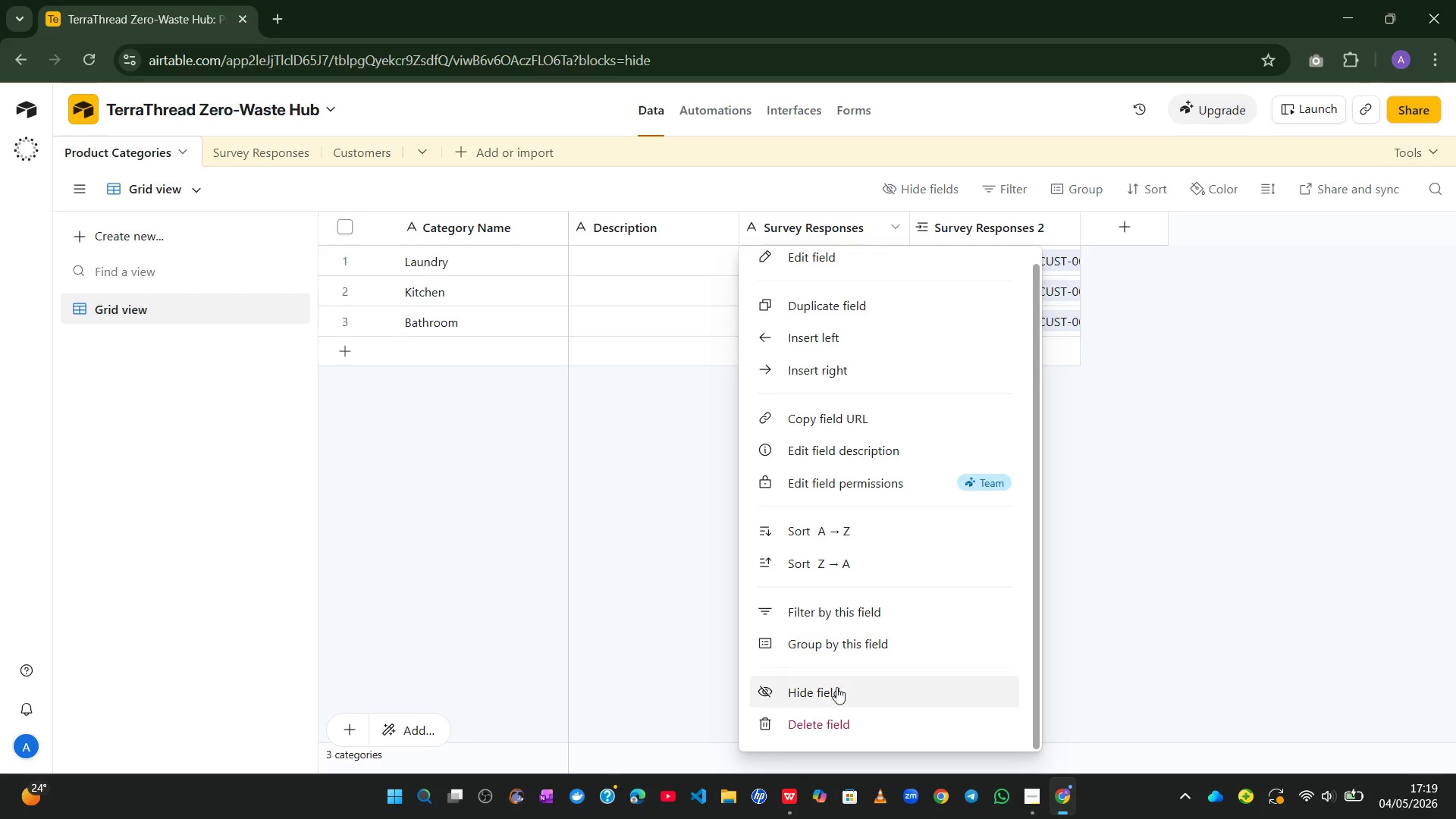 
left_click([821, 727])
 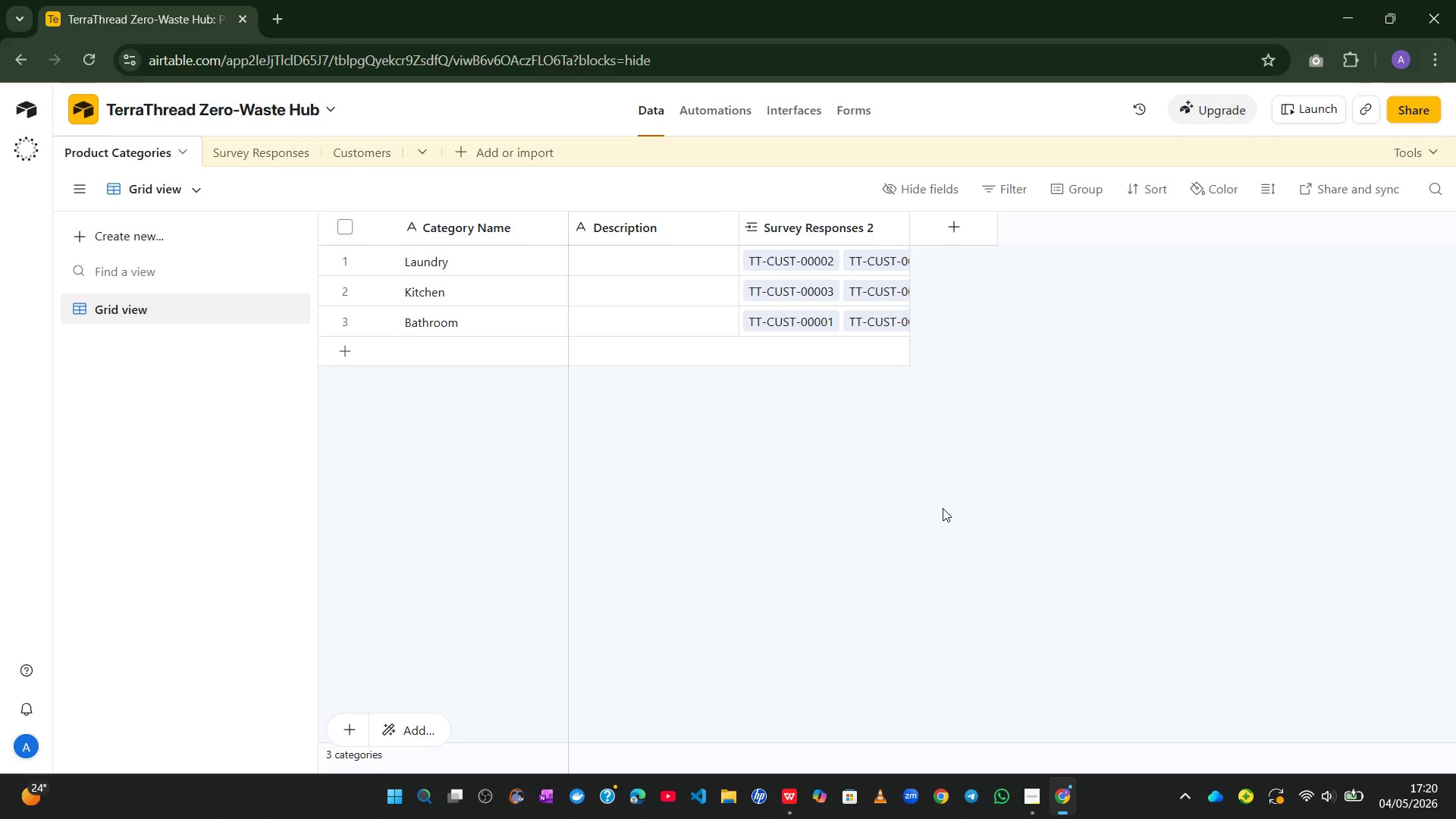 
wait(62.98)
 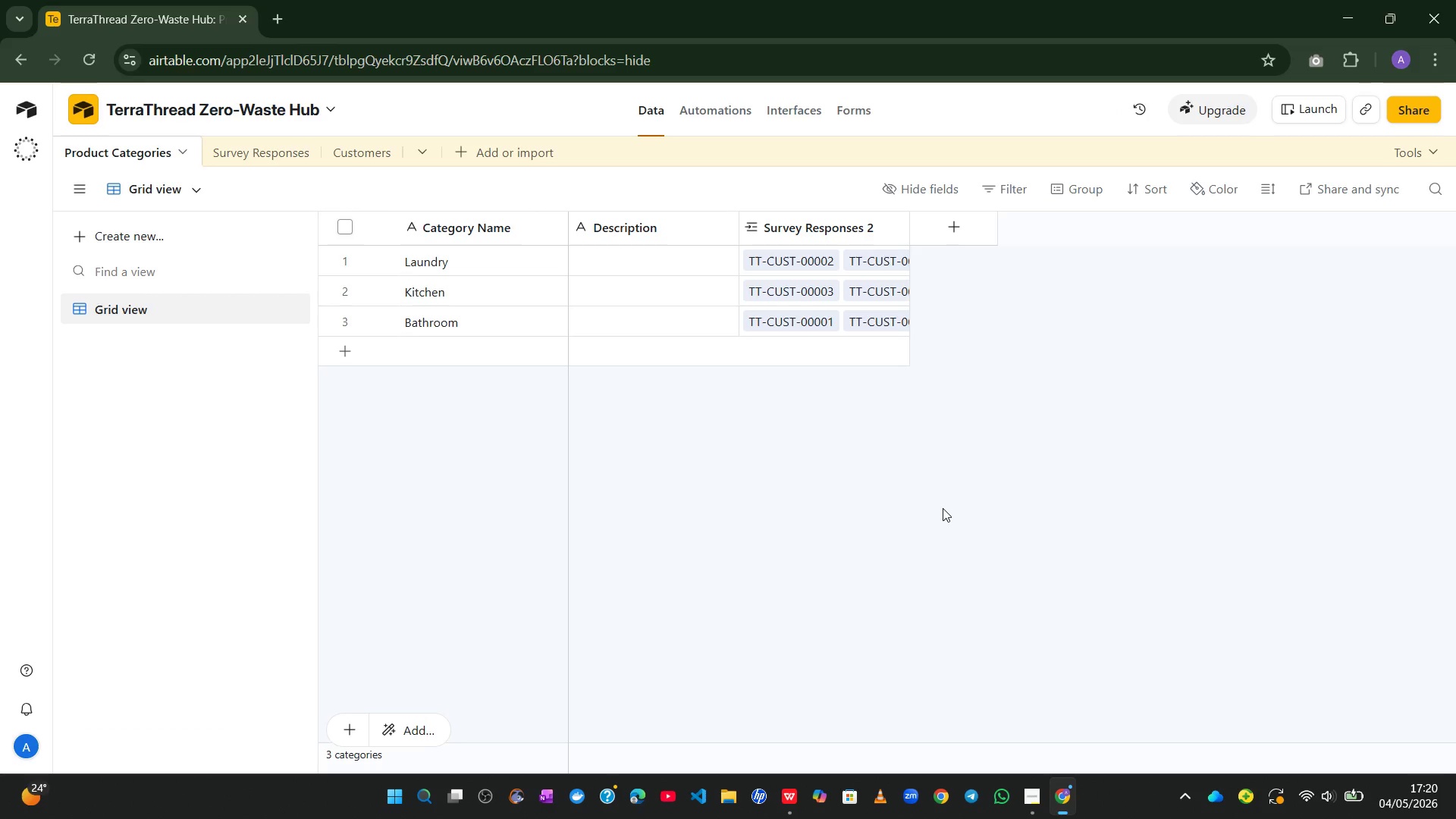 
double_click([848, 218])
 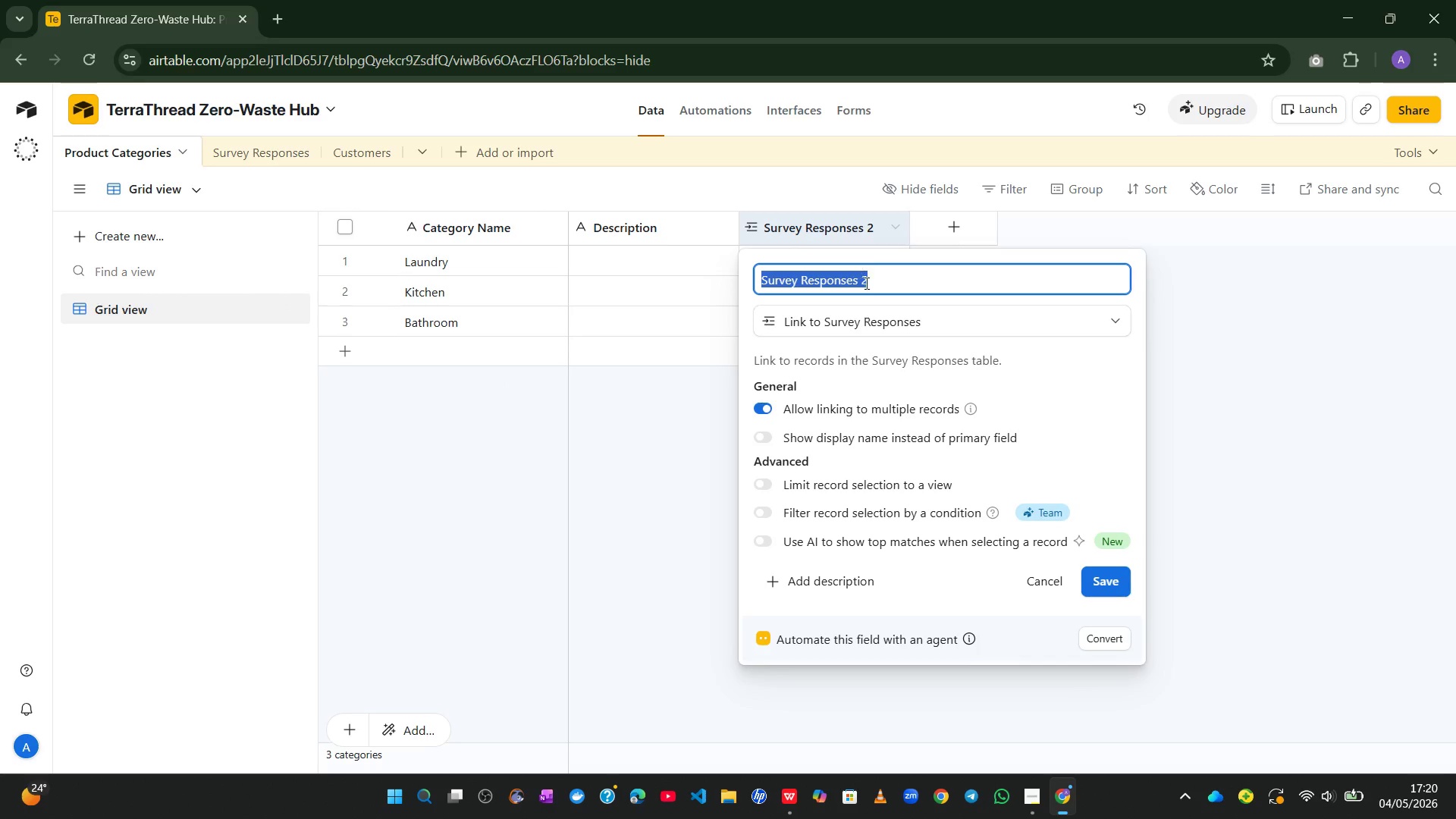 
left_click([871, 293])
 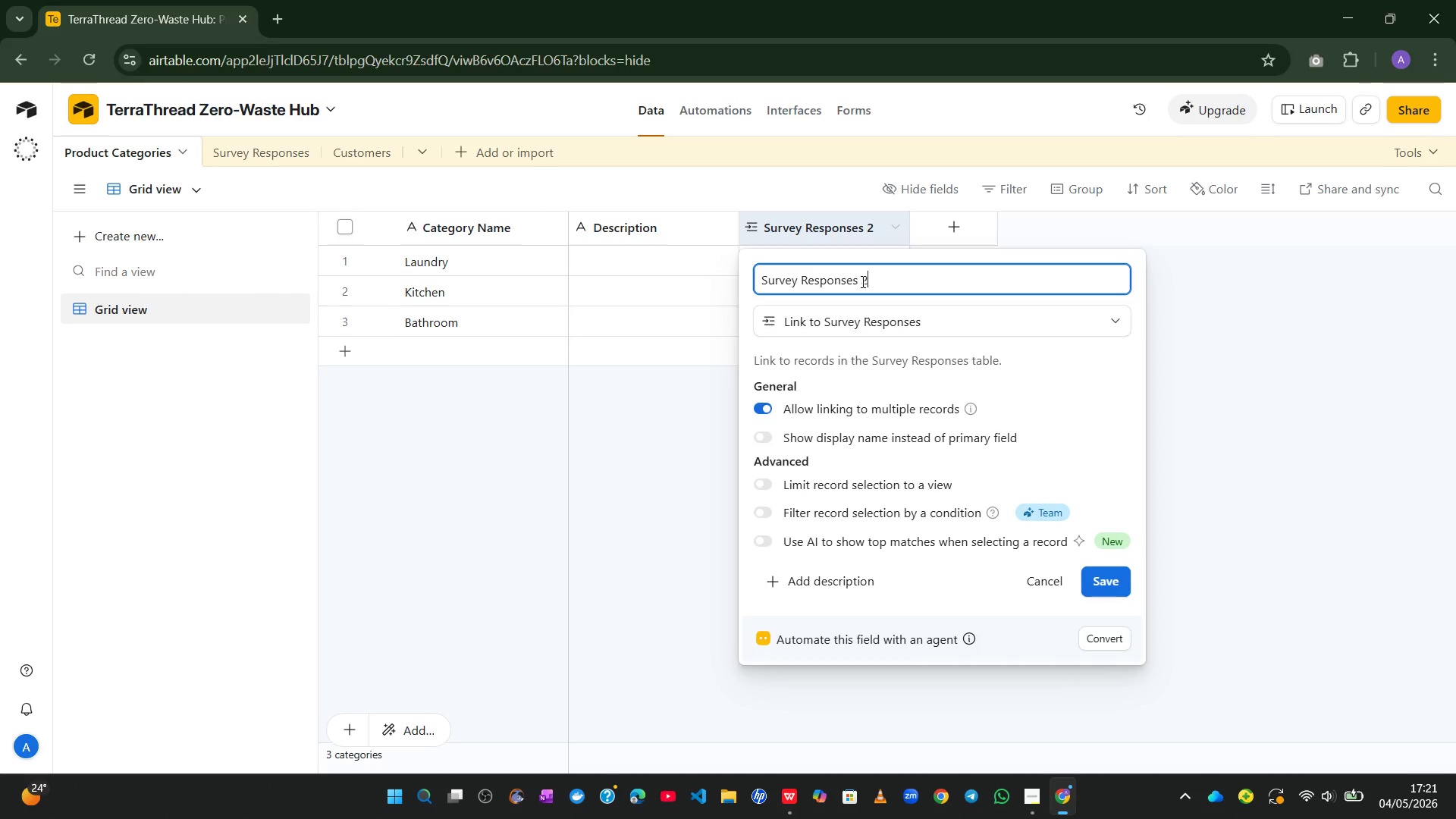 
left_click_drag(start_coordinate=[858, 283], to_coordinate=[909, 275])
 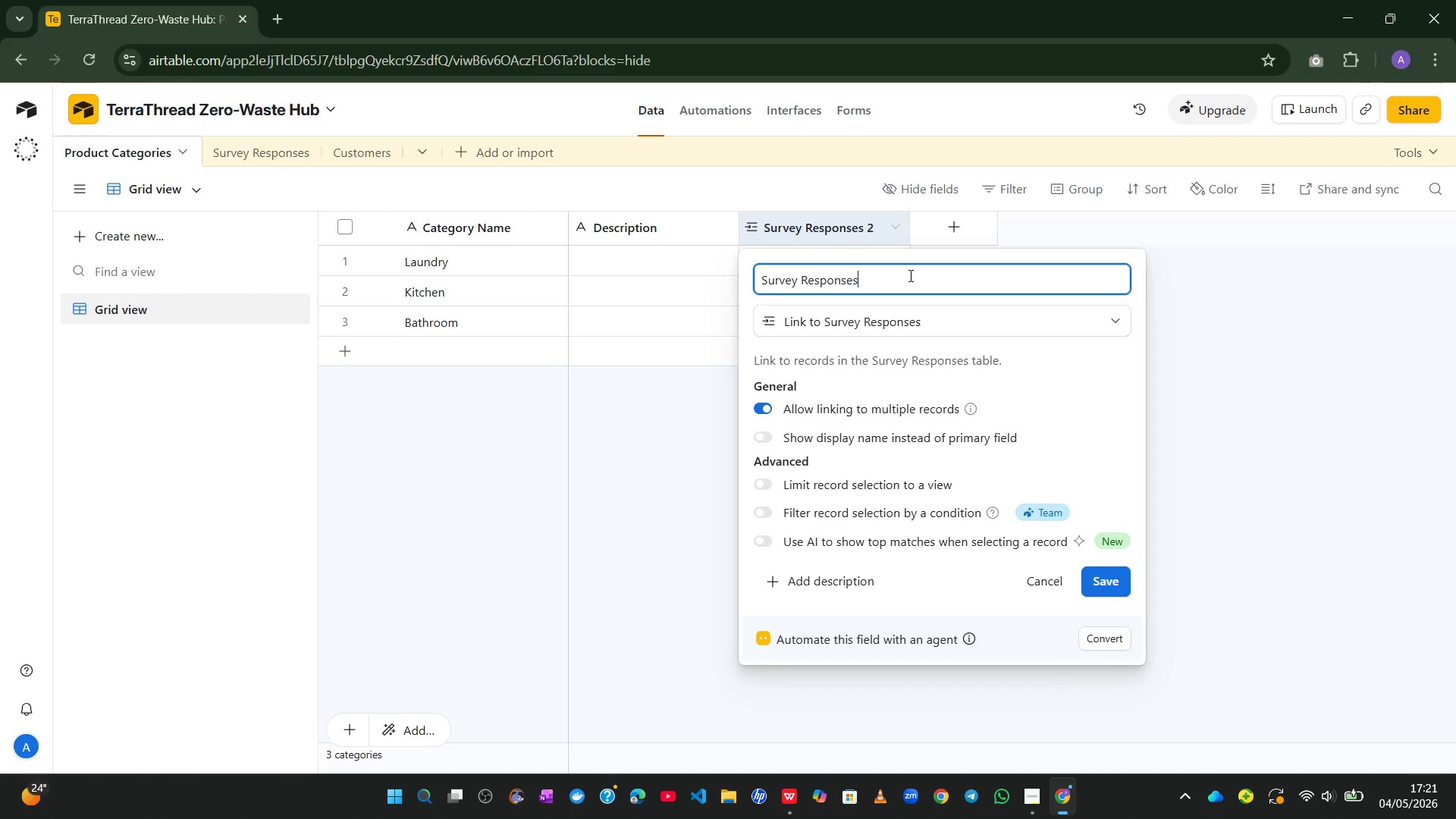 
key(Backspace)
 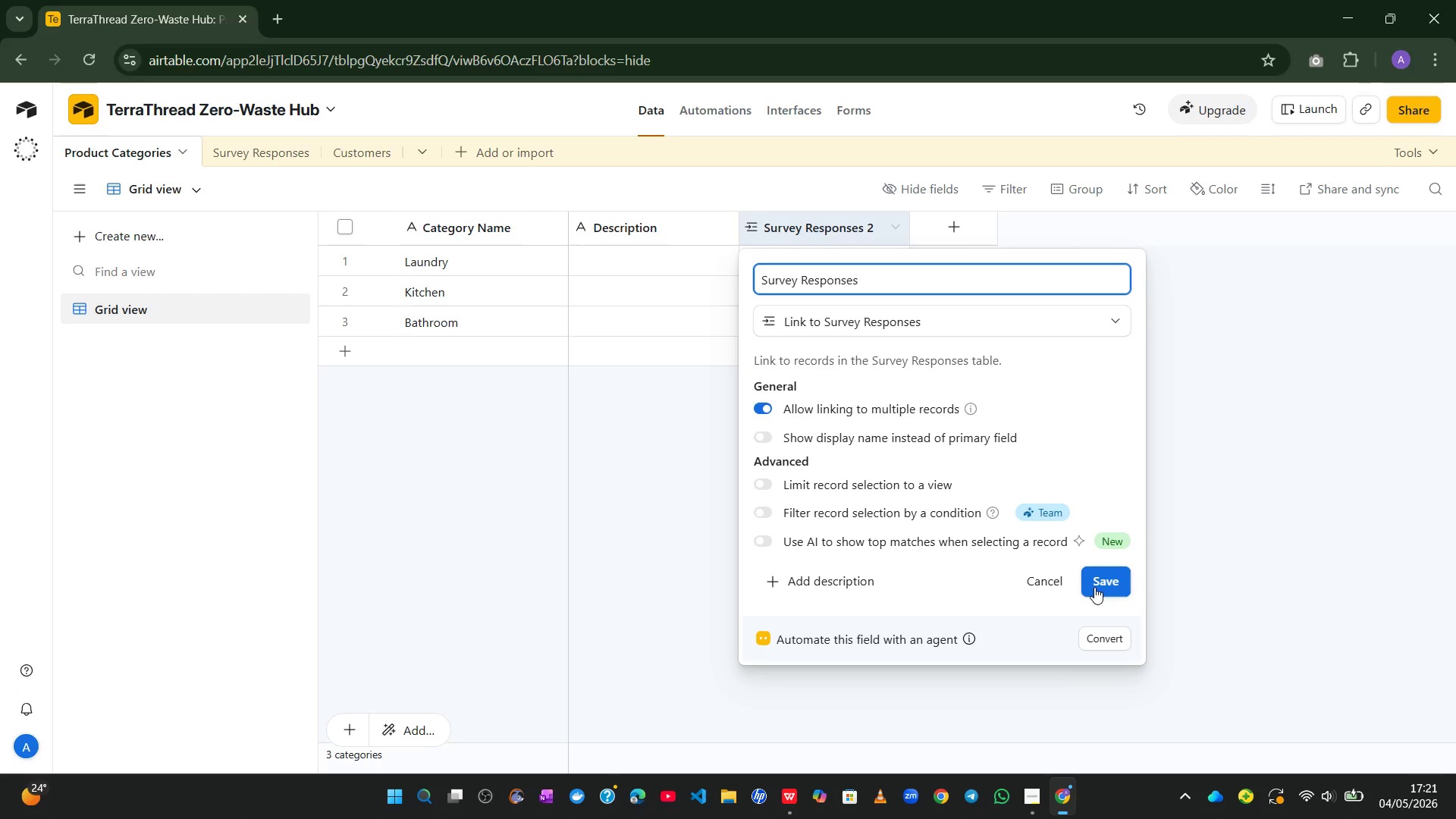 
left_click([1101, 583])
 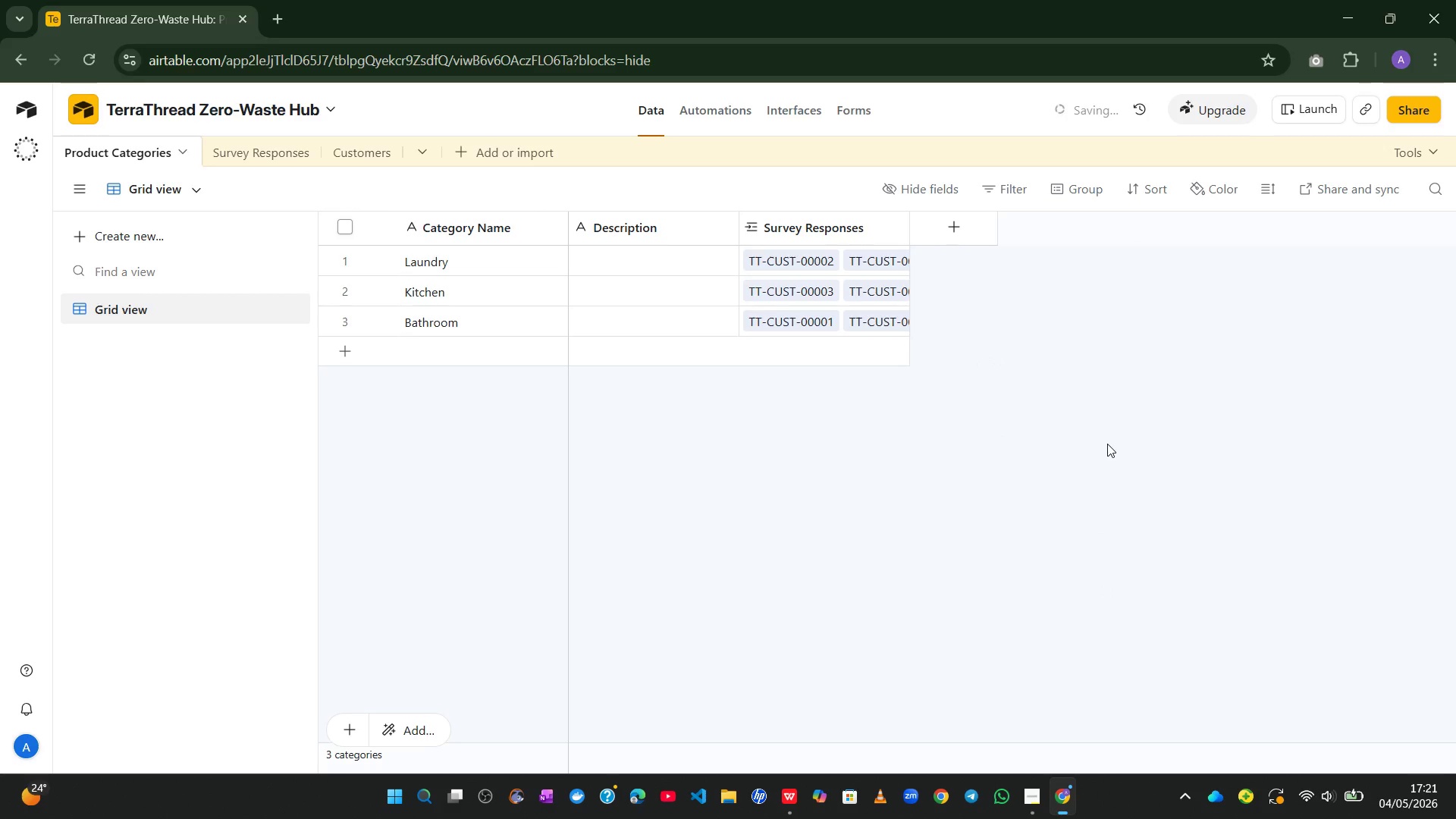 
left_click([1025, 417])
 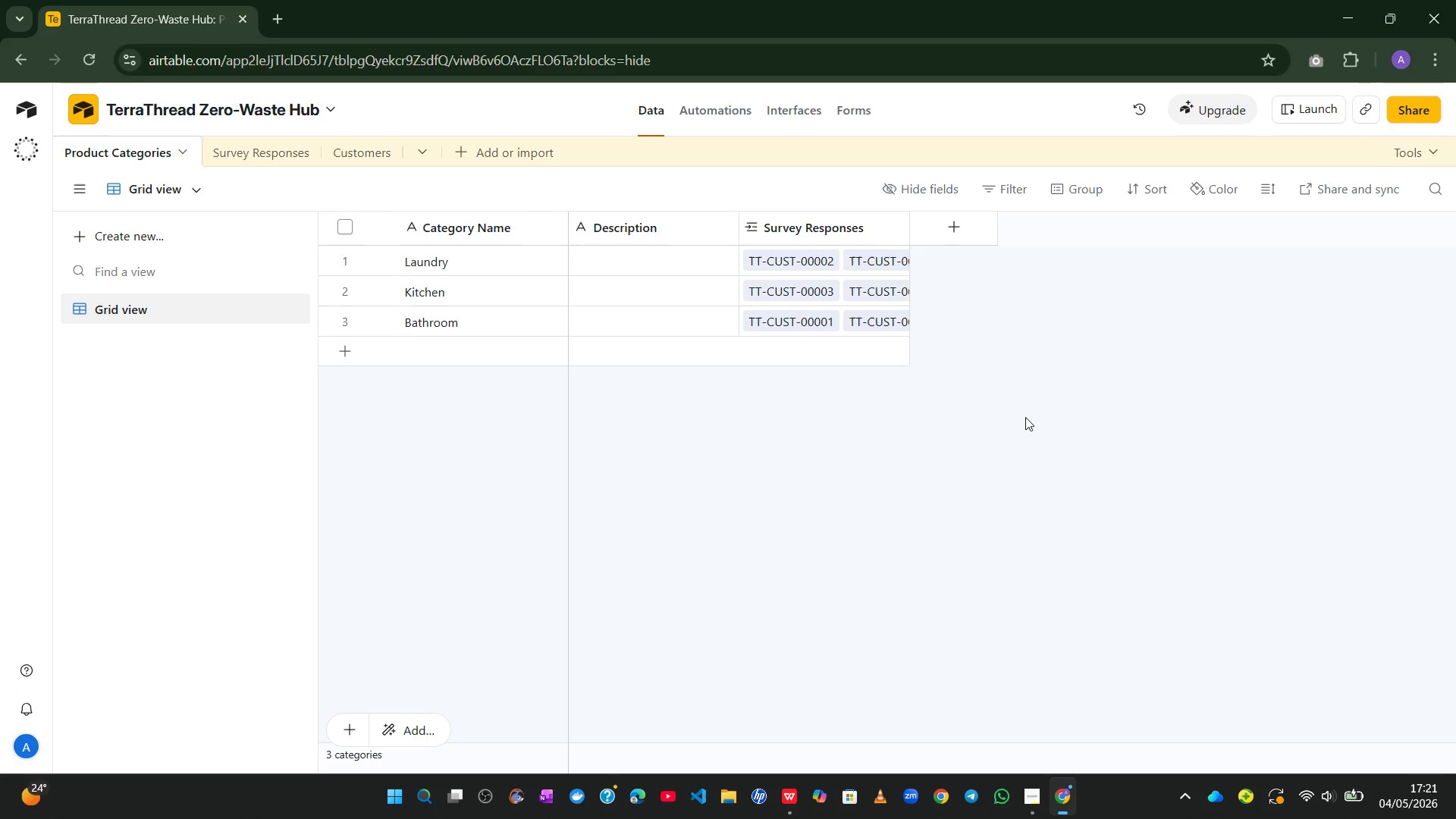 
wait(22.59)
 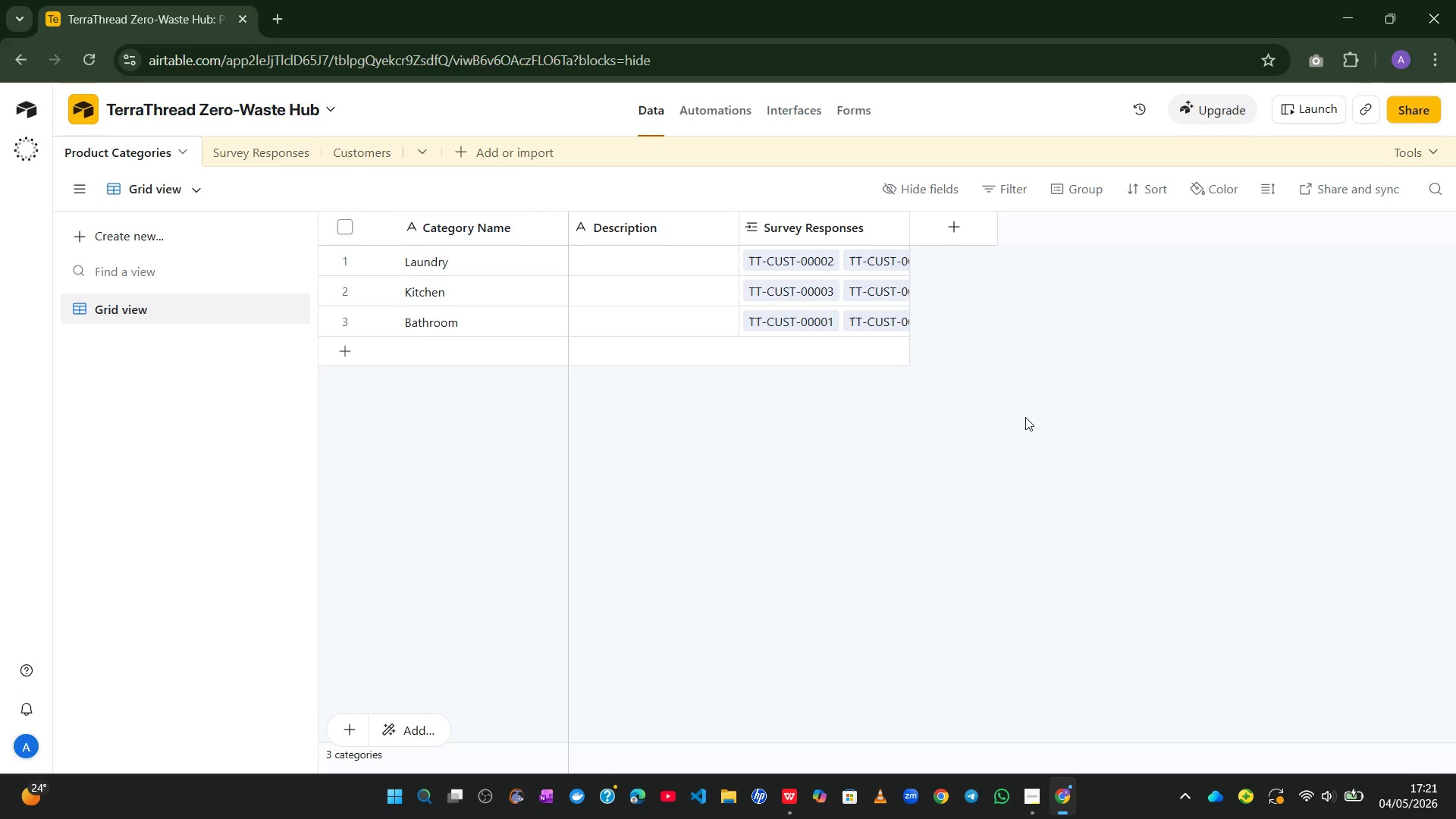 
left_click([465, 425])
 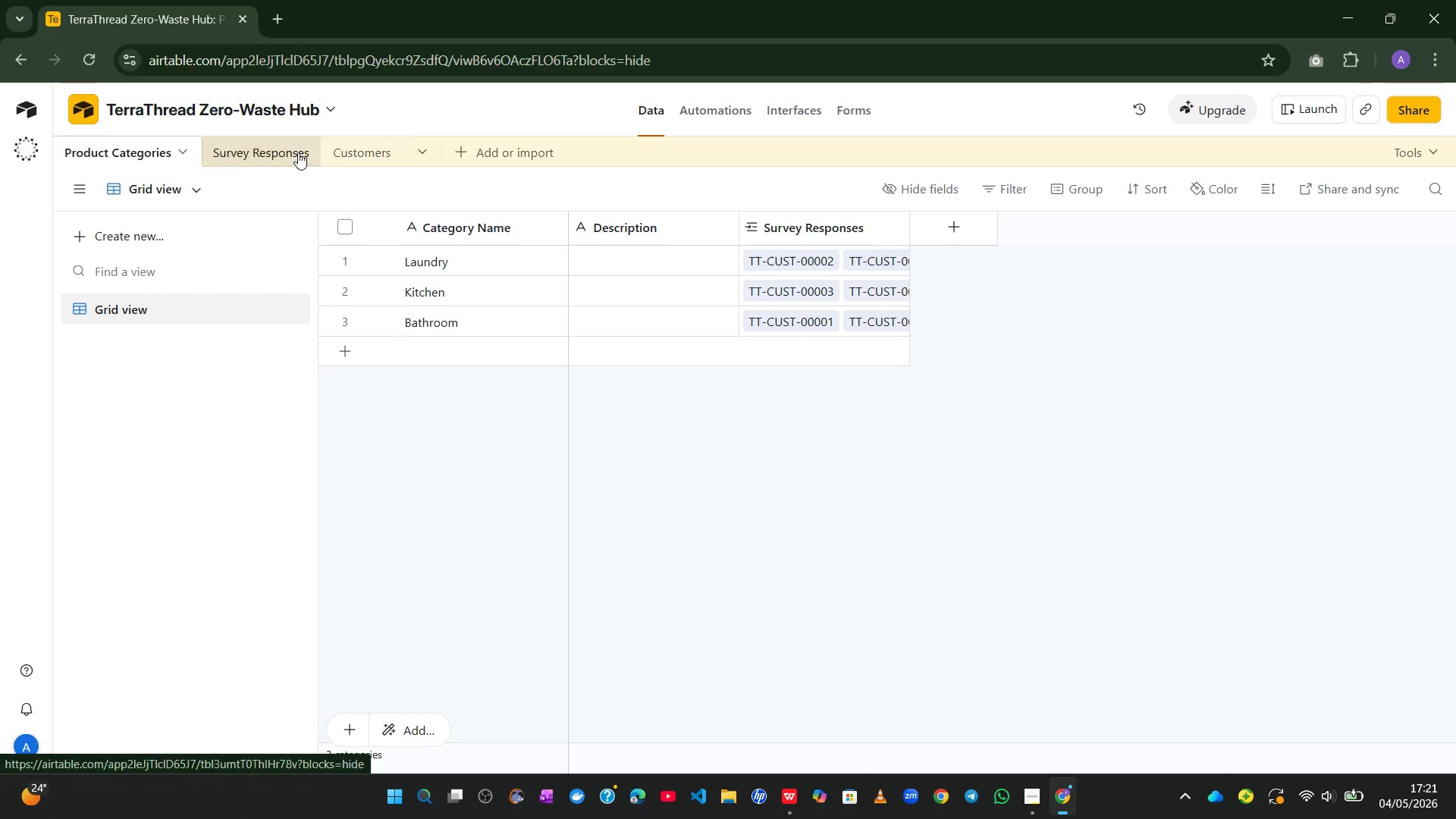 
left_click([264, 149])
 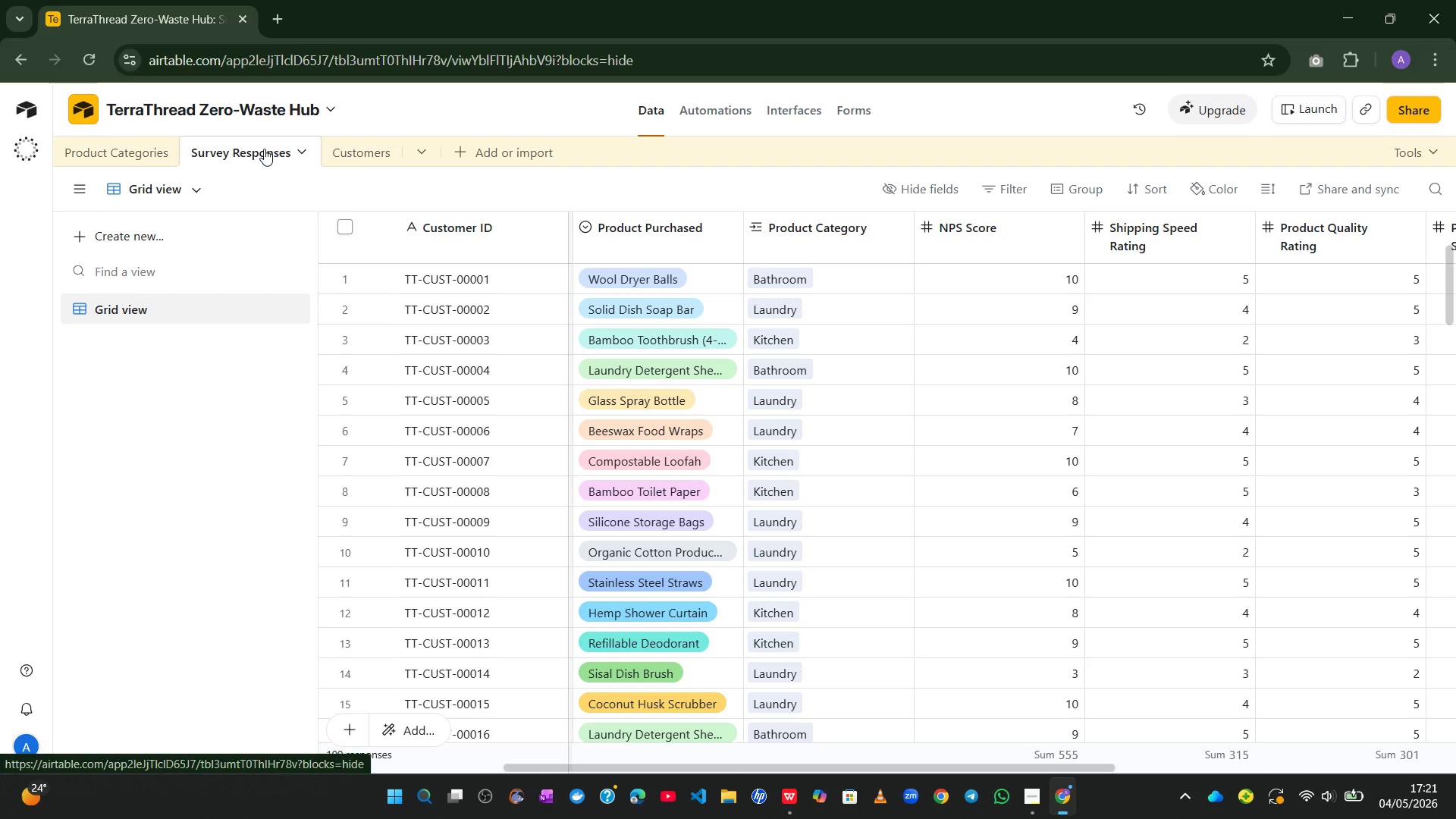 
wait(21.72)
 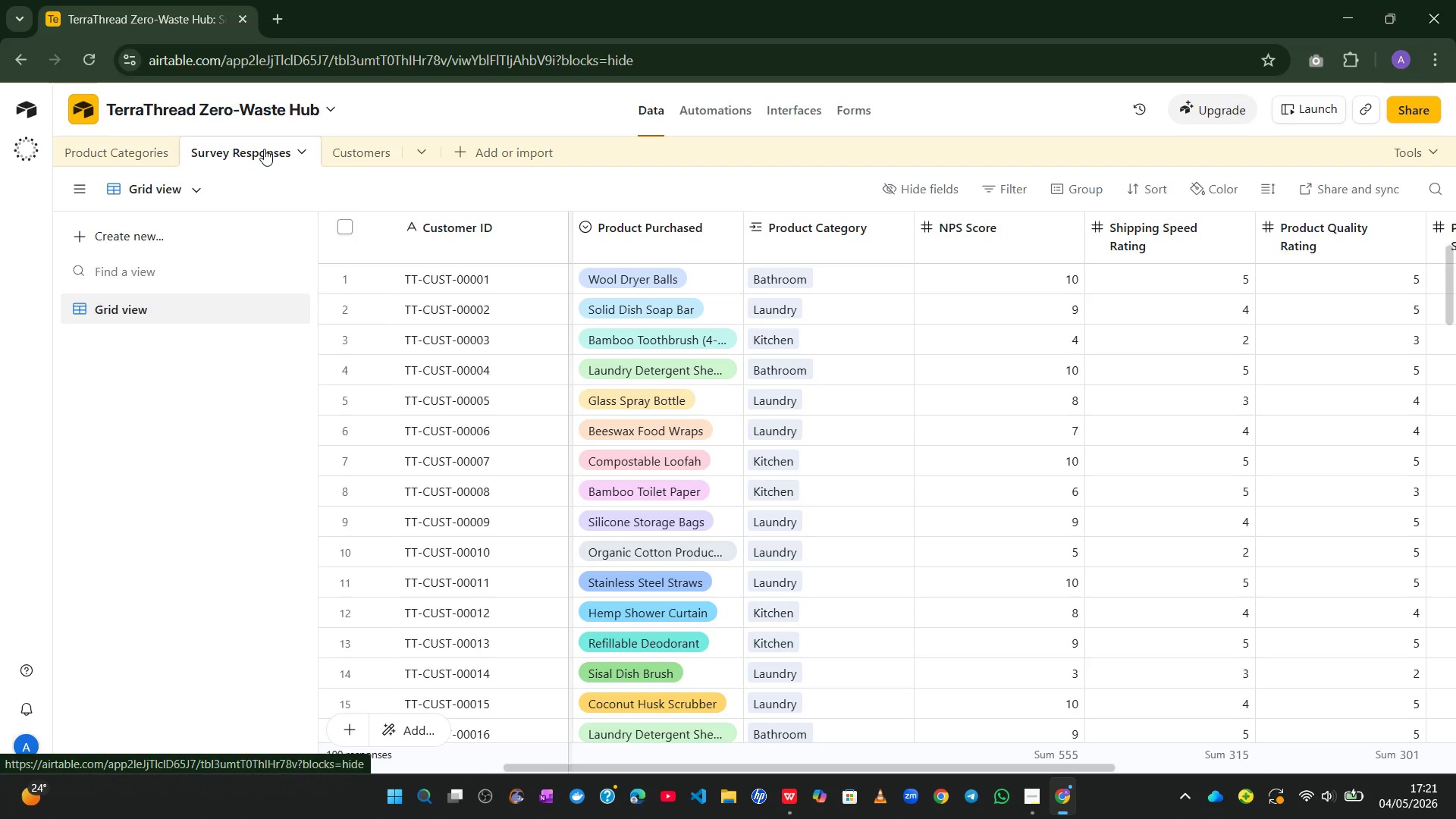 
left_click([1338, 253])
 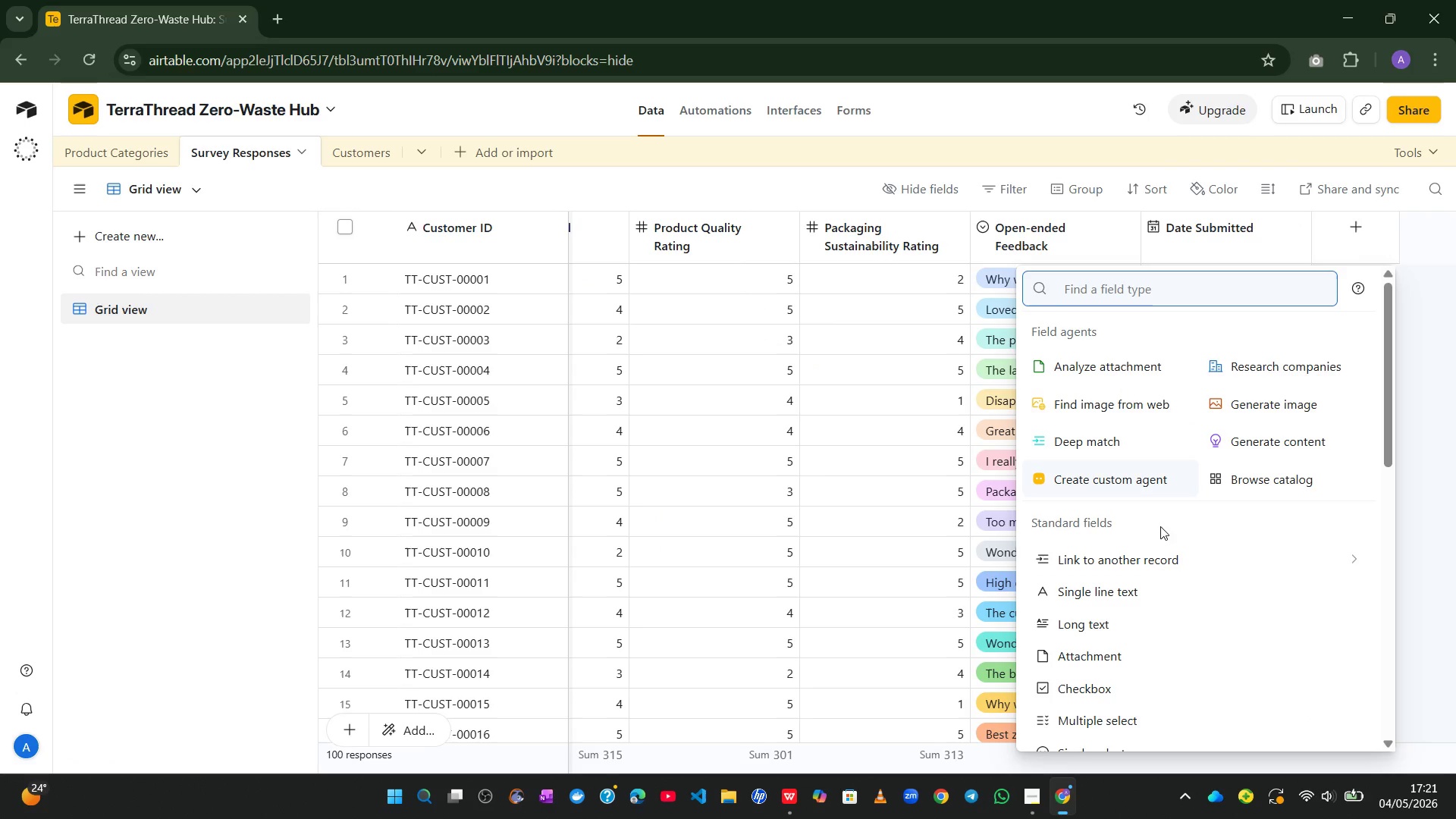 
left_click([1163, 558])
 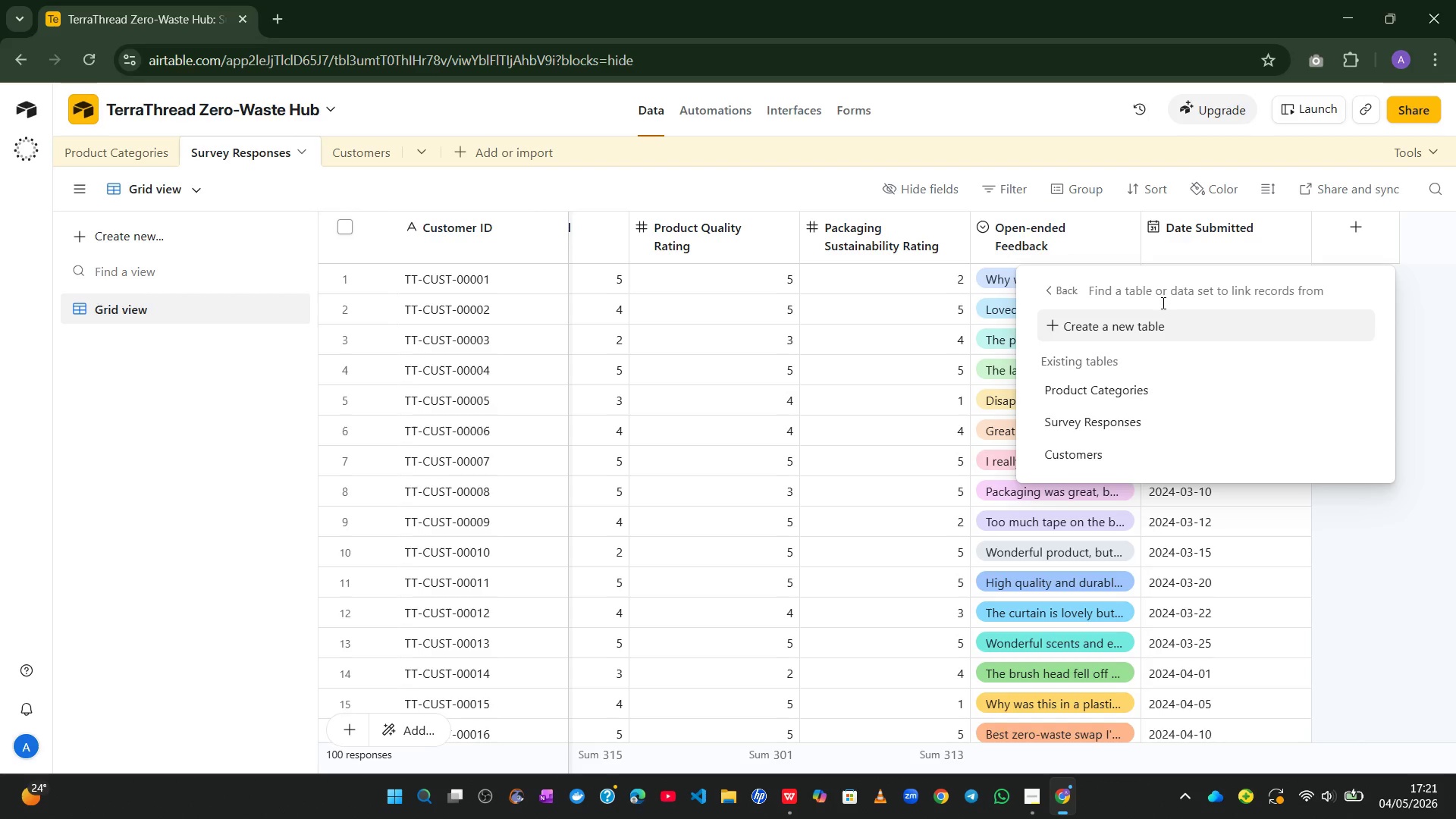 
left_click([1088, 461])
 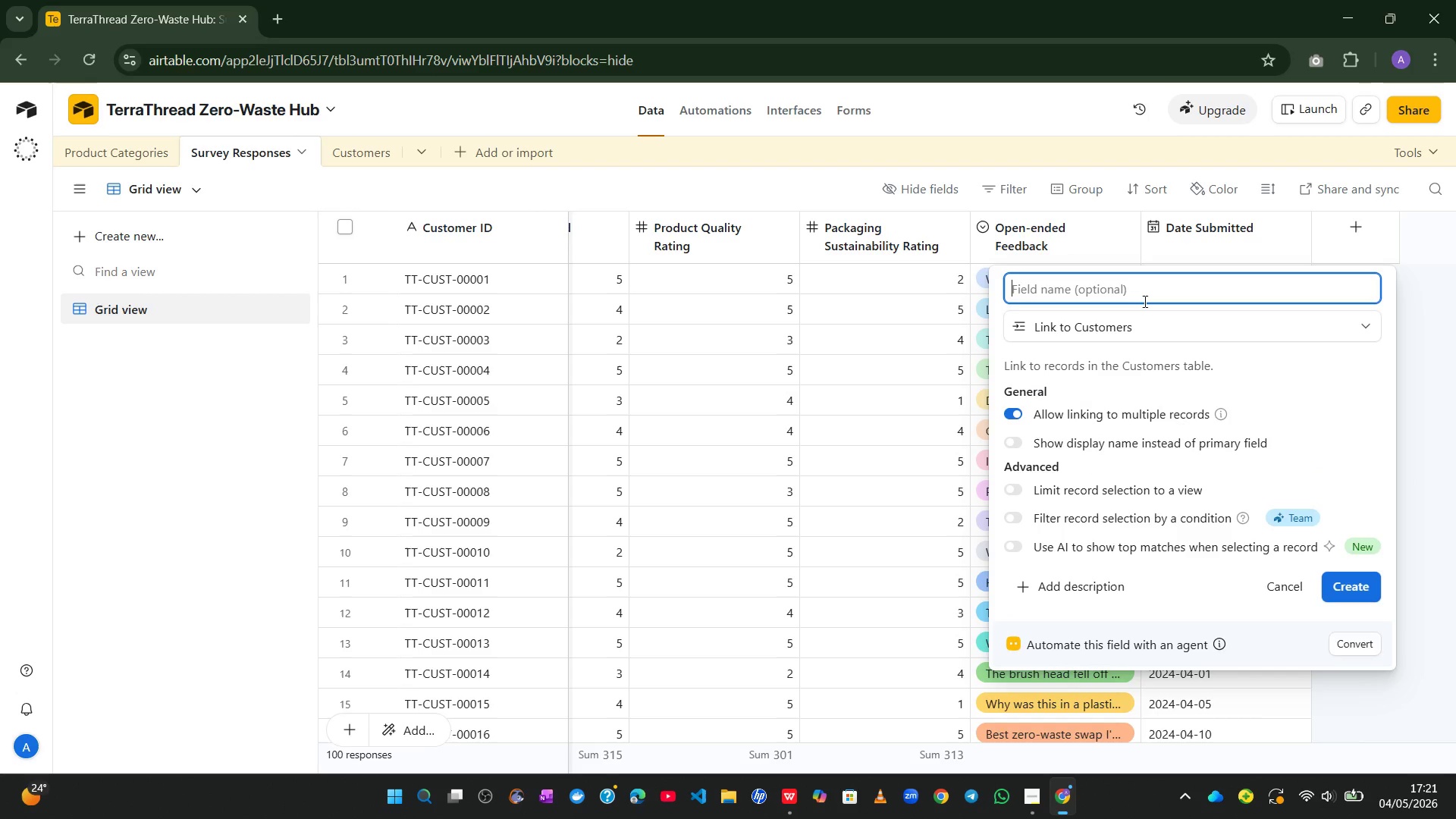 
type(Link to )
 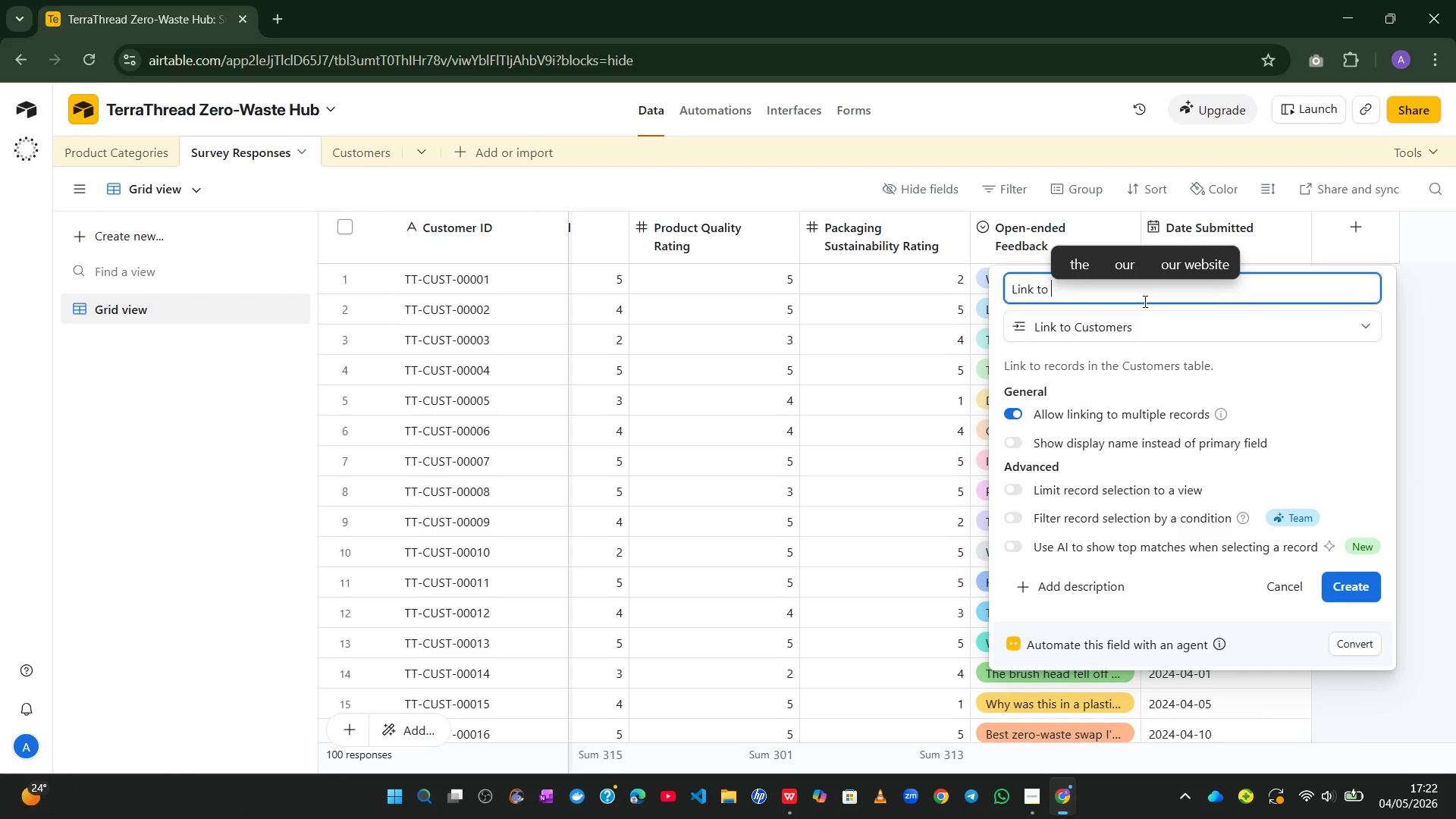 
key(Shift+C)
 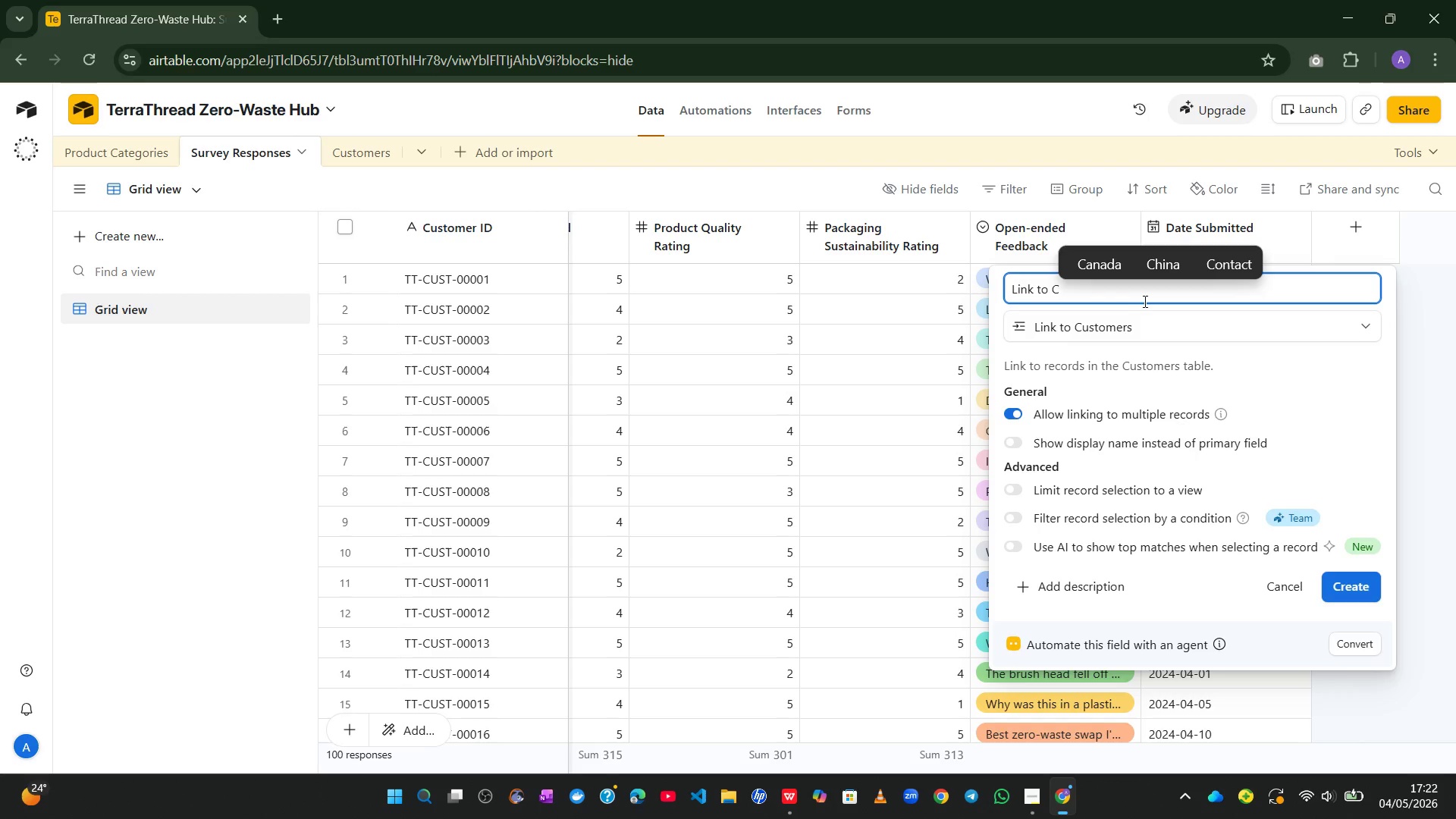 
wait(8.23)
 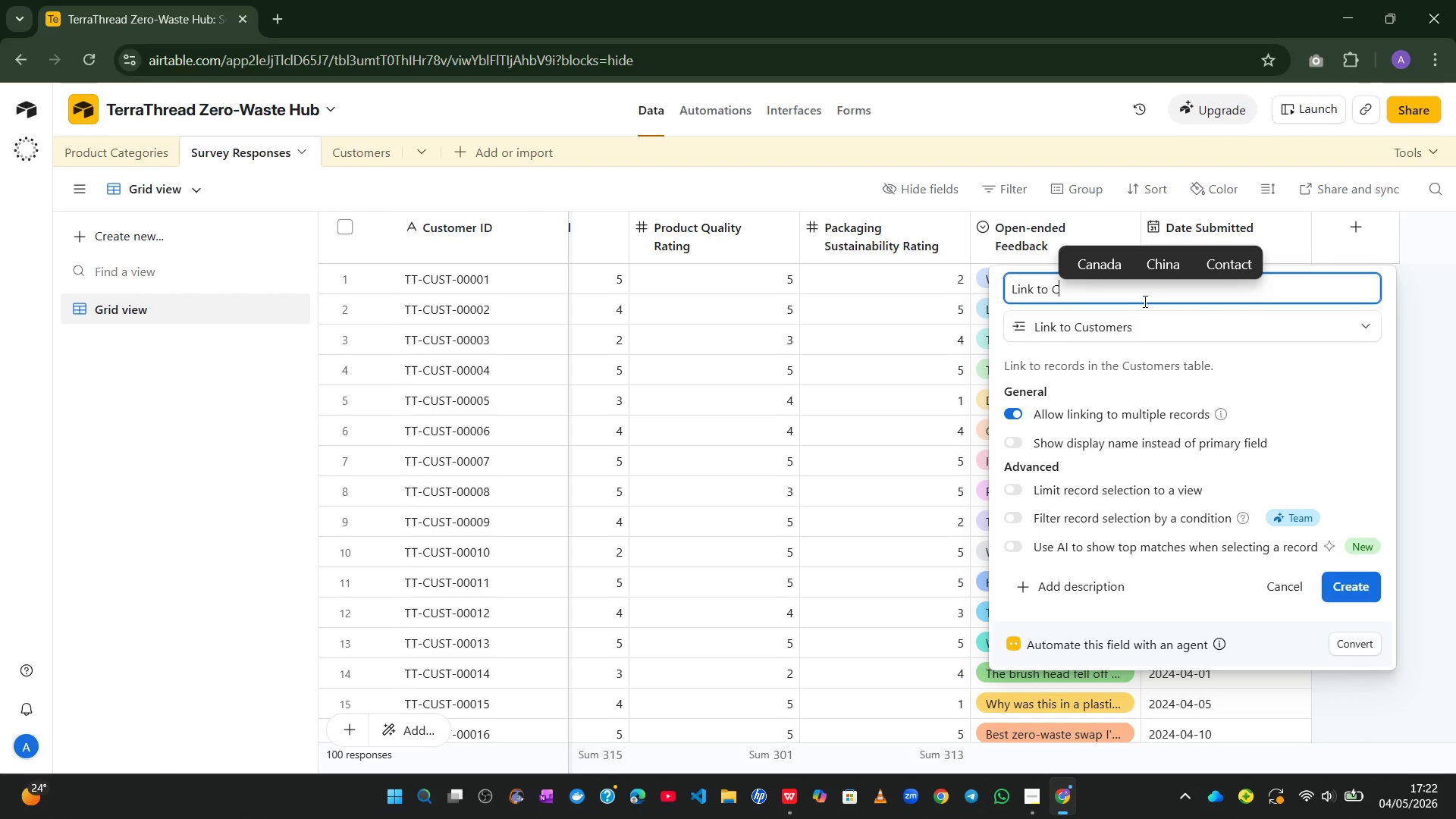 
key(Control+A)
 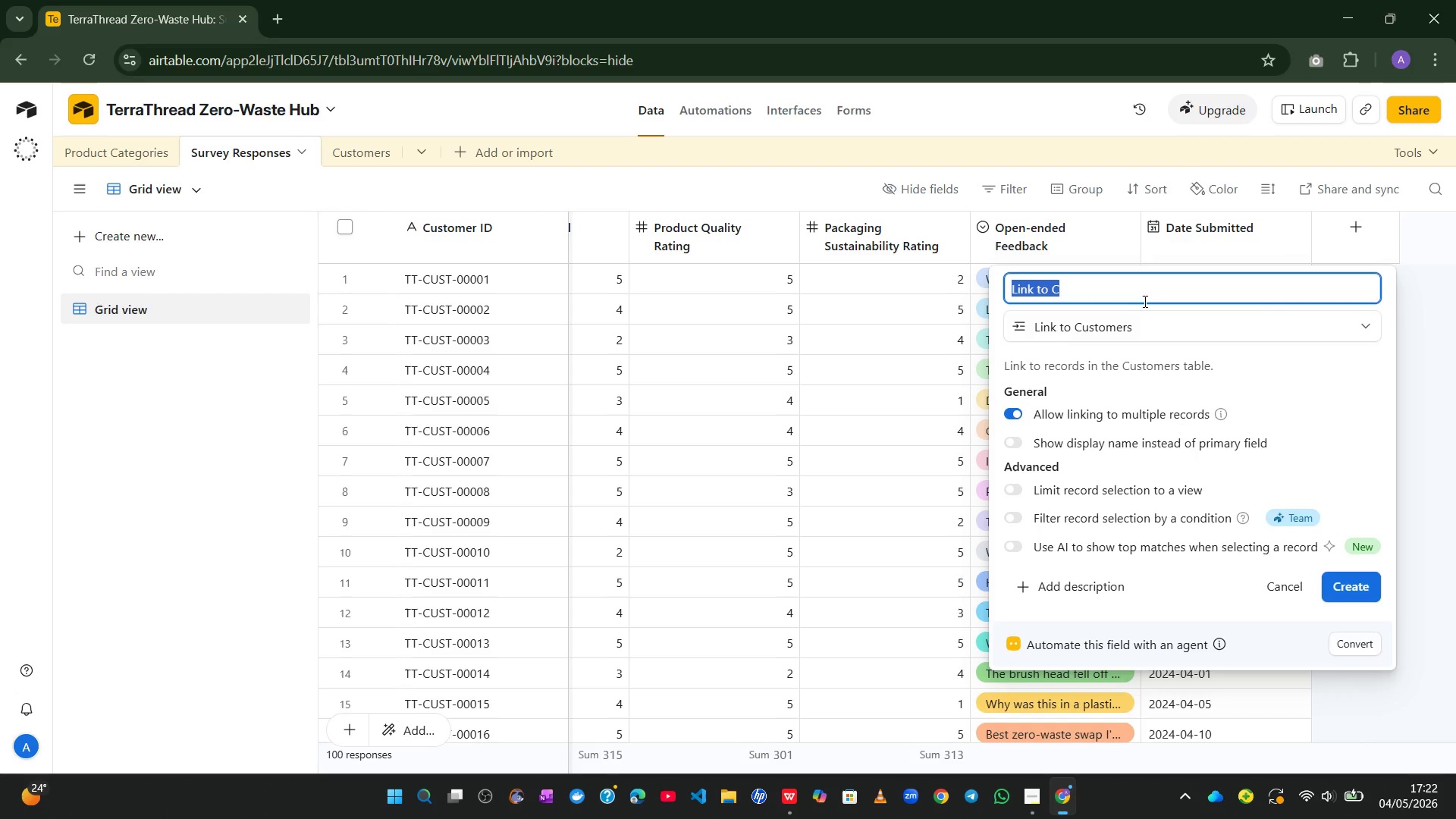 
type(Customer Link)
 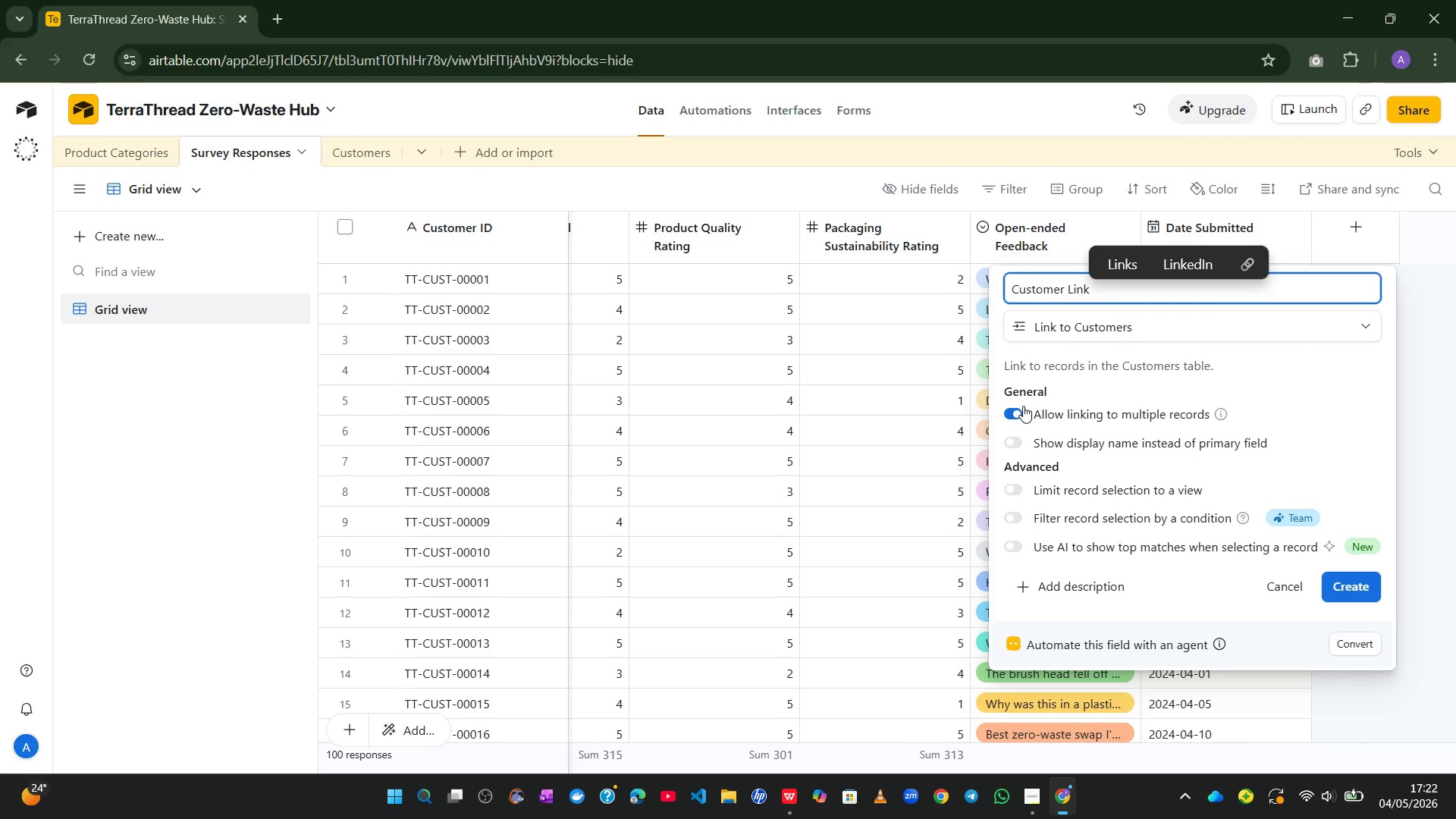 
left_click([1013, 417])
 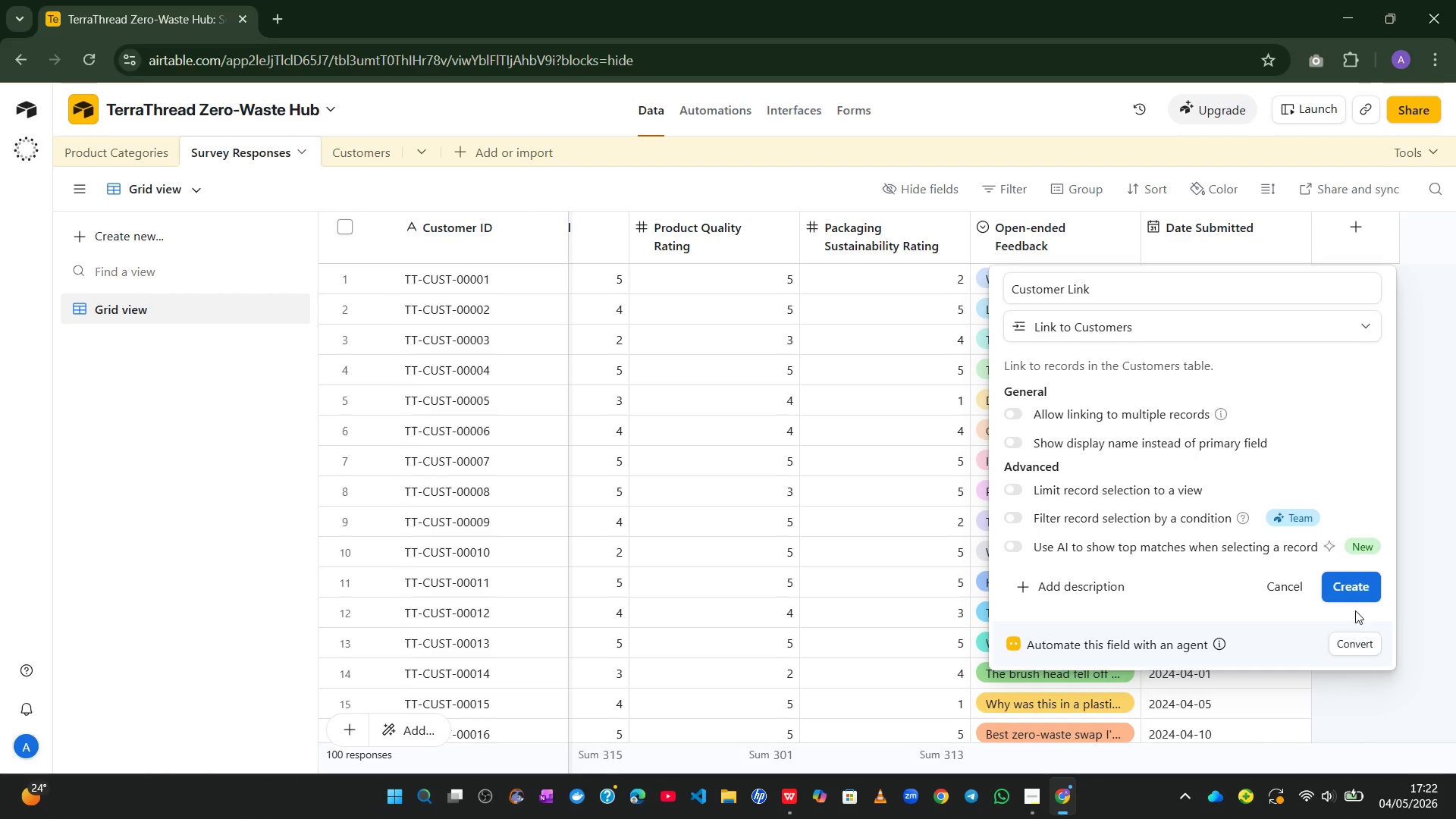 
left_click([1349, 584])
 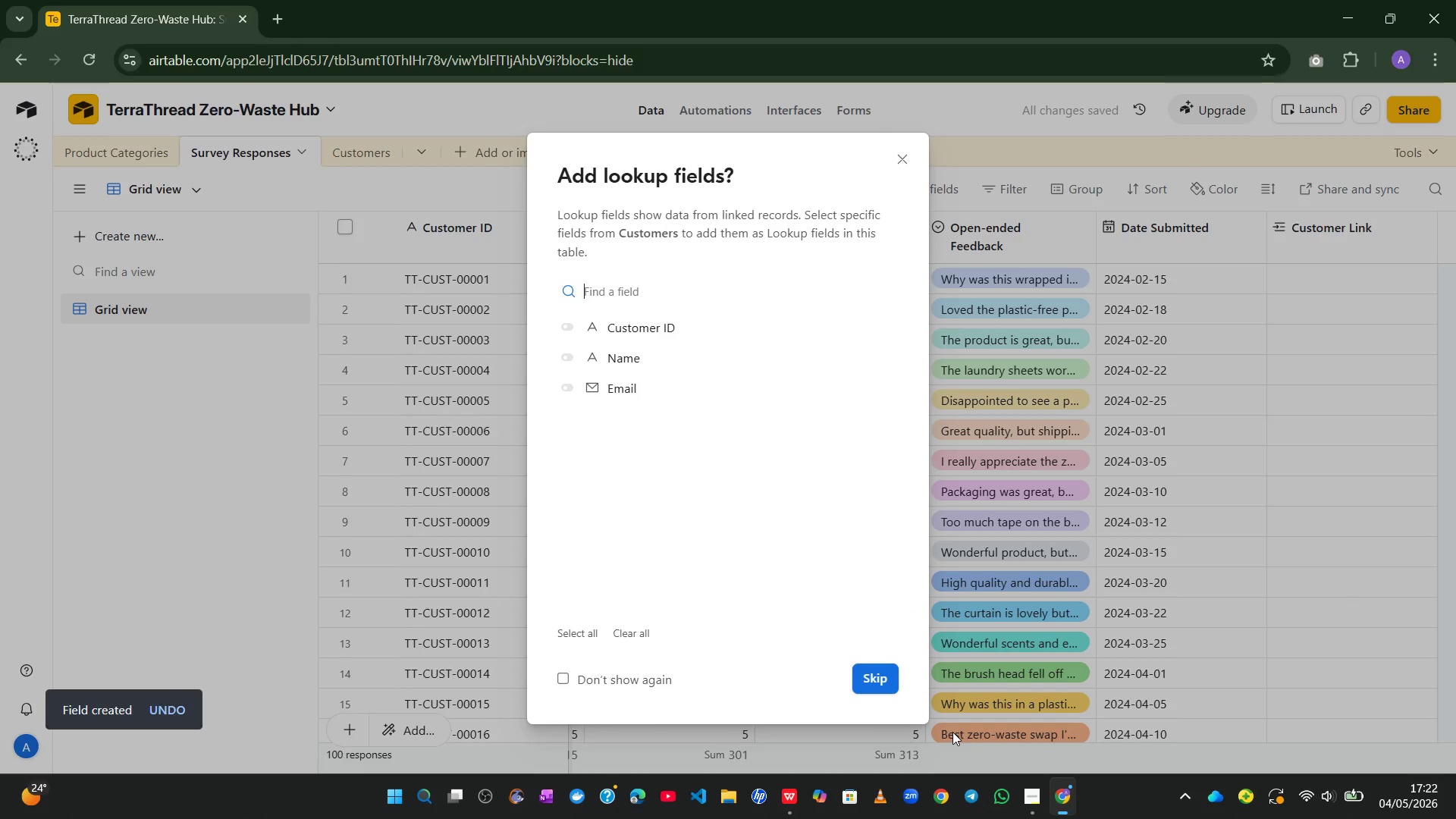 
left_click([873, 679])
 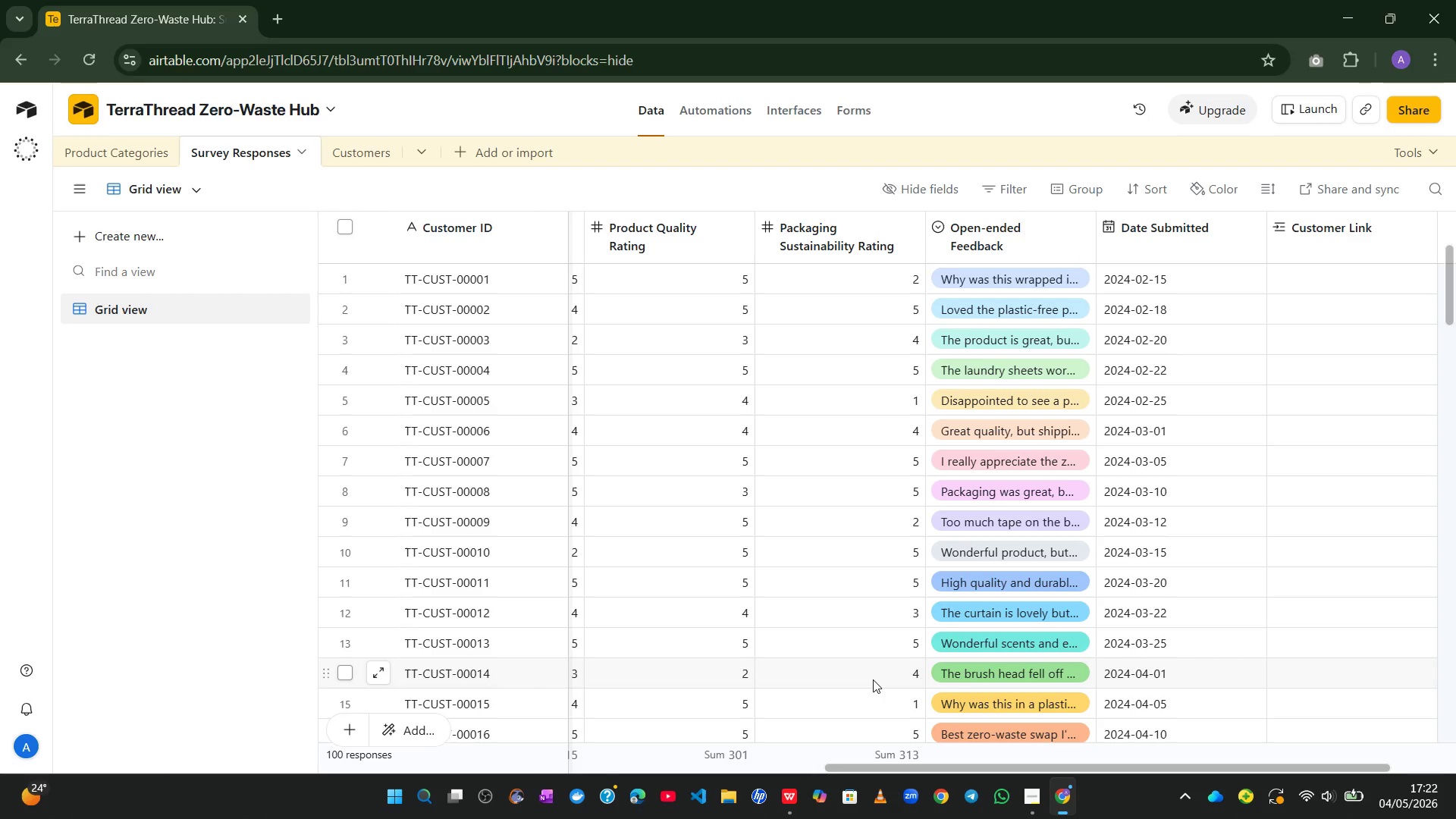 
wait(16.59)
 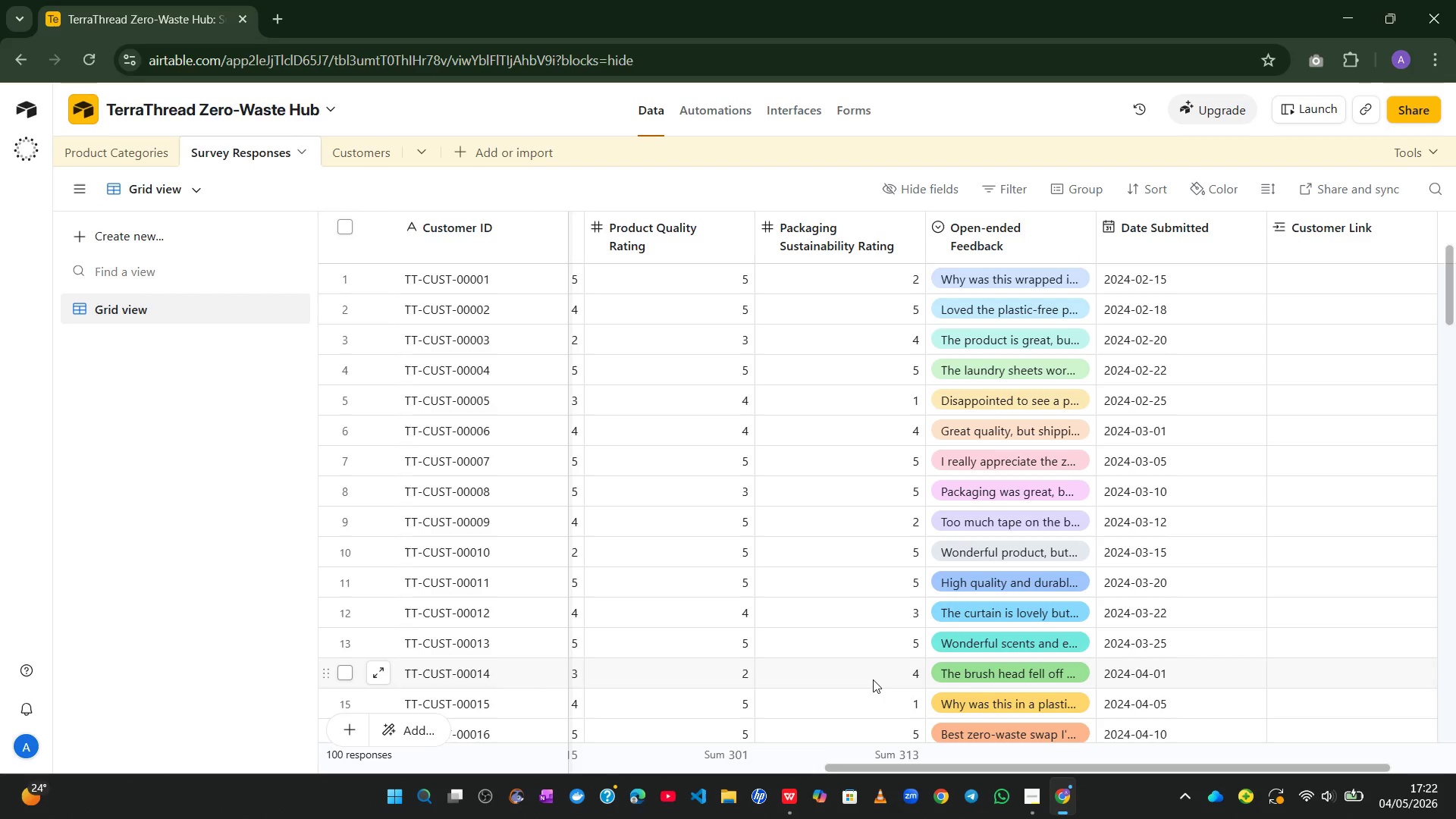 
left_click([369, 146])
 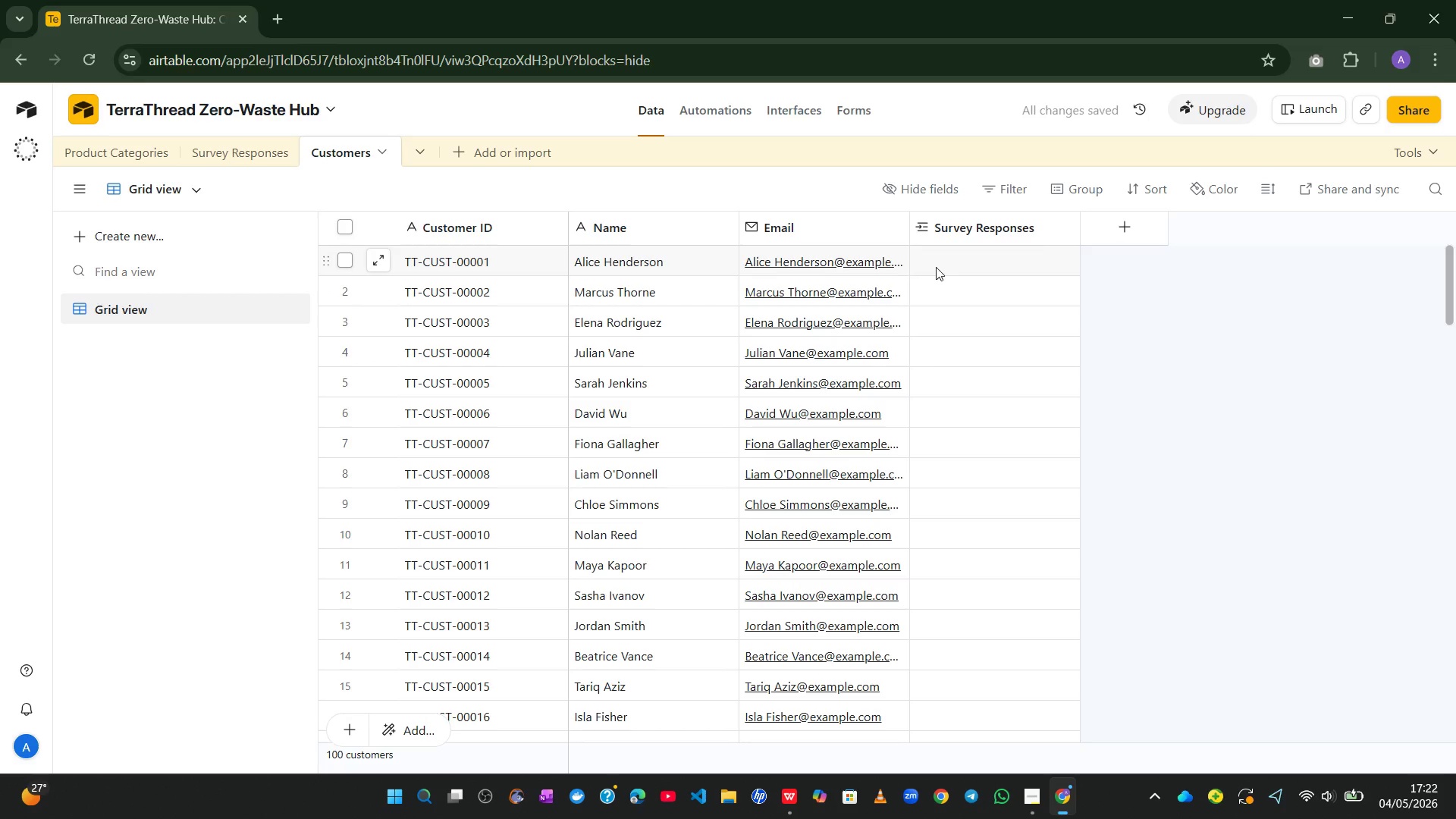 
left_click([947, 260])
 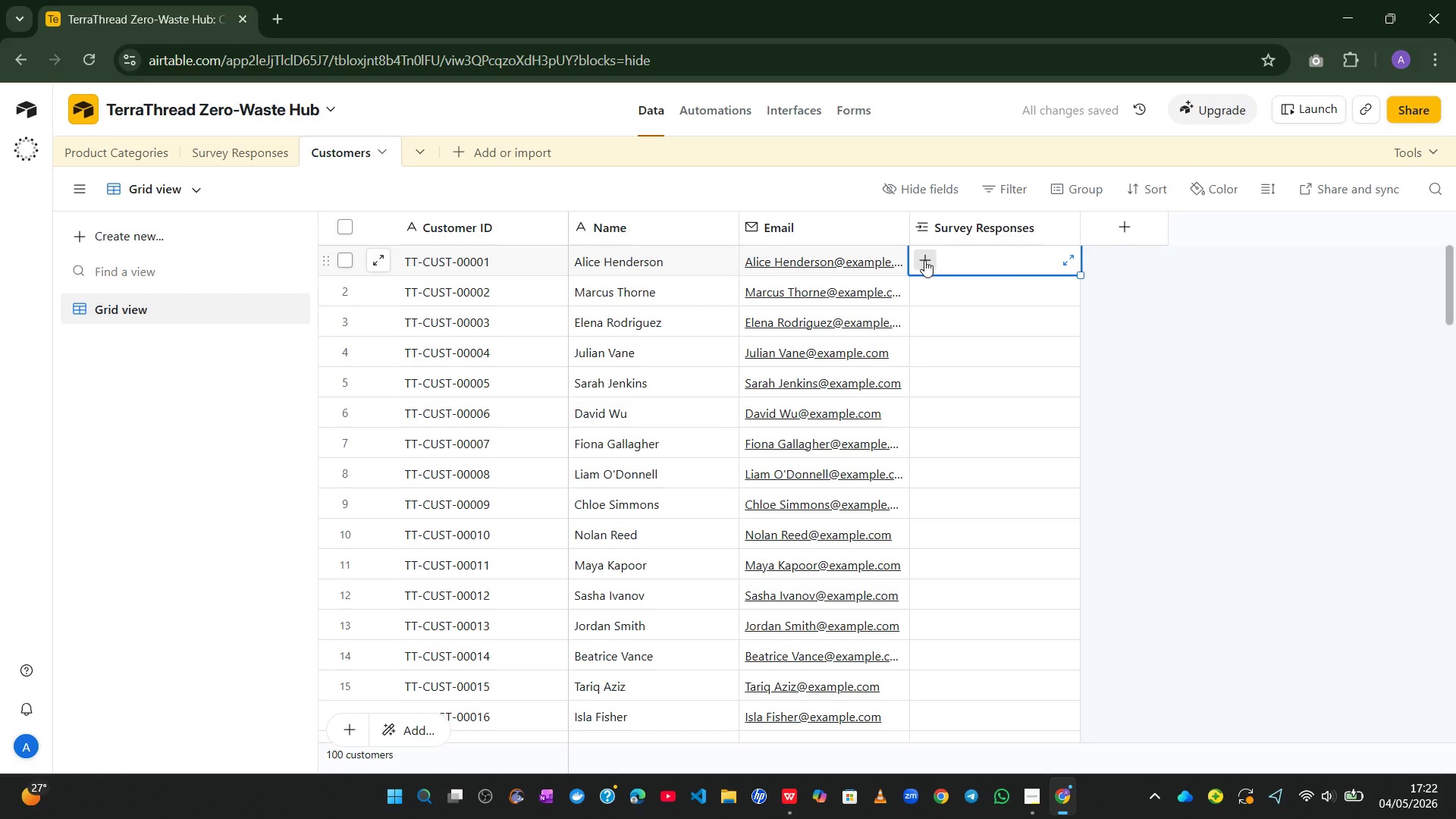 
left_click([923, 259])
 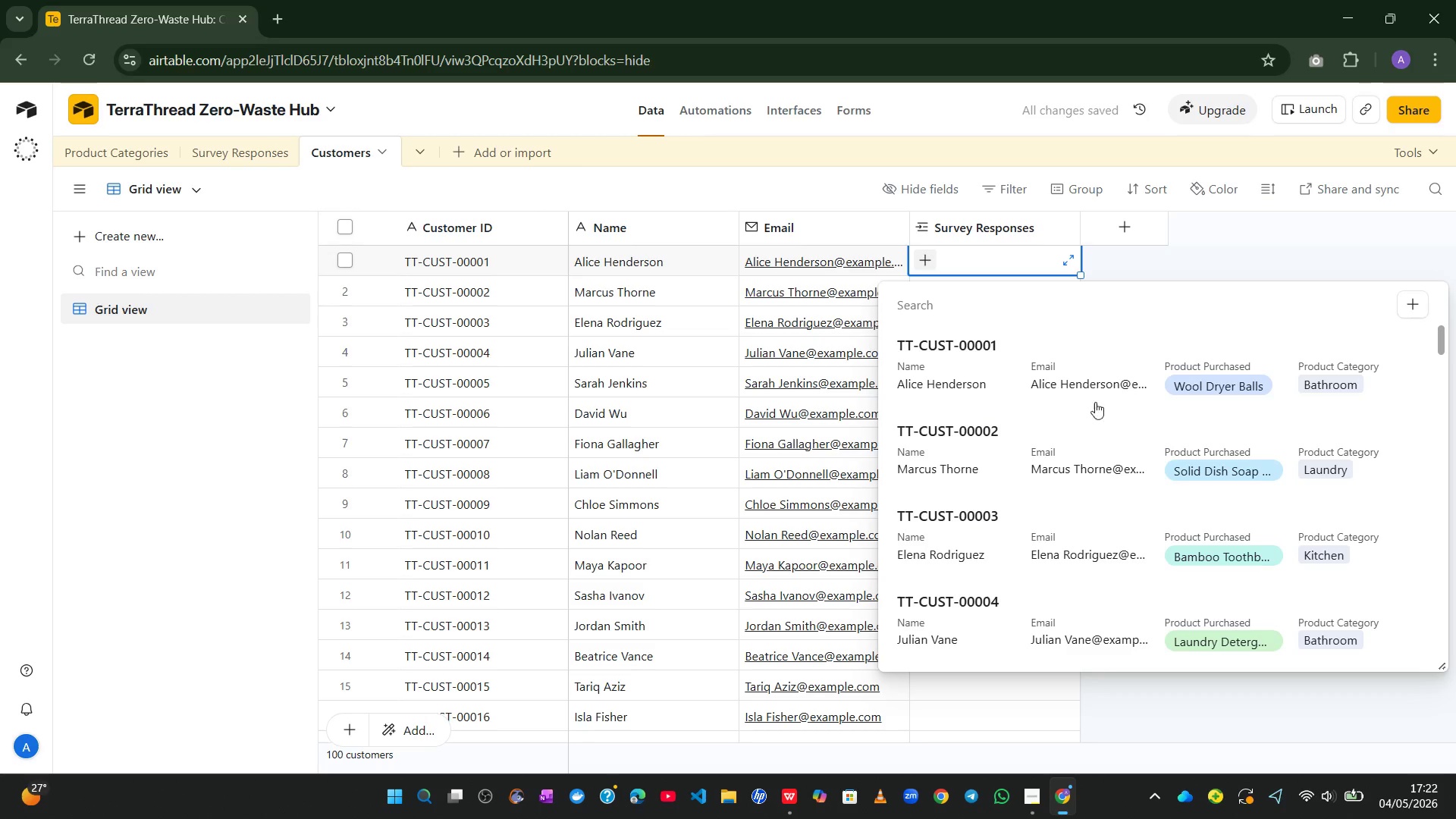 
wait(6.59)
 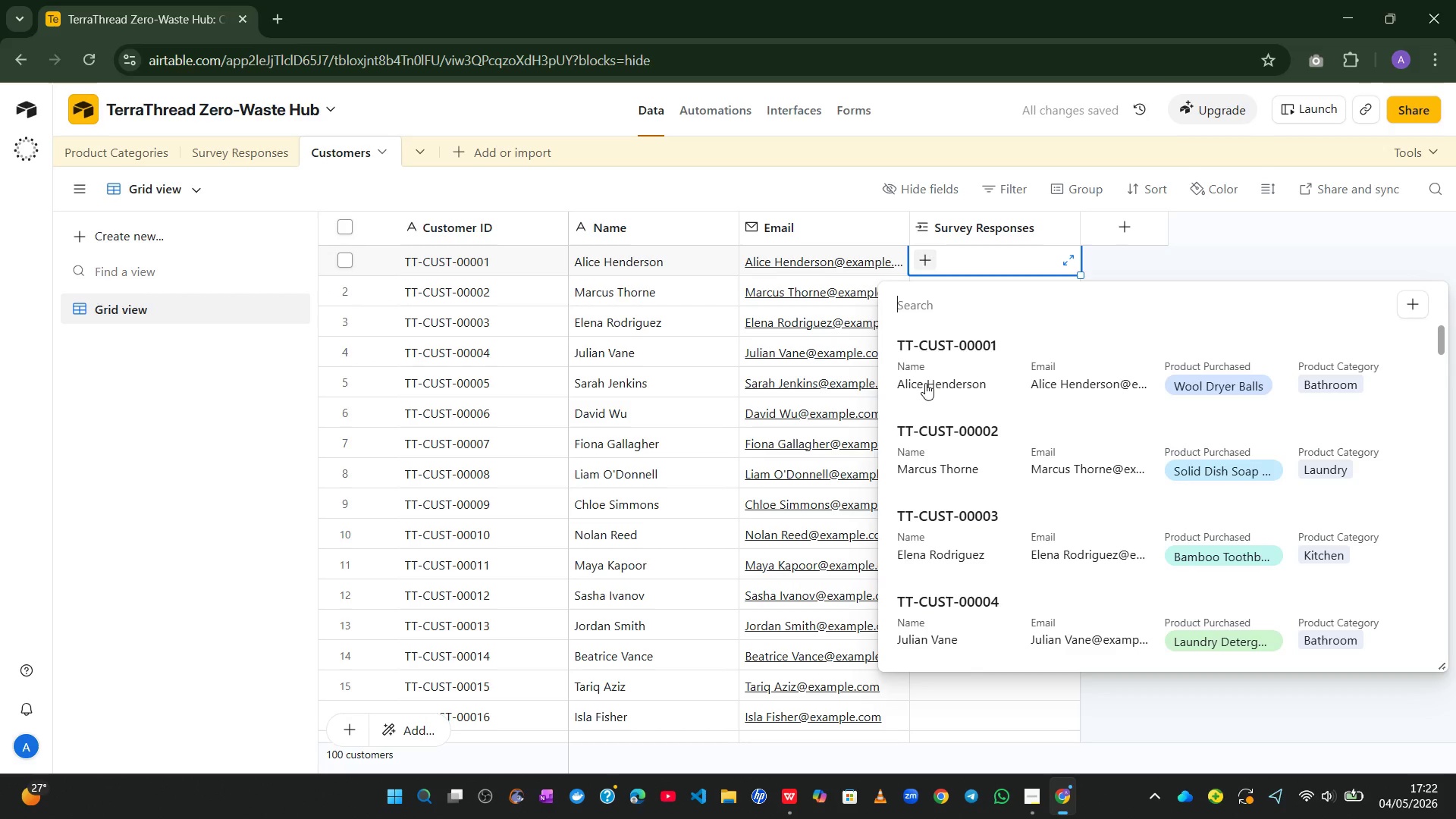 
left_click([1291, 256])
 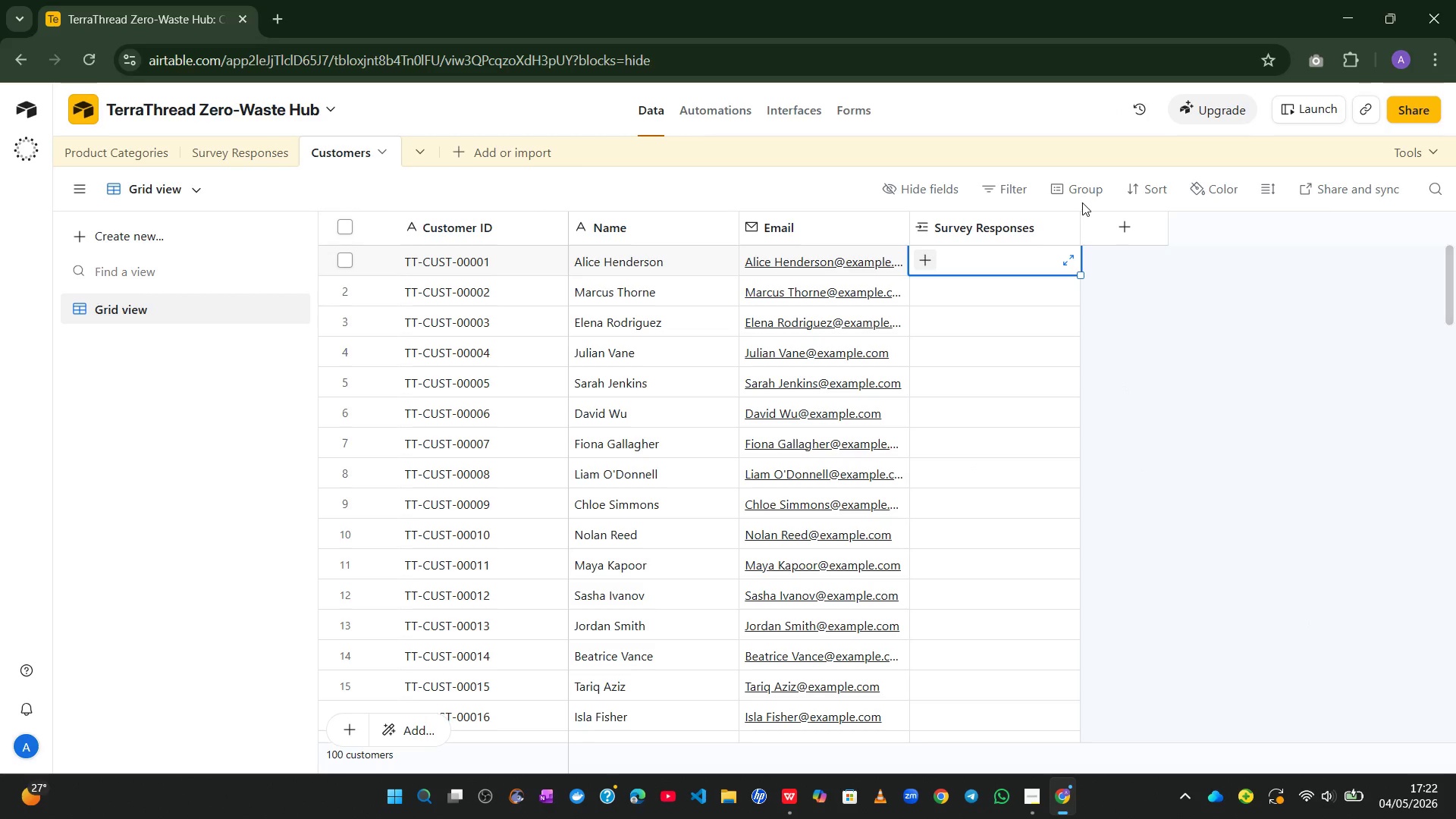 
wait(8.33)
 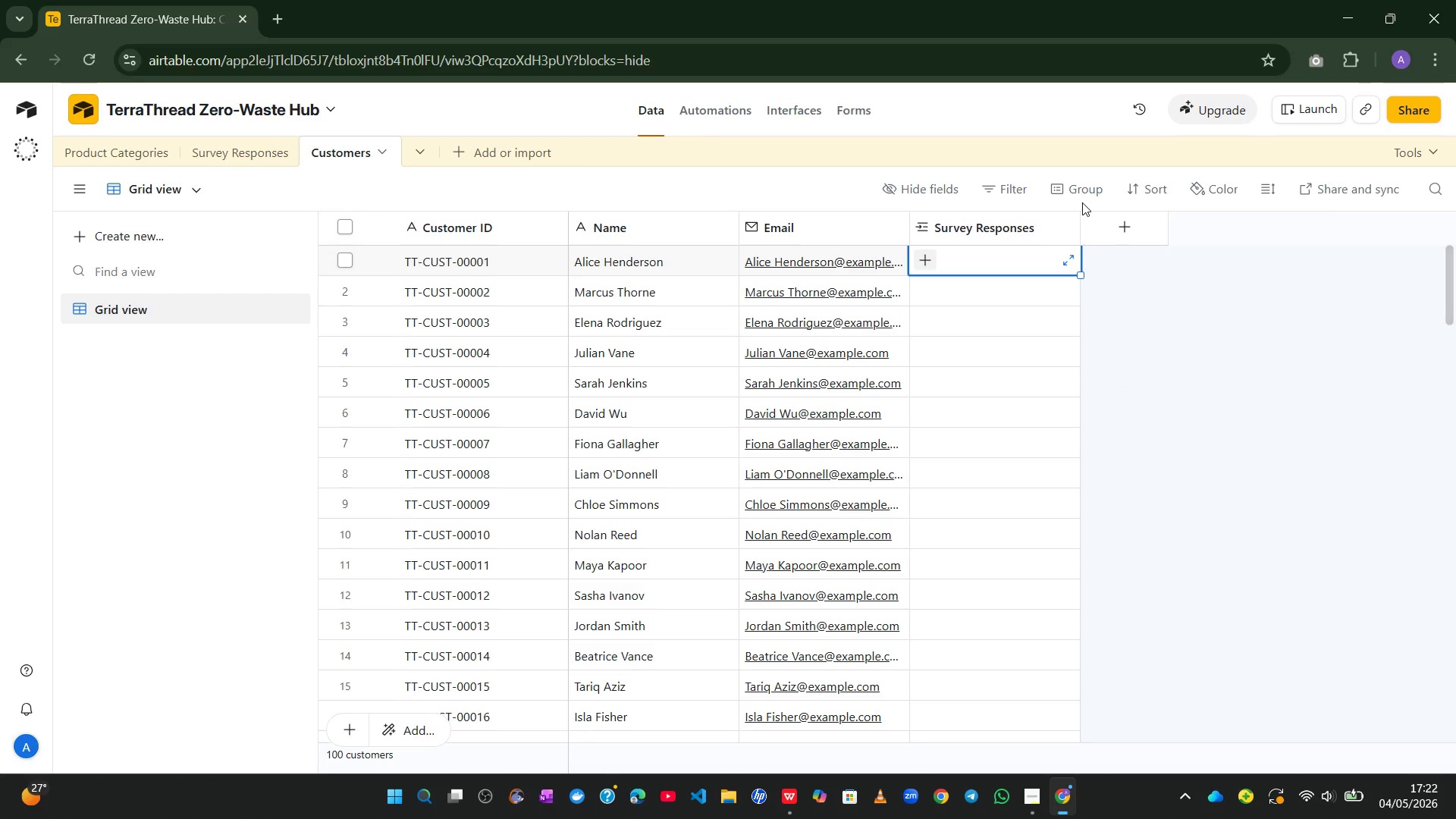 
left_click([920, 260])
 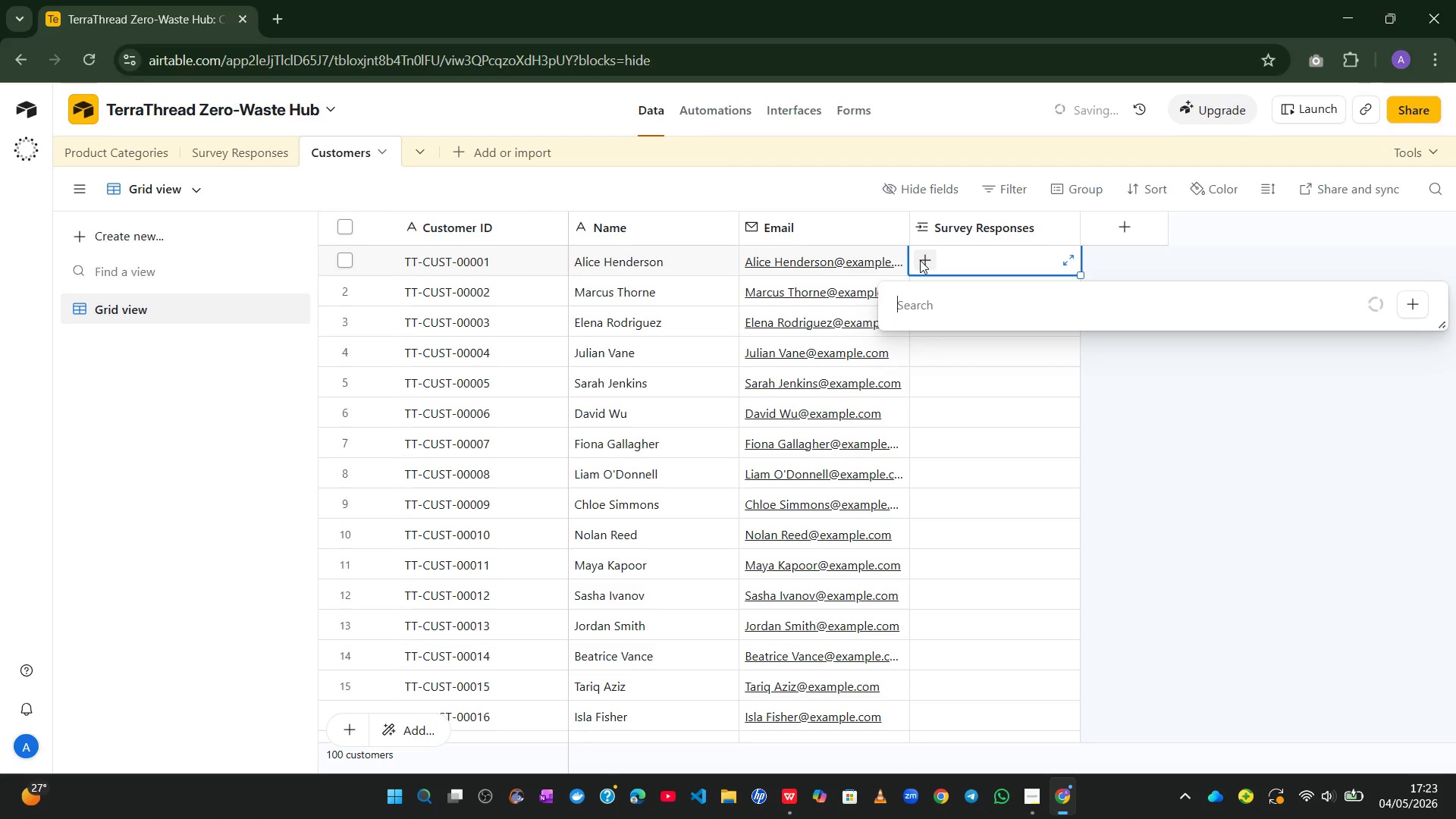 
mouse_move([934, 279])
 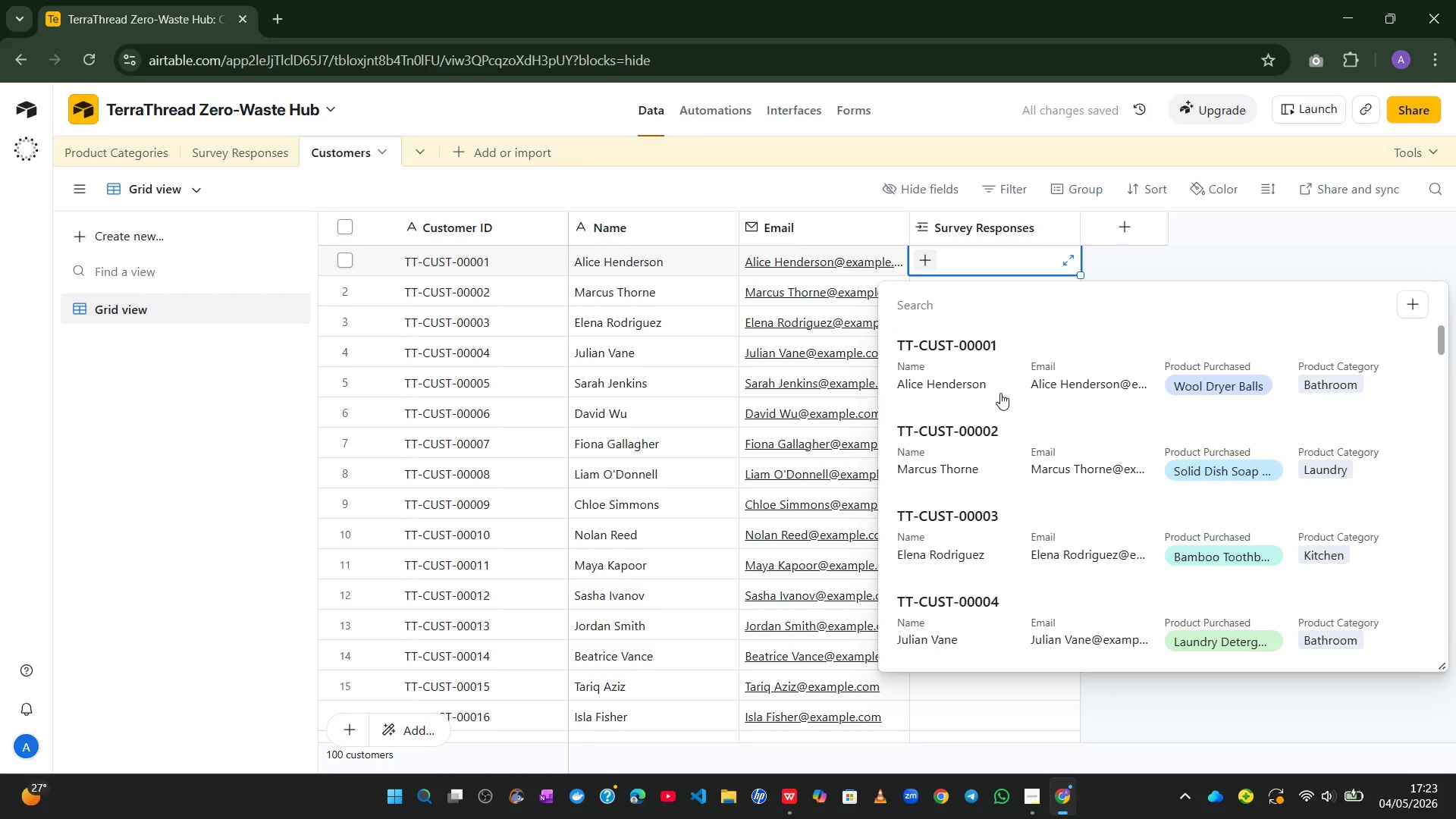 
left_click([1021, 341])
 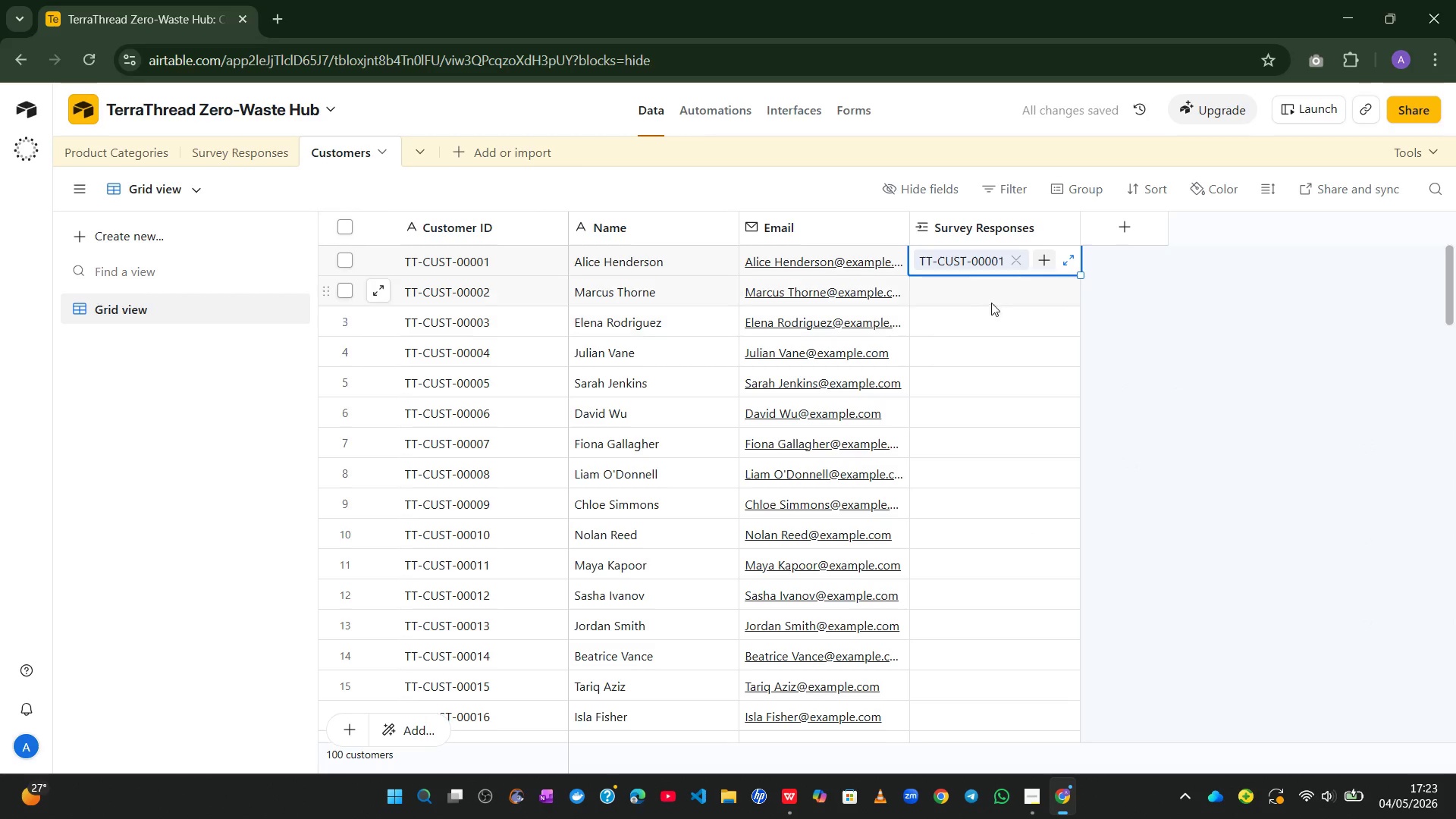 
left_click([977, 292])
 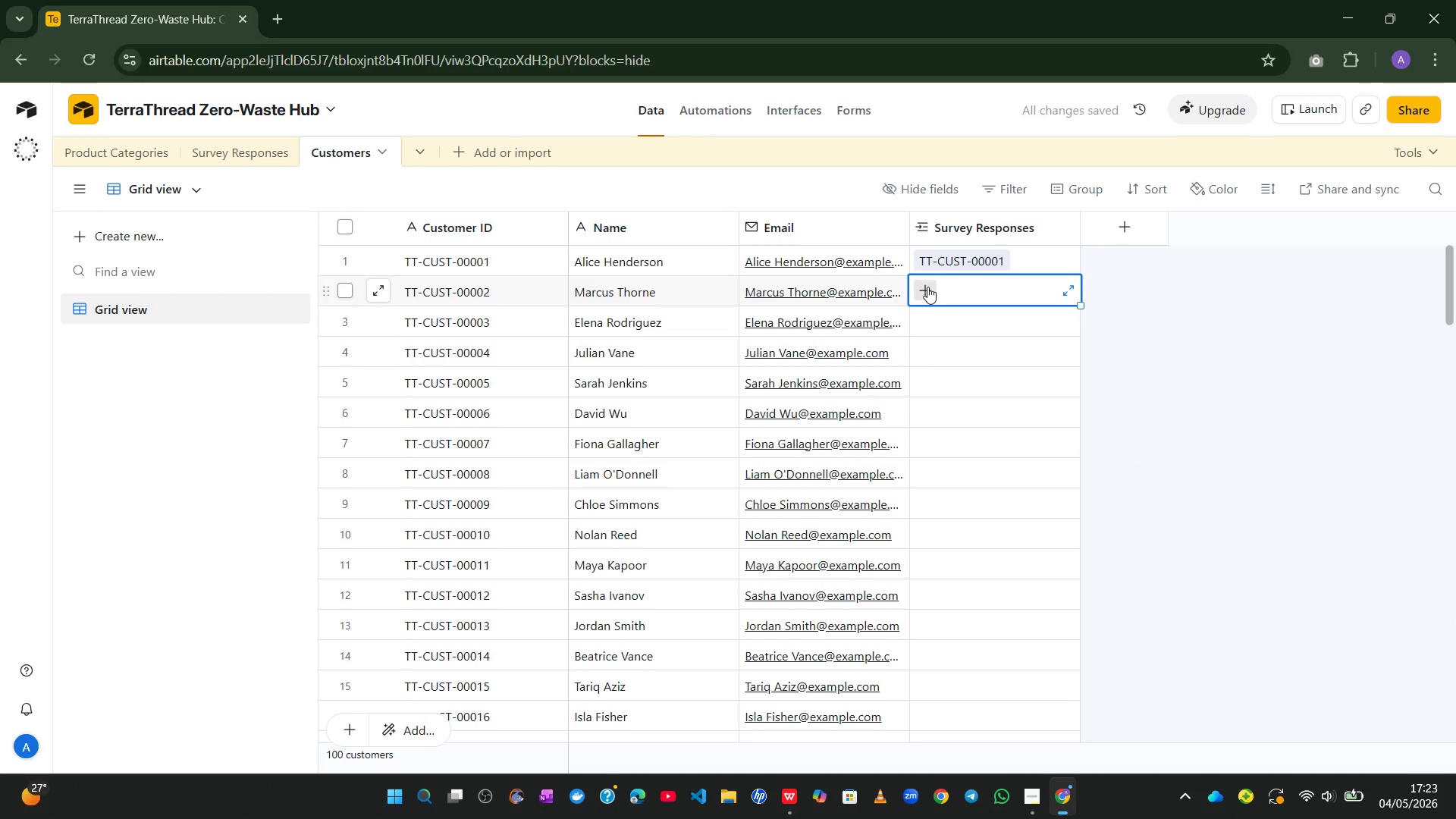 
left_click([927, 287])
 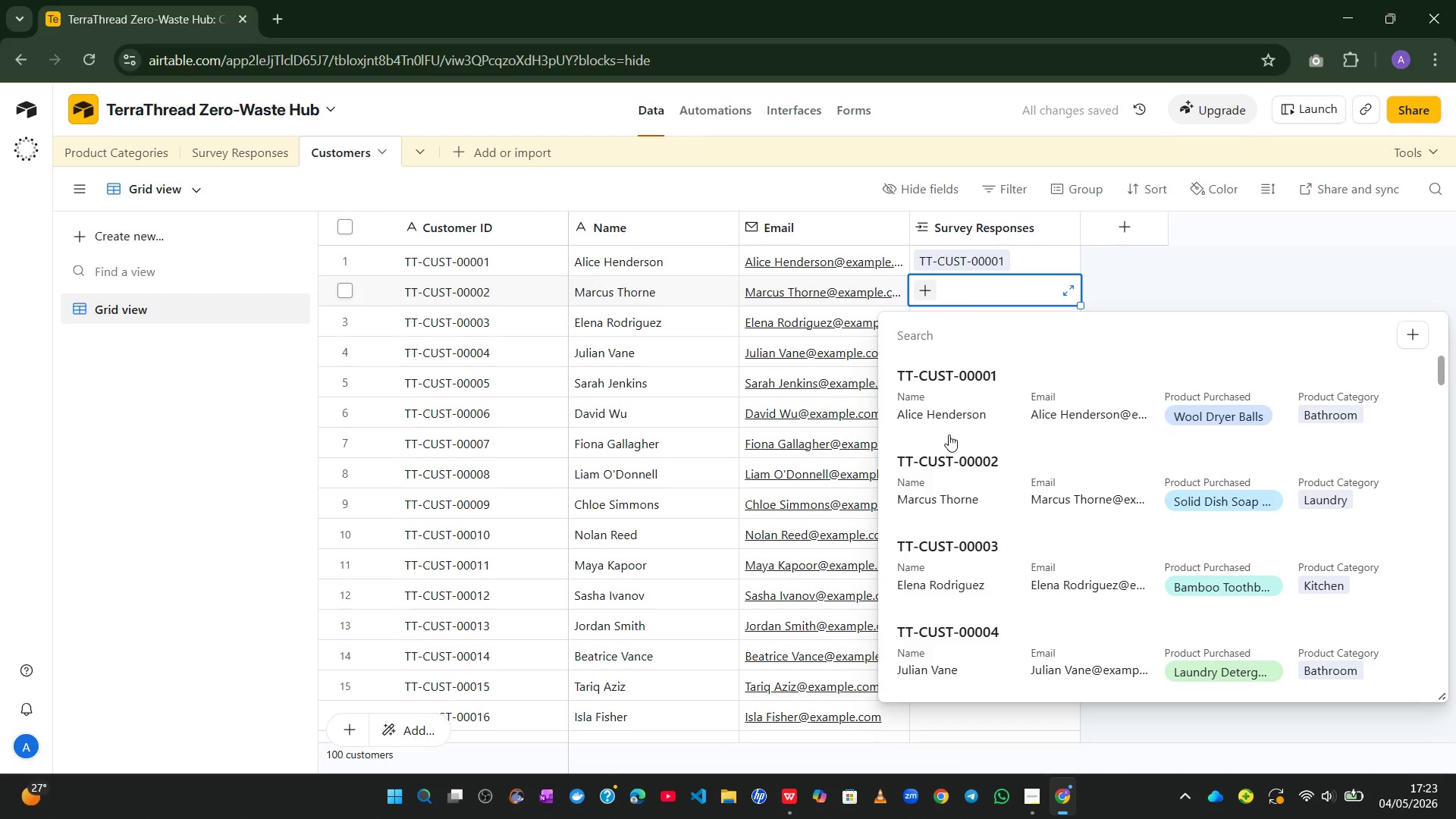 
left_click([940, 462])
 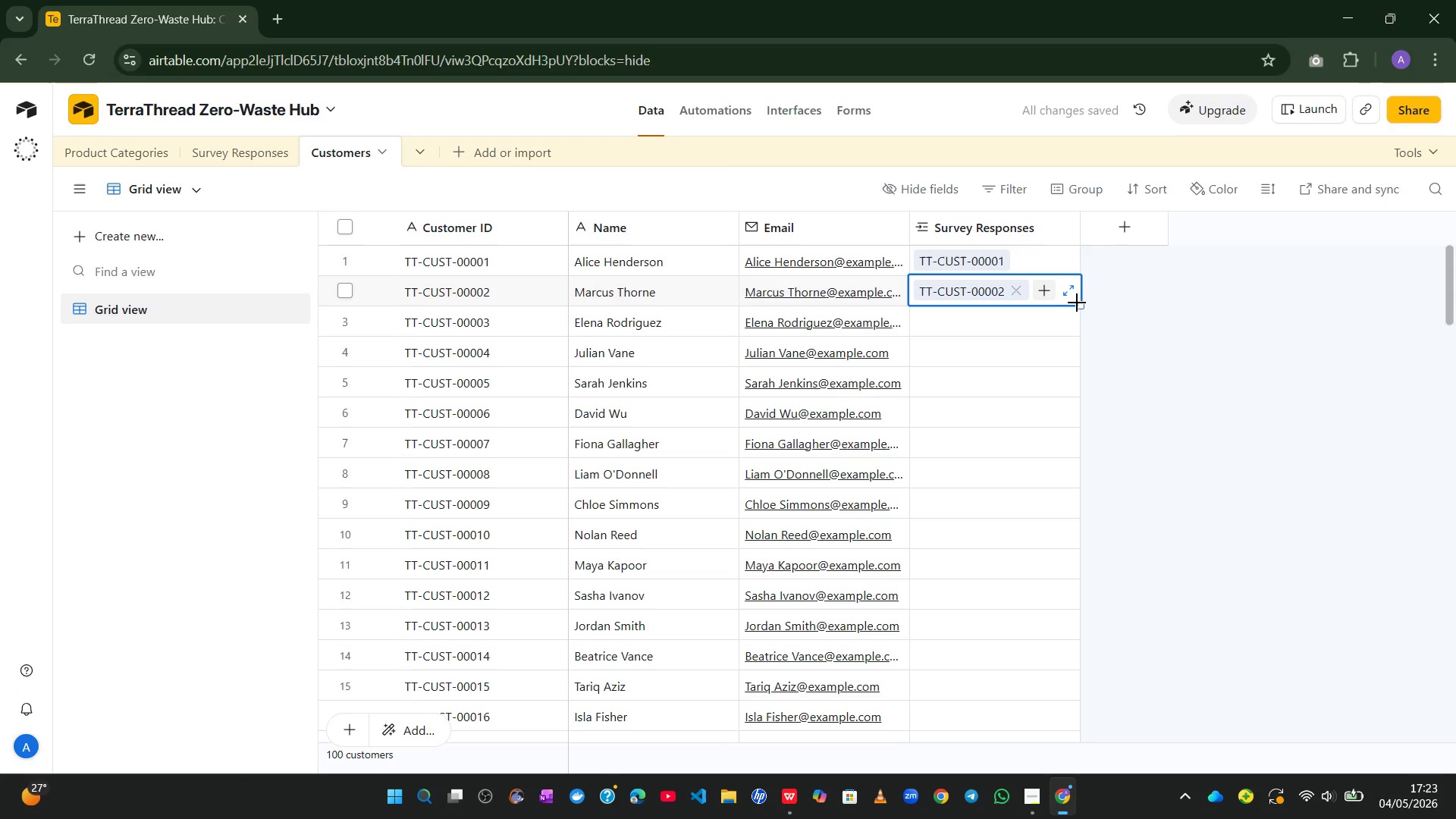 
left_click_drag(start_coordinate=[1081, 306], to_coordinate=[1075, 411])
 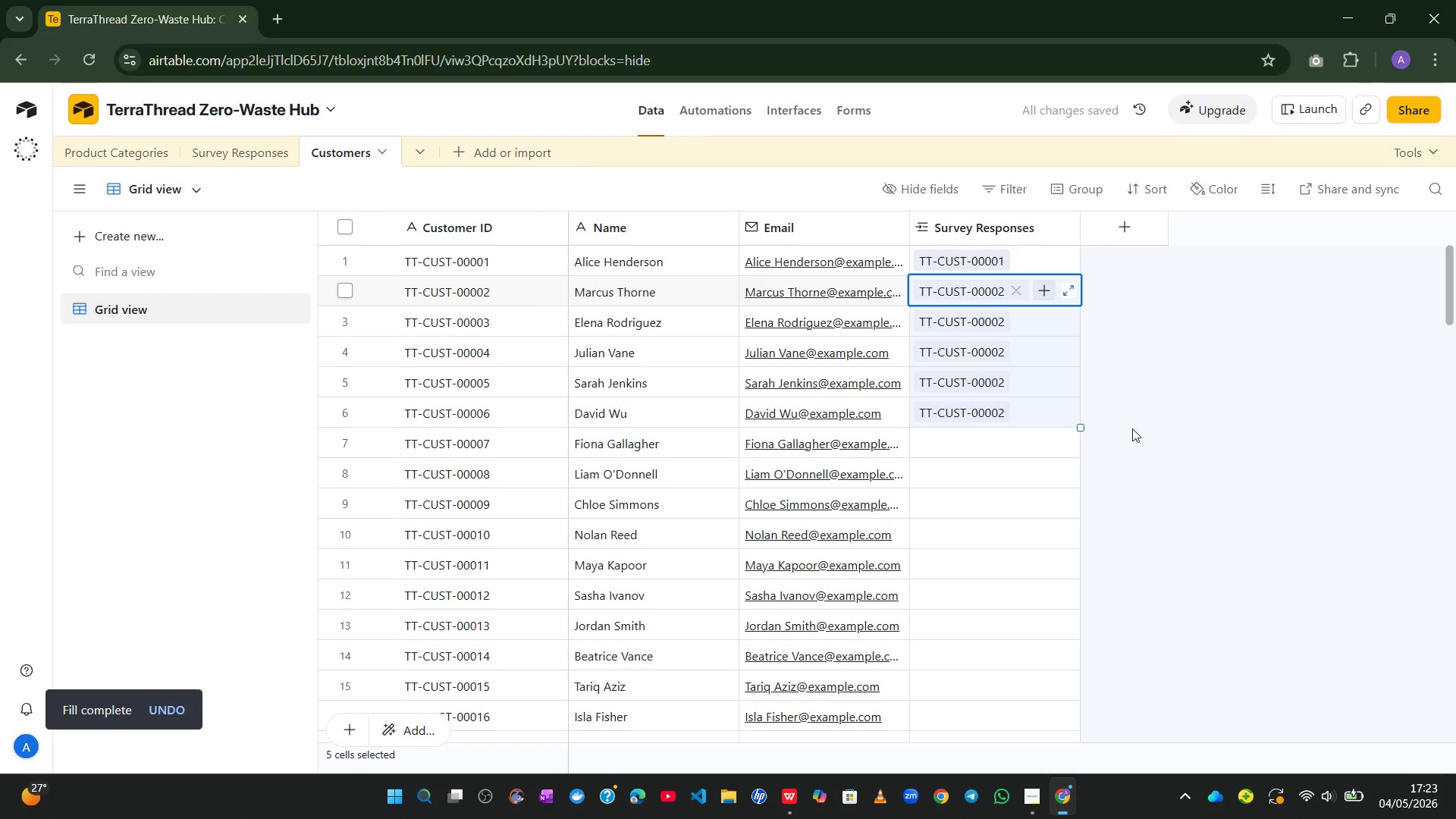 
key(Control+Z)
 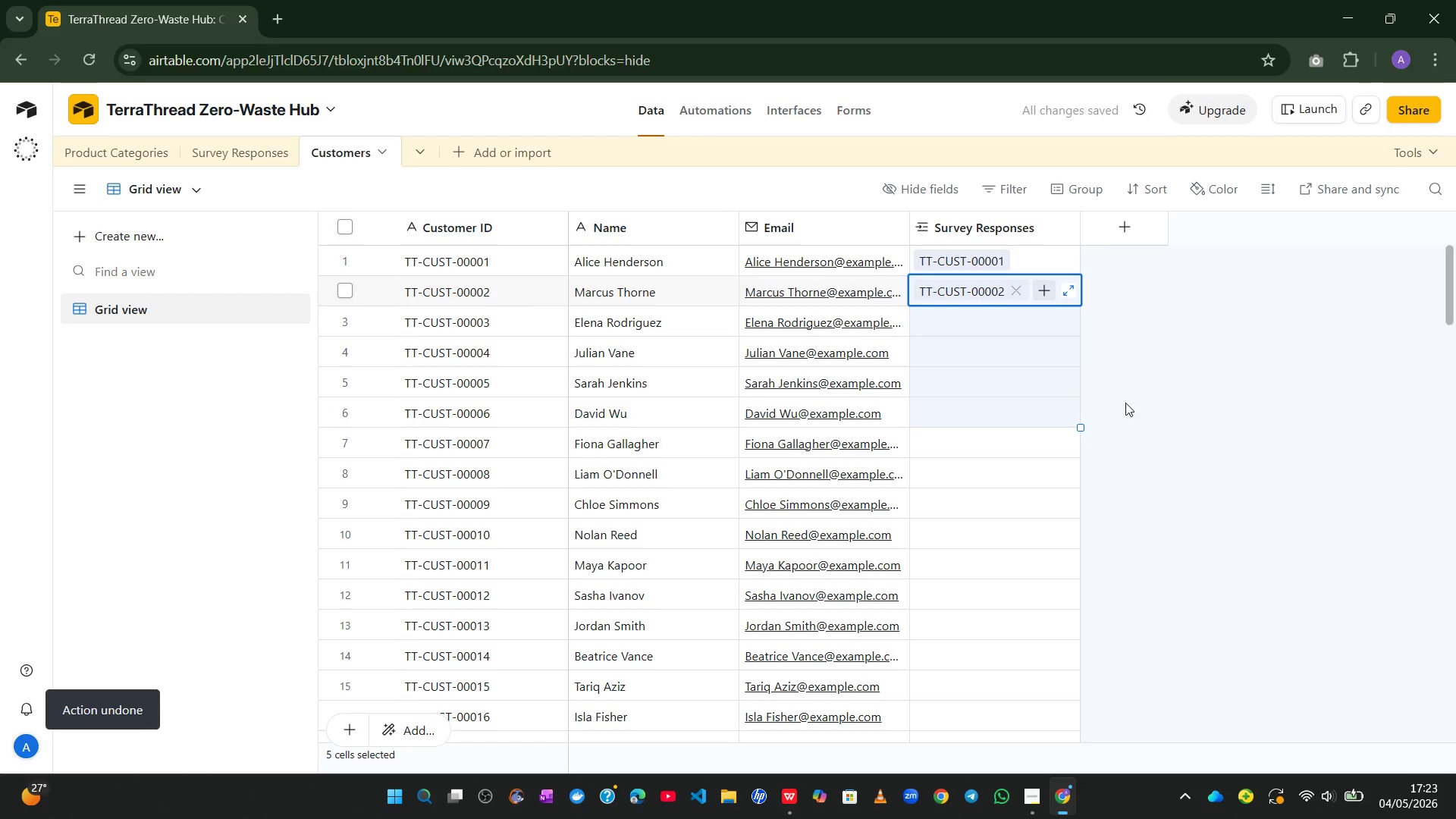 
left_click([1131, 333])
 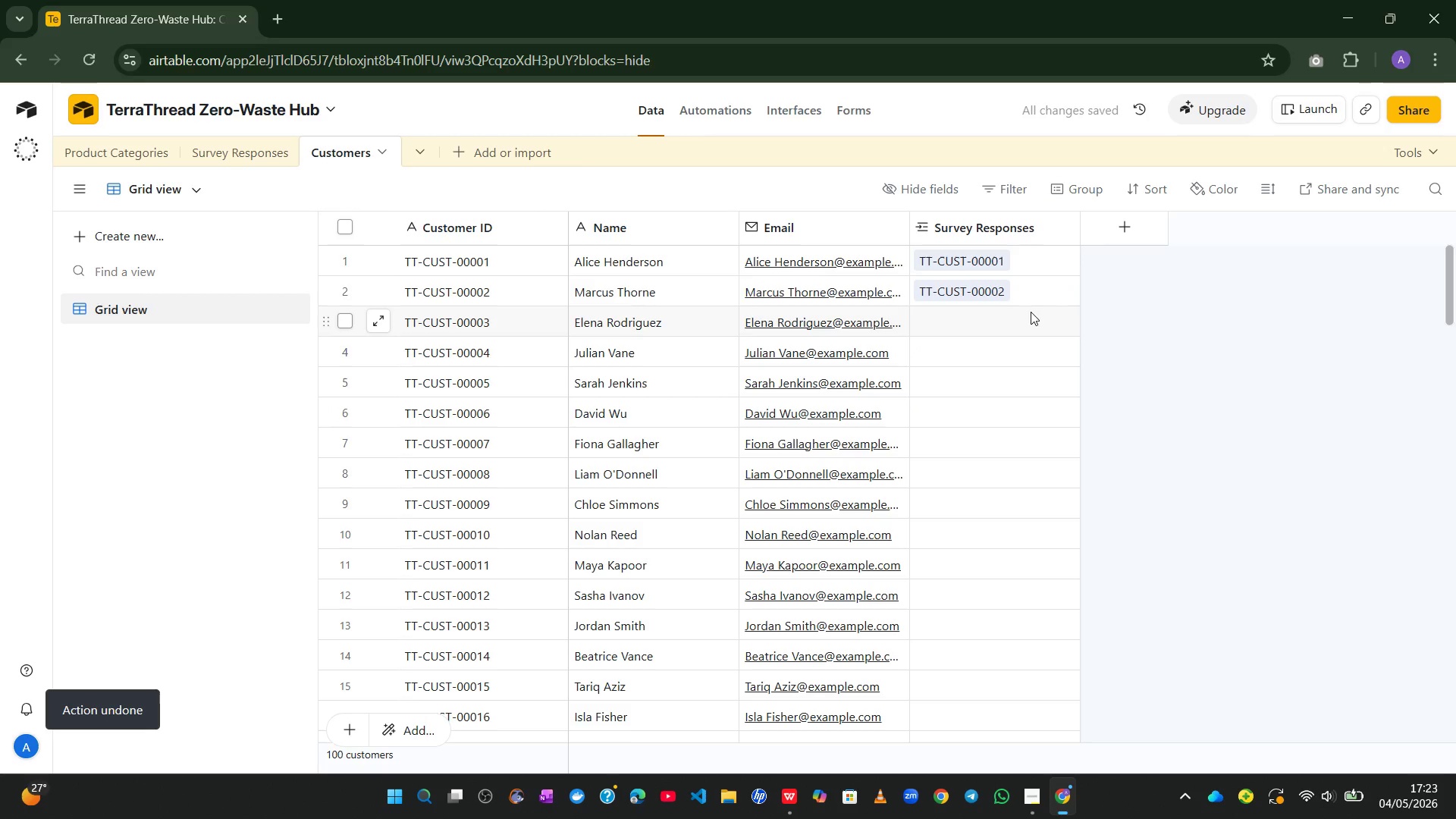 
left_click([1031, 312])
 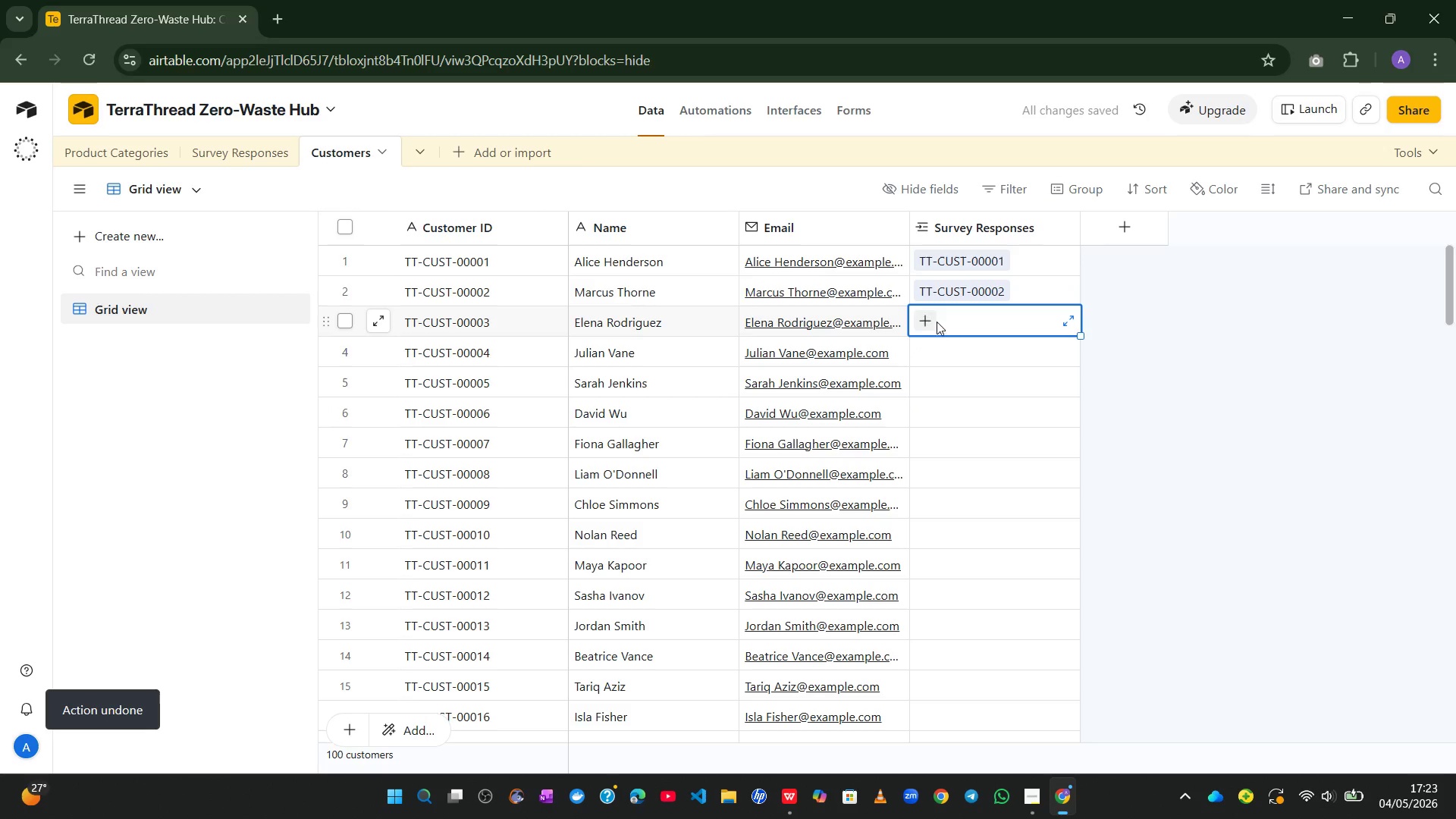 
left_click([922, 318])
 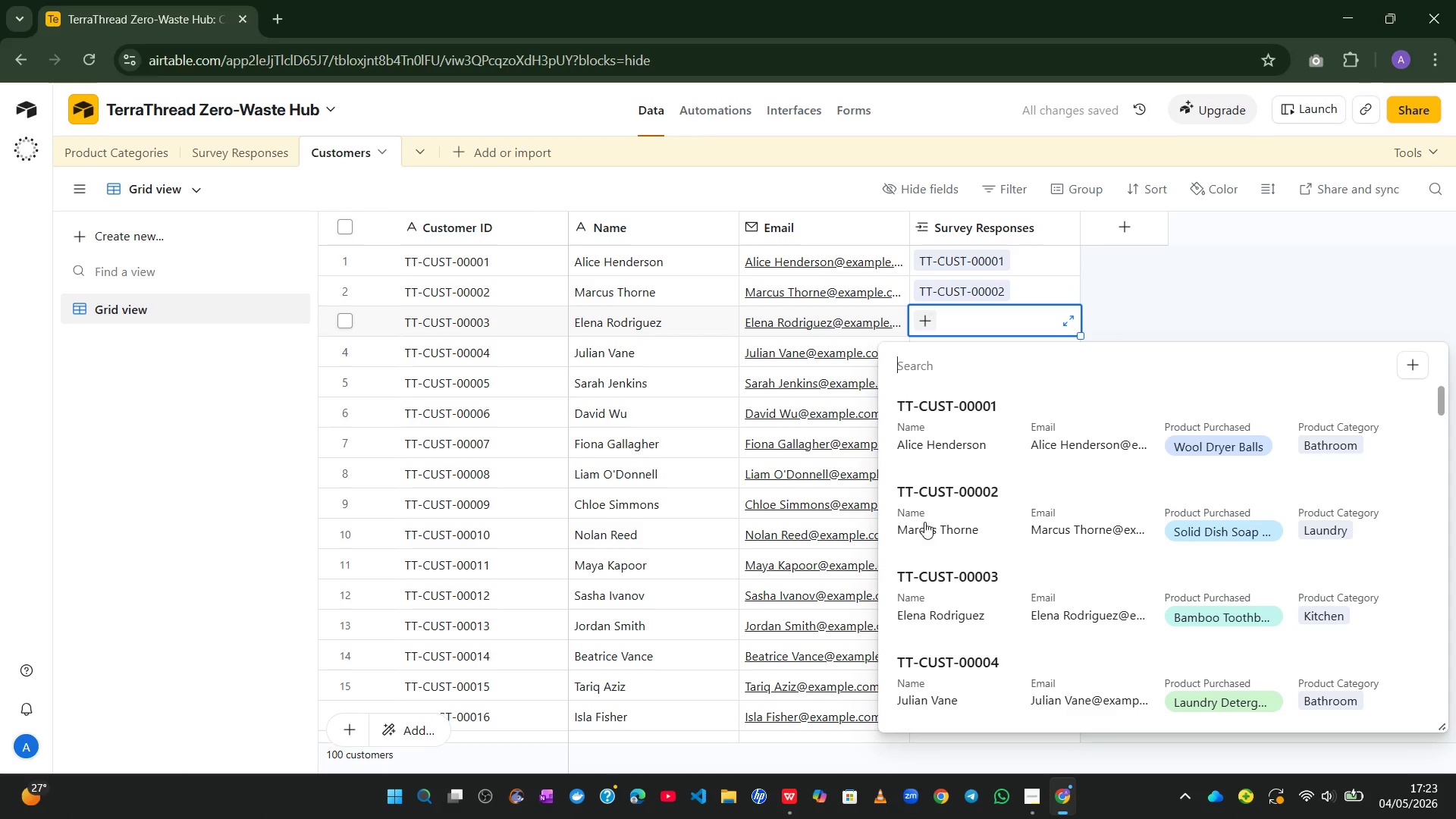 
left_click([911, 594])
 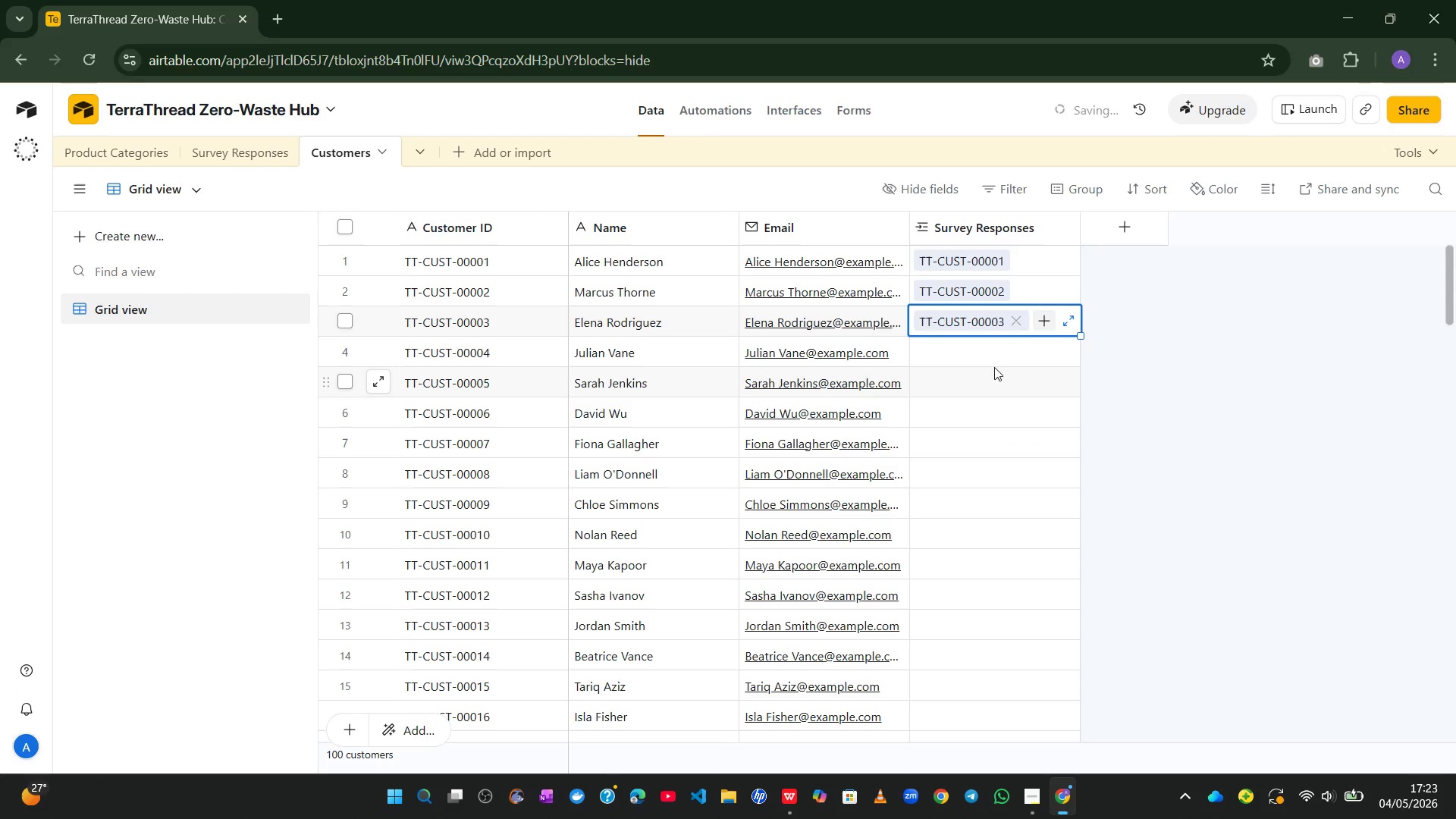 
left_click([990, 359])
 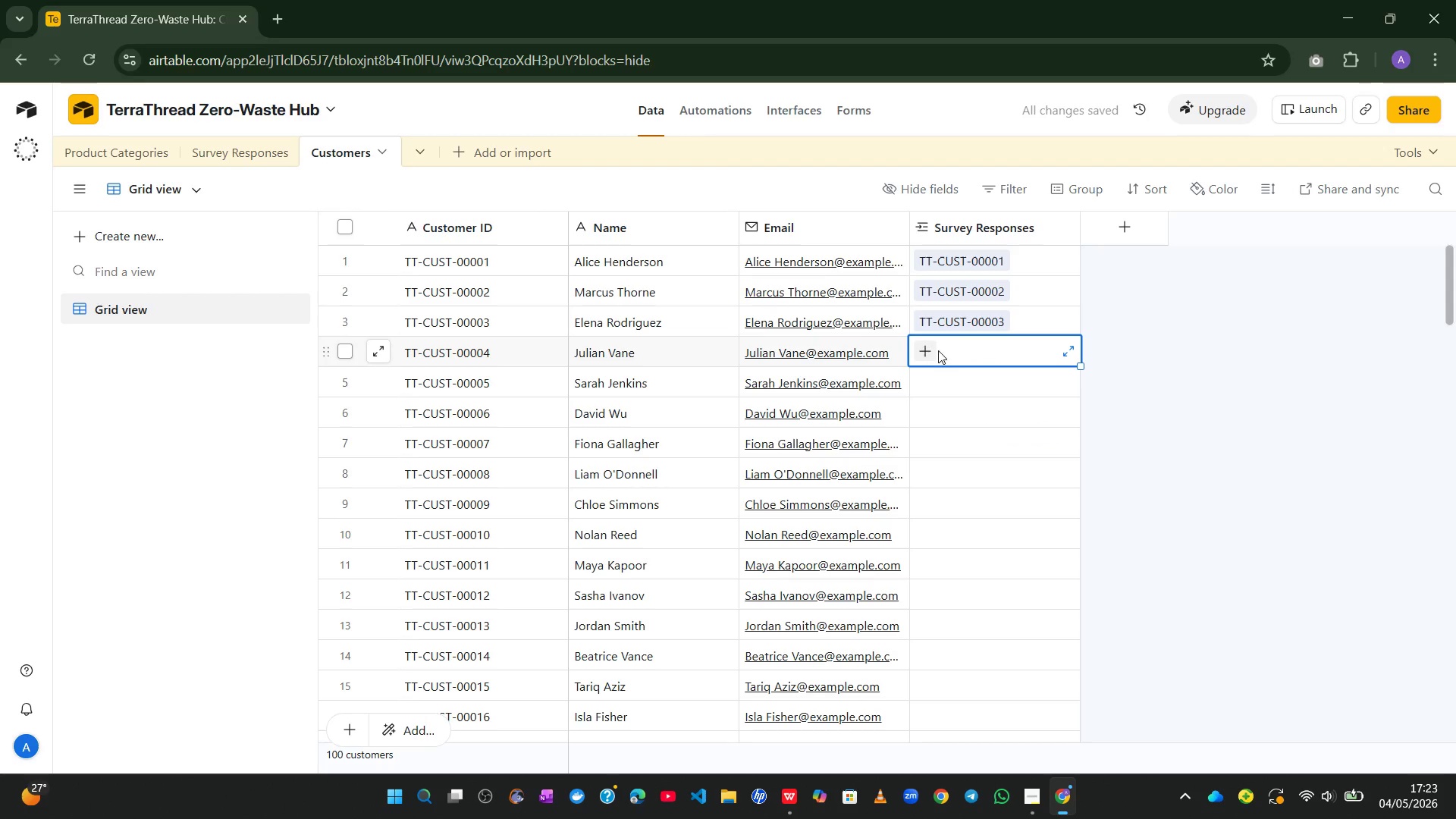 
left_click([930, 349])
 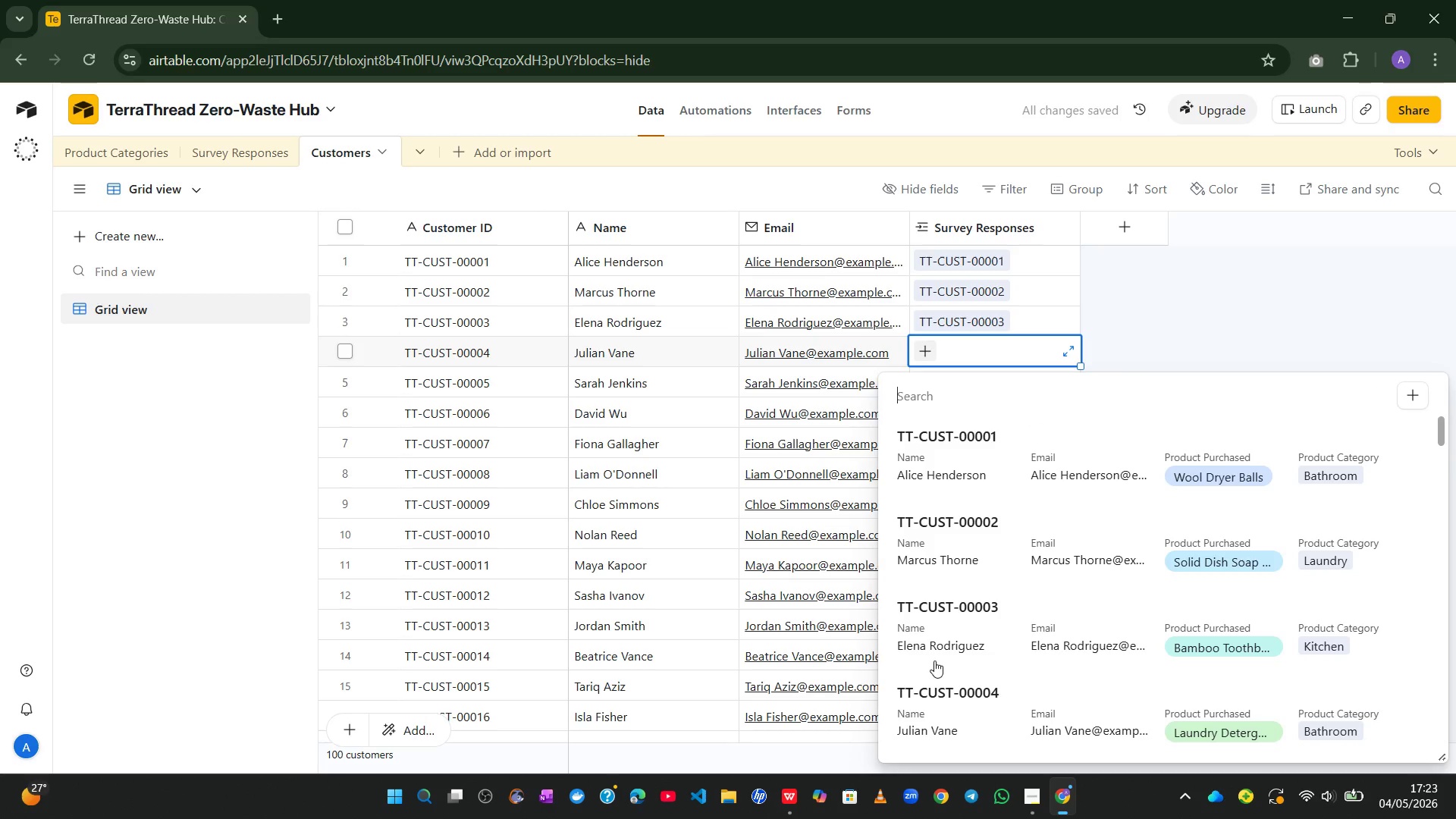 
left_click([934, 686])
 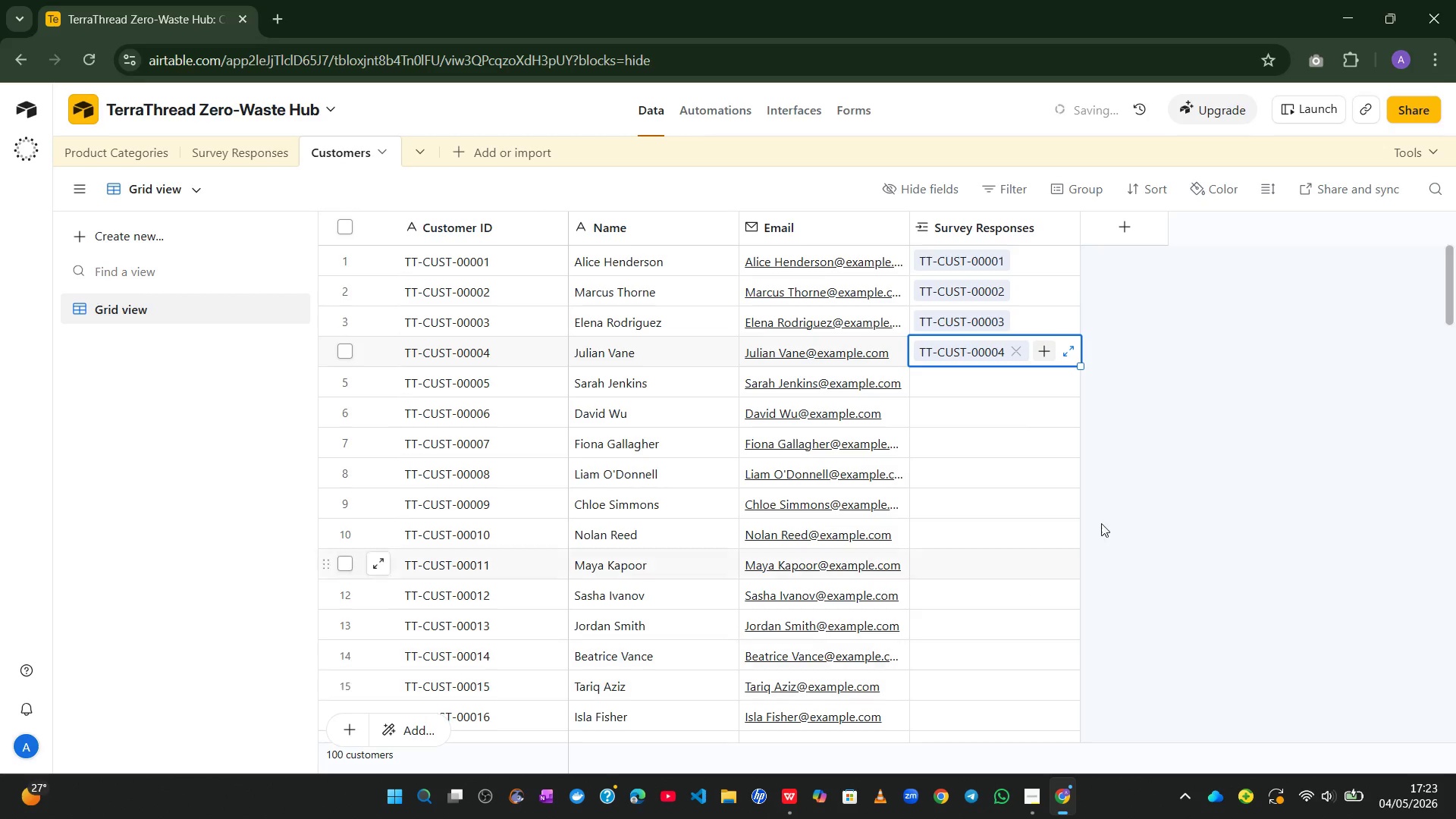 
left_click([1116, 509])
 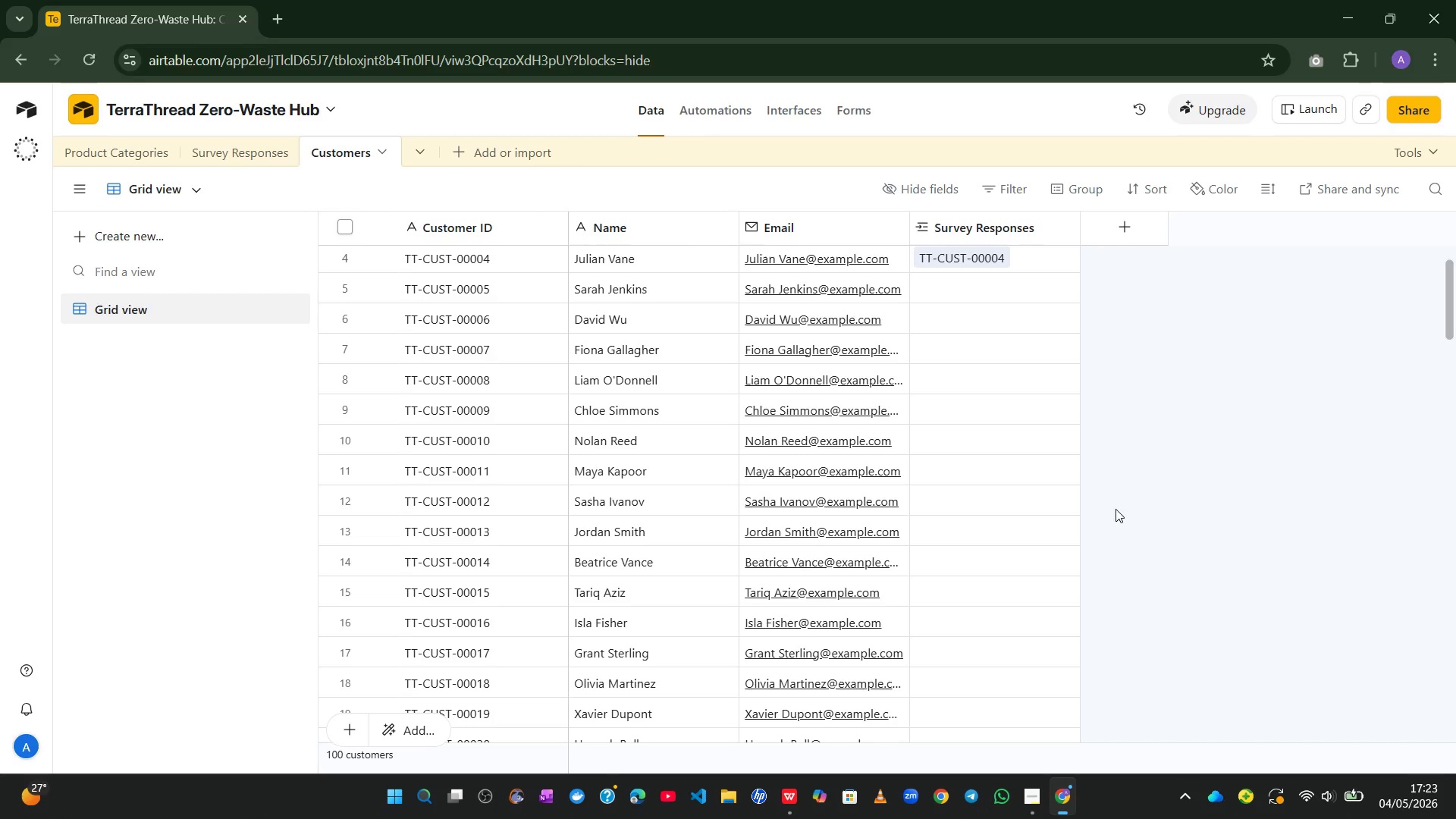 
wait(13.55)
 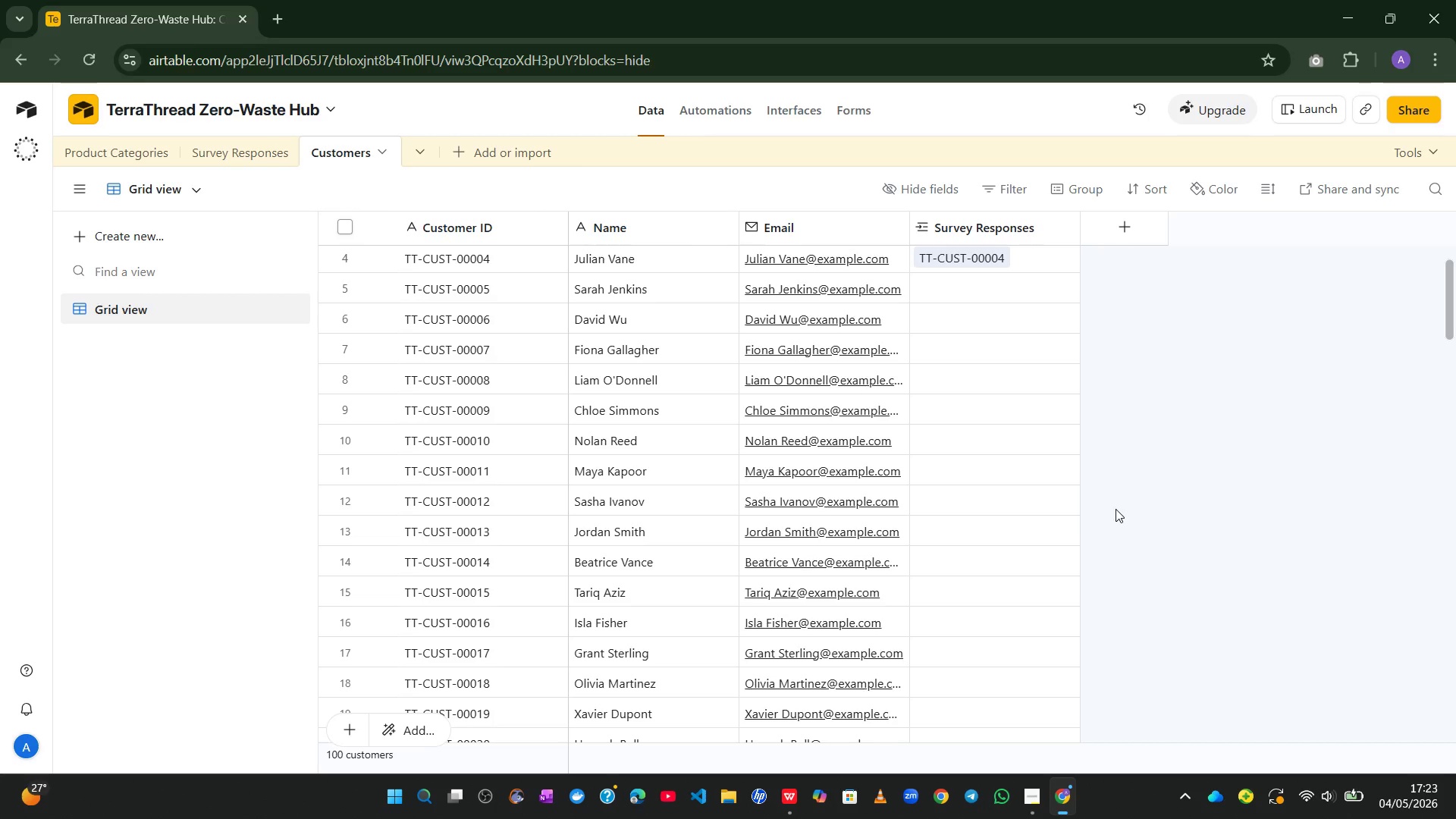 
left_click([238, 158])
 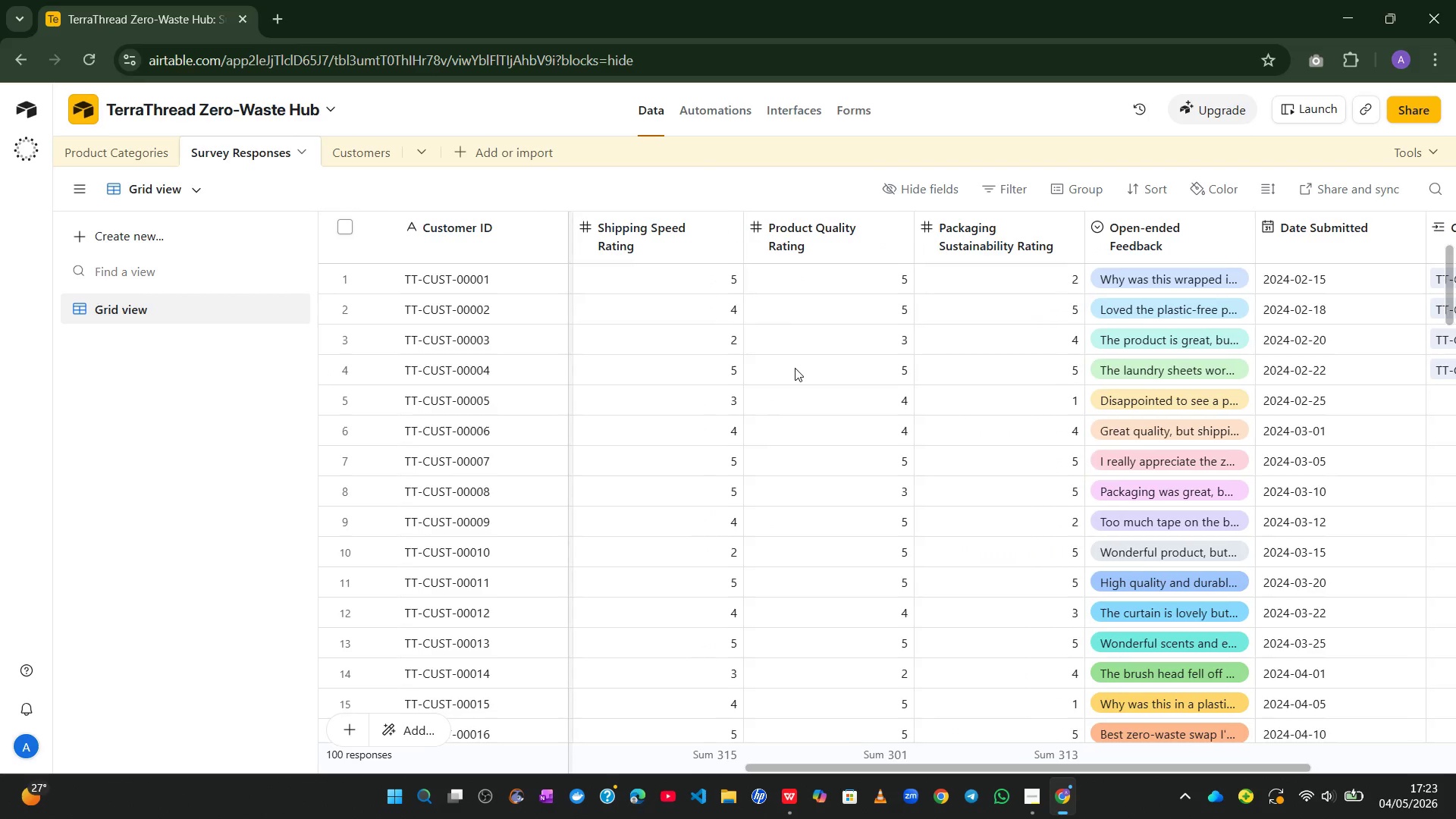 
wait(9.36)
 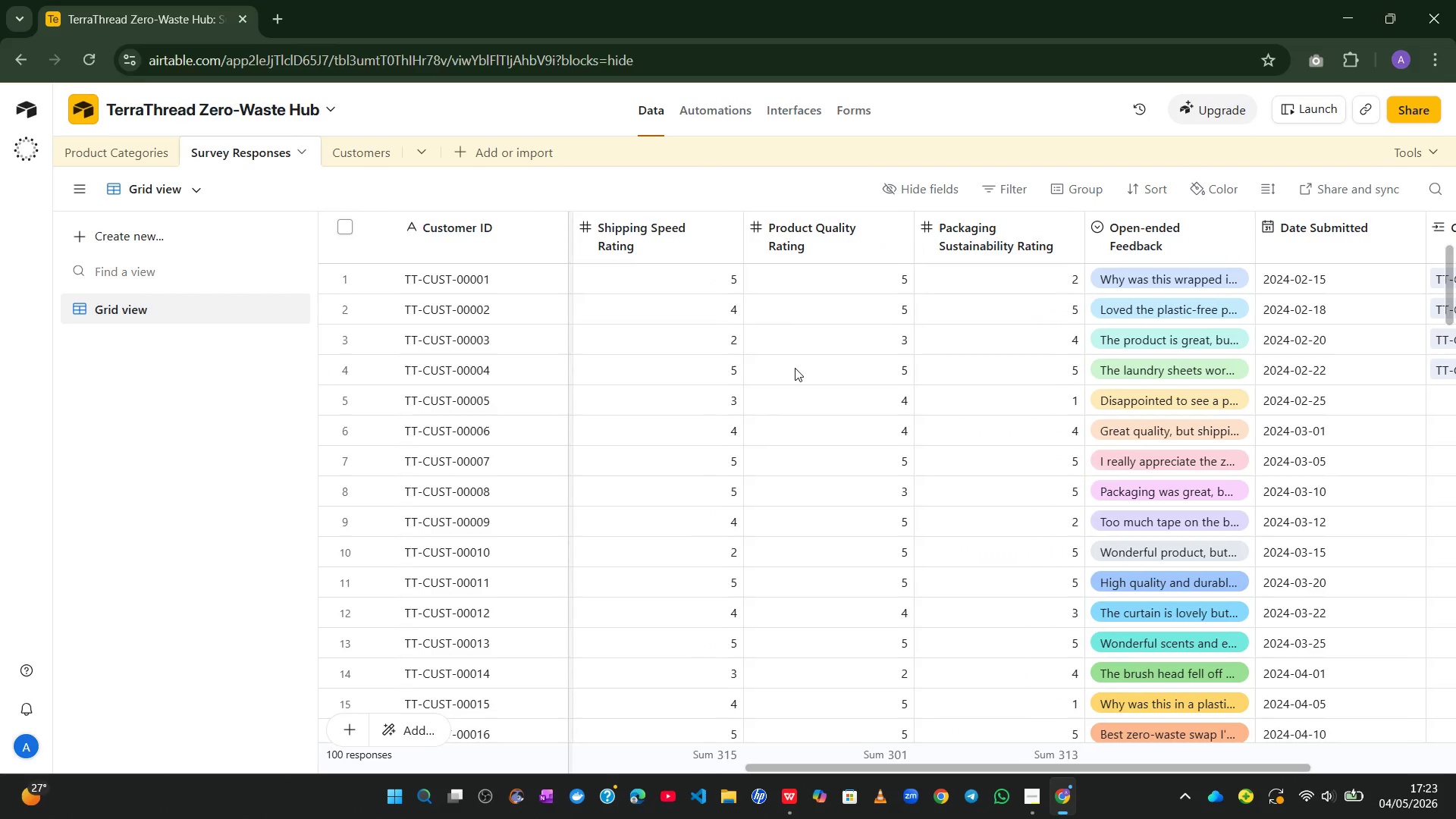 
left_click([372, 155])
 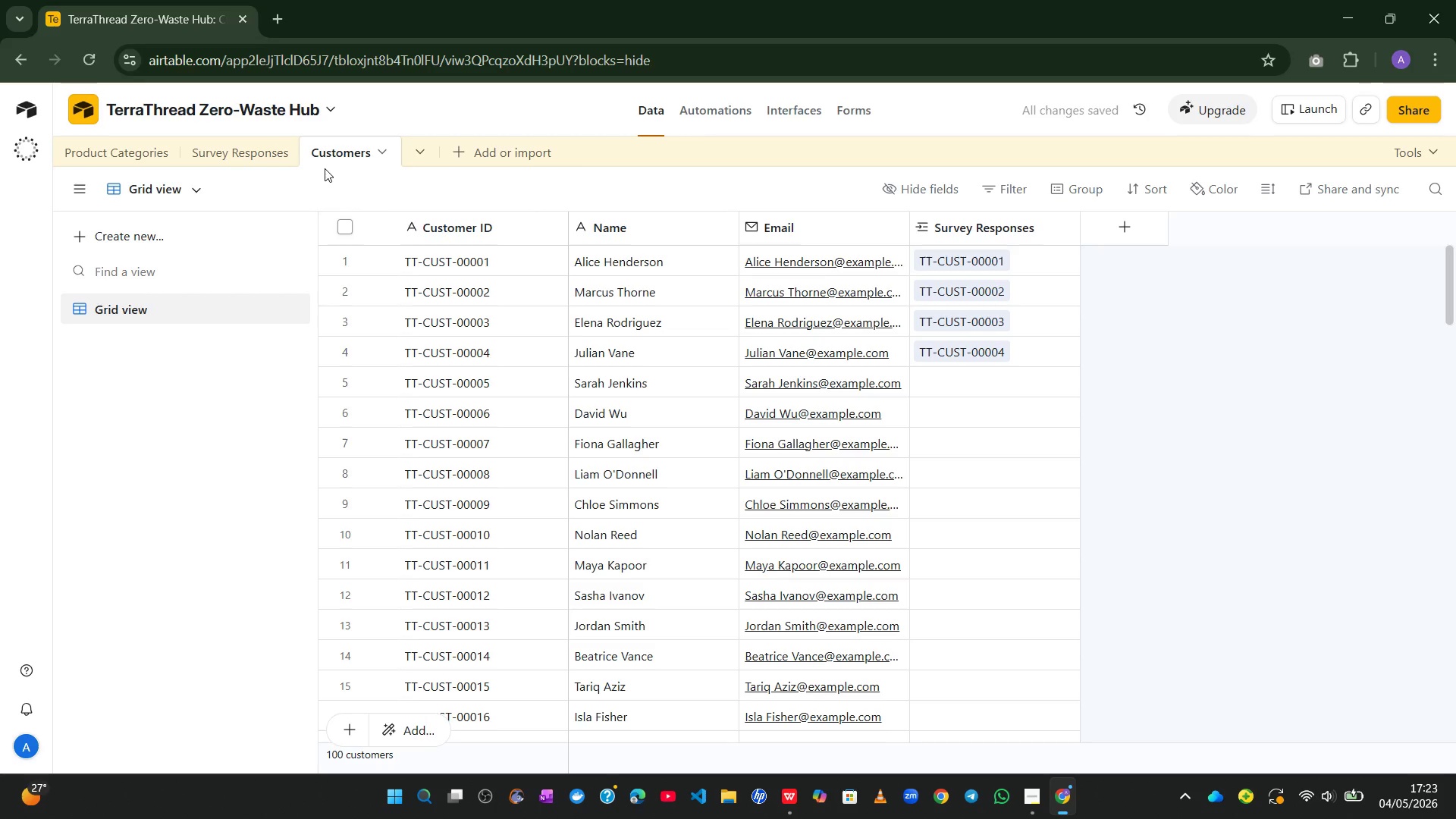 
wait(5.31)
 